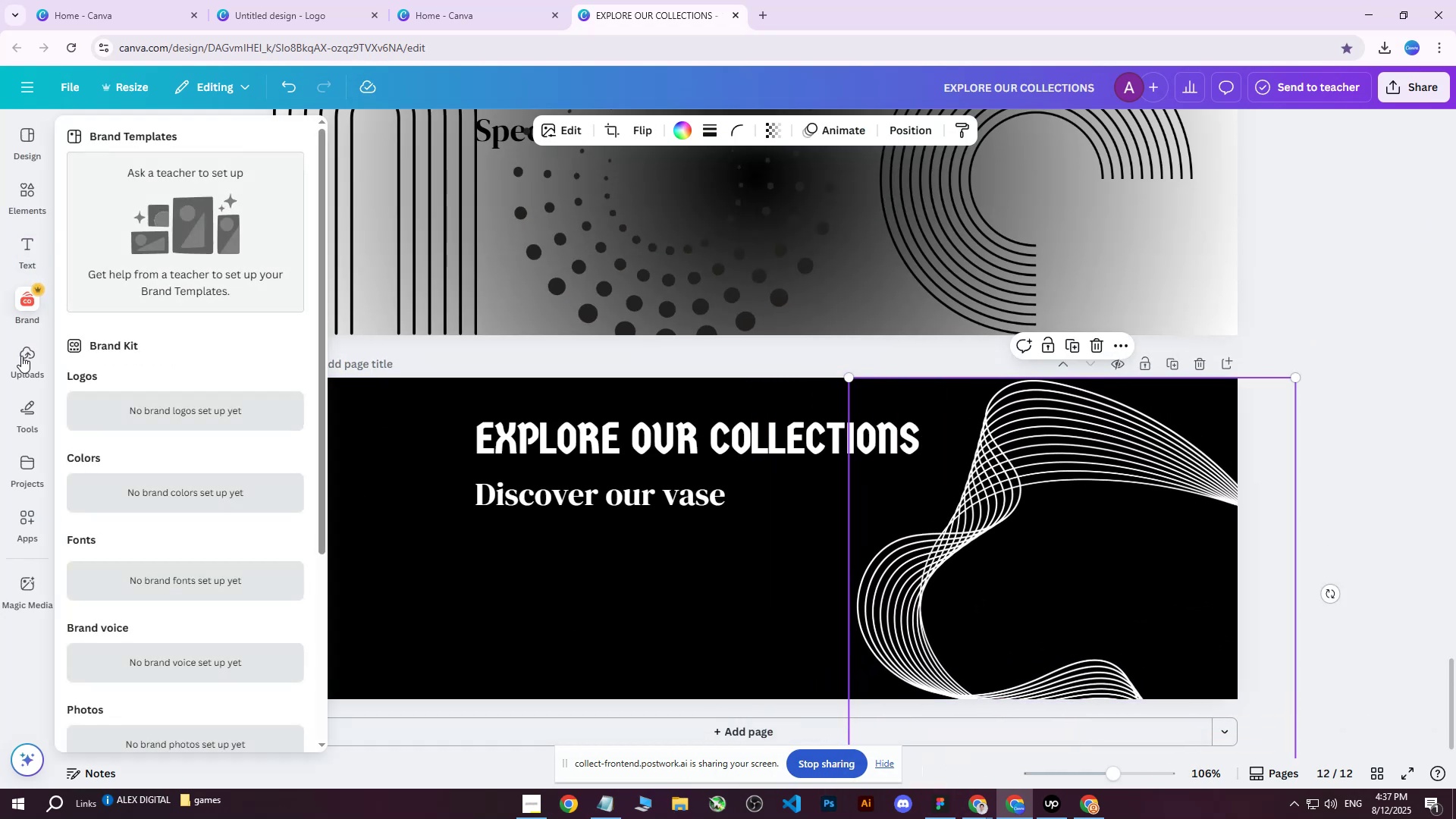 
left_click([21, 356])
 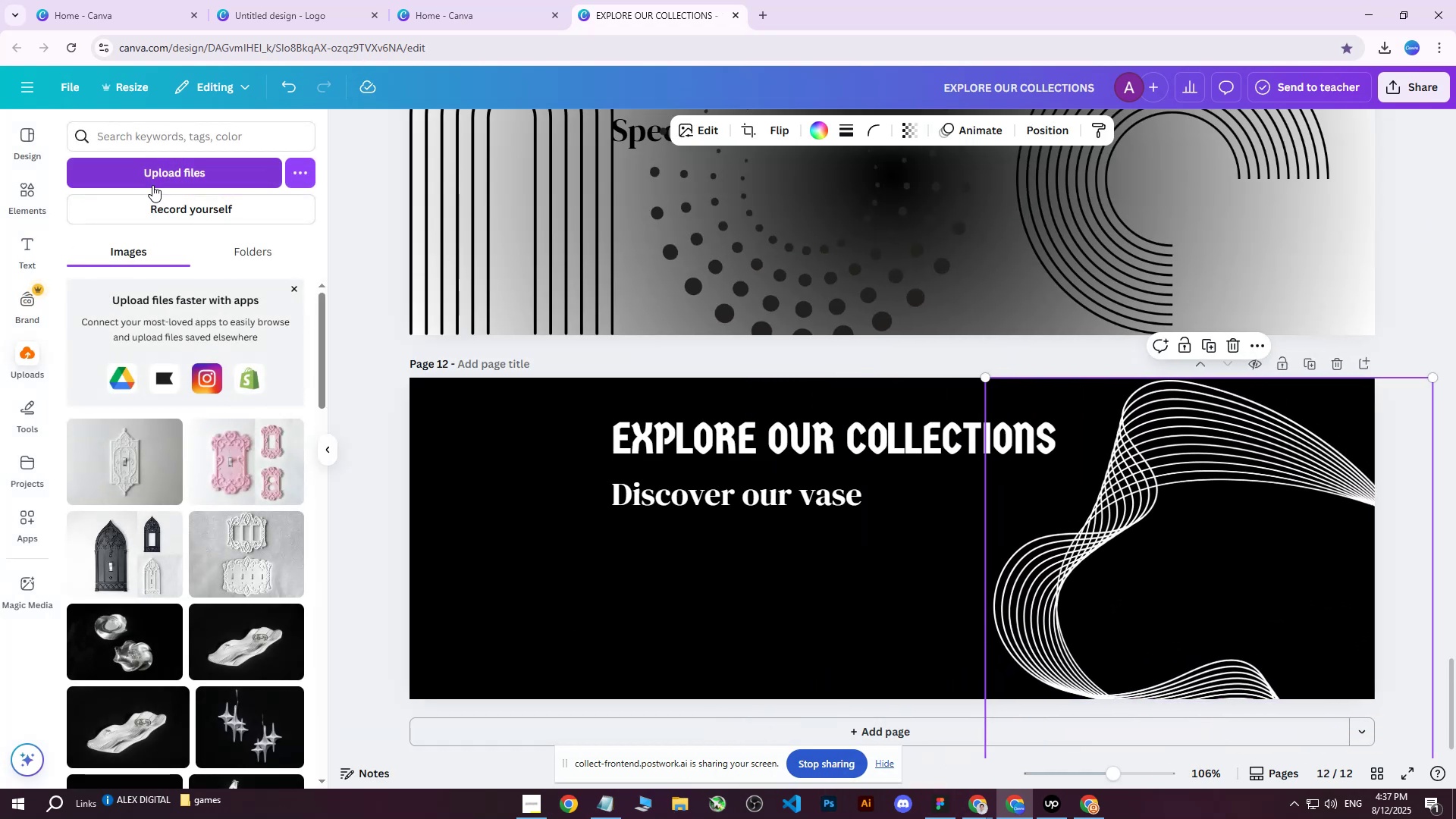 
left_click([153, 184])
 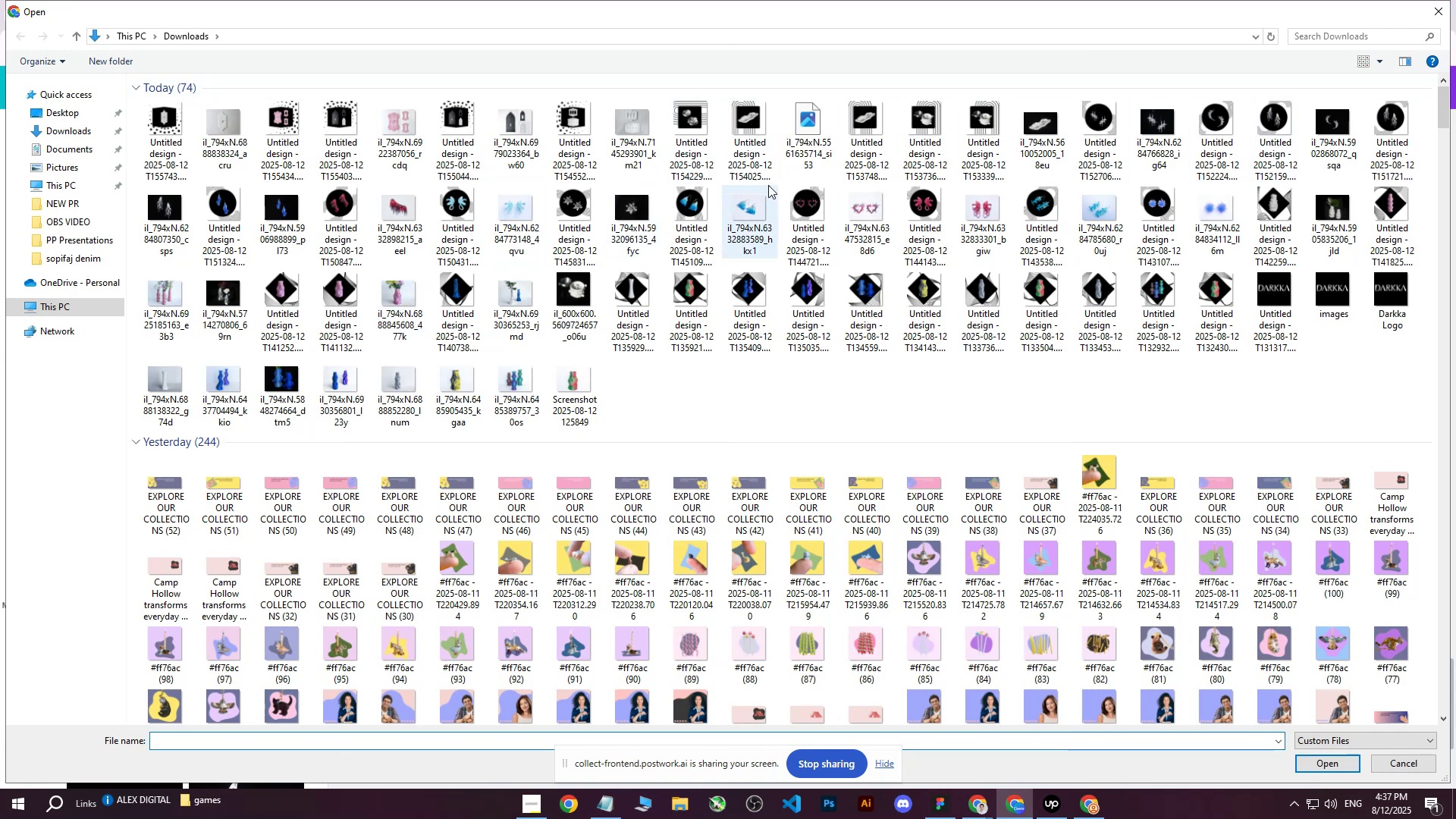 
wait(5.79)
 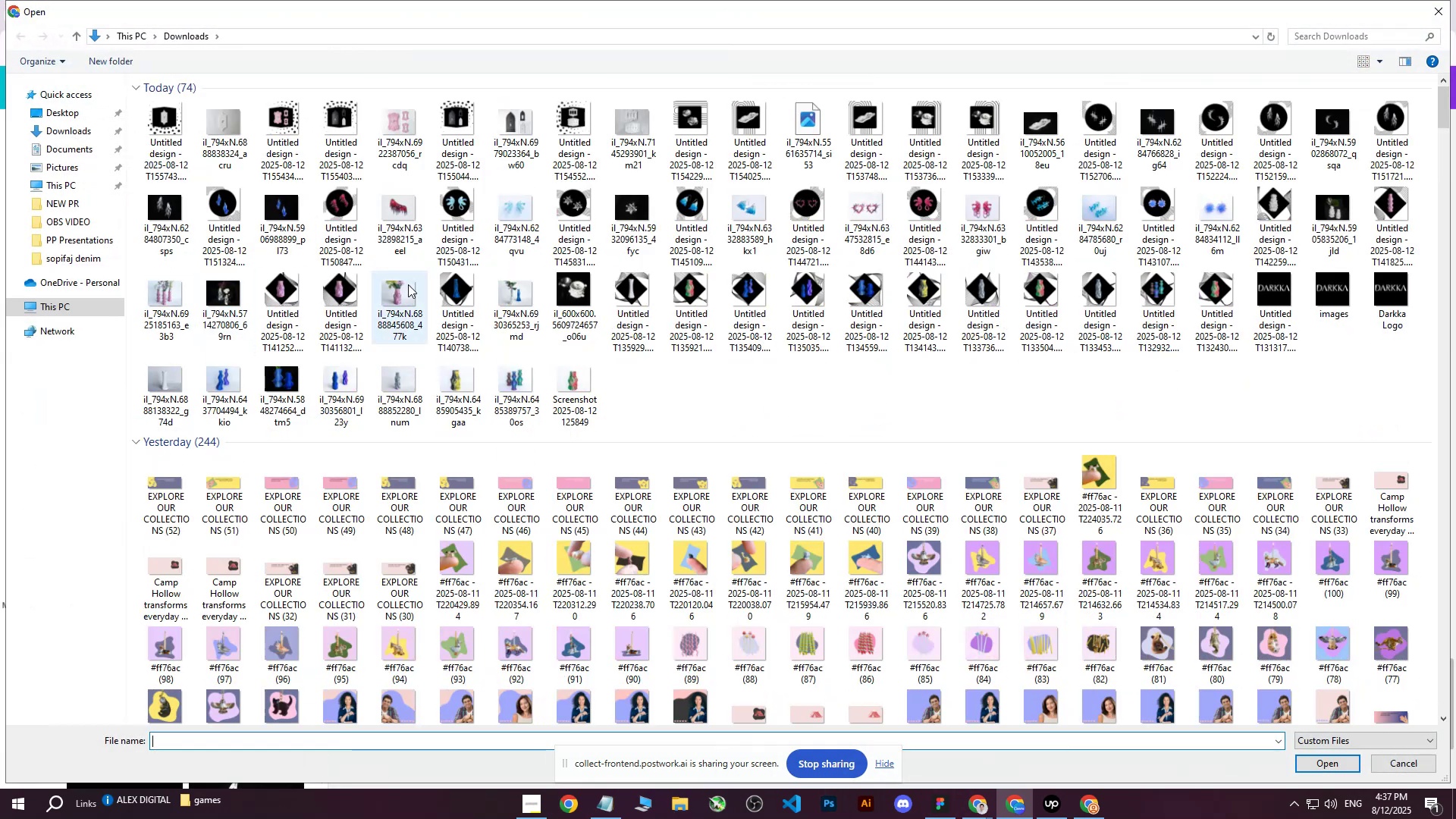 
hold_key(key=ControlLeft, duration=1.53)
left_click([1046, 293])
 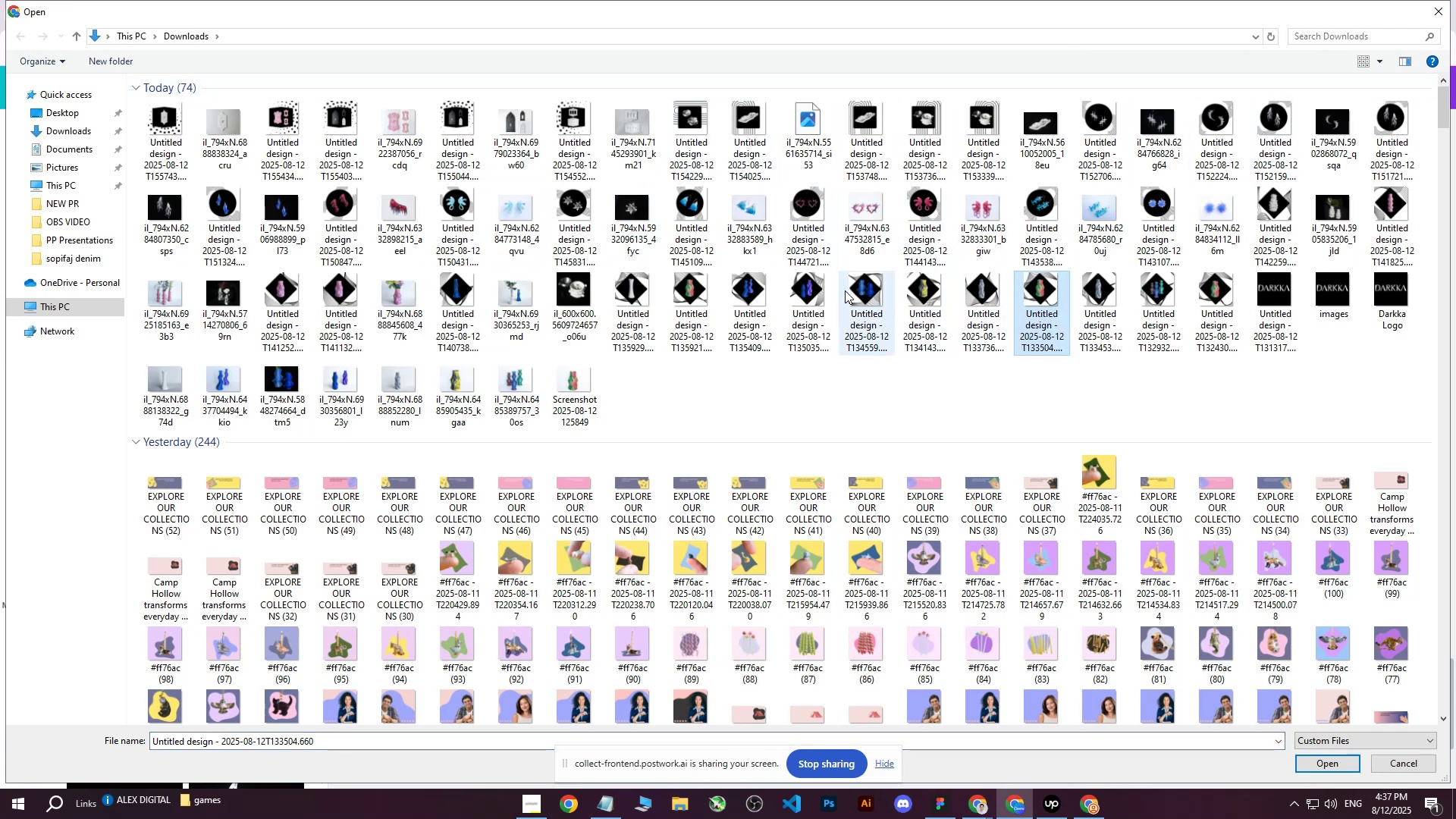 
hold_key(key=ControlLeft, duration=1.13)
 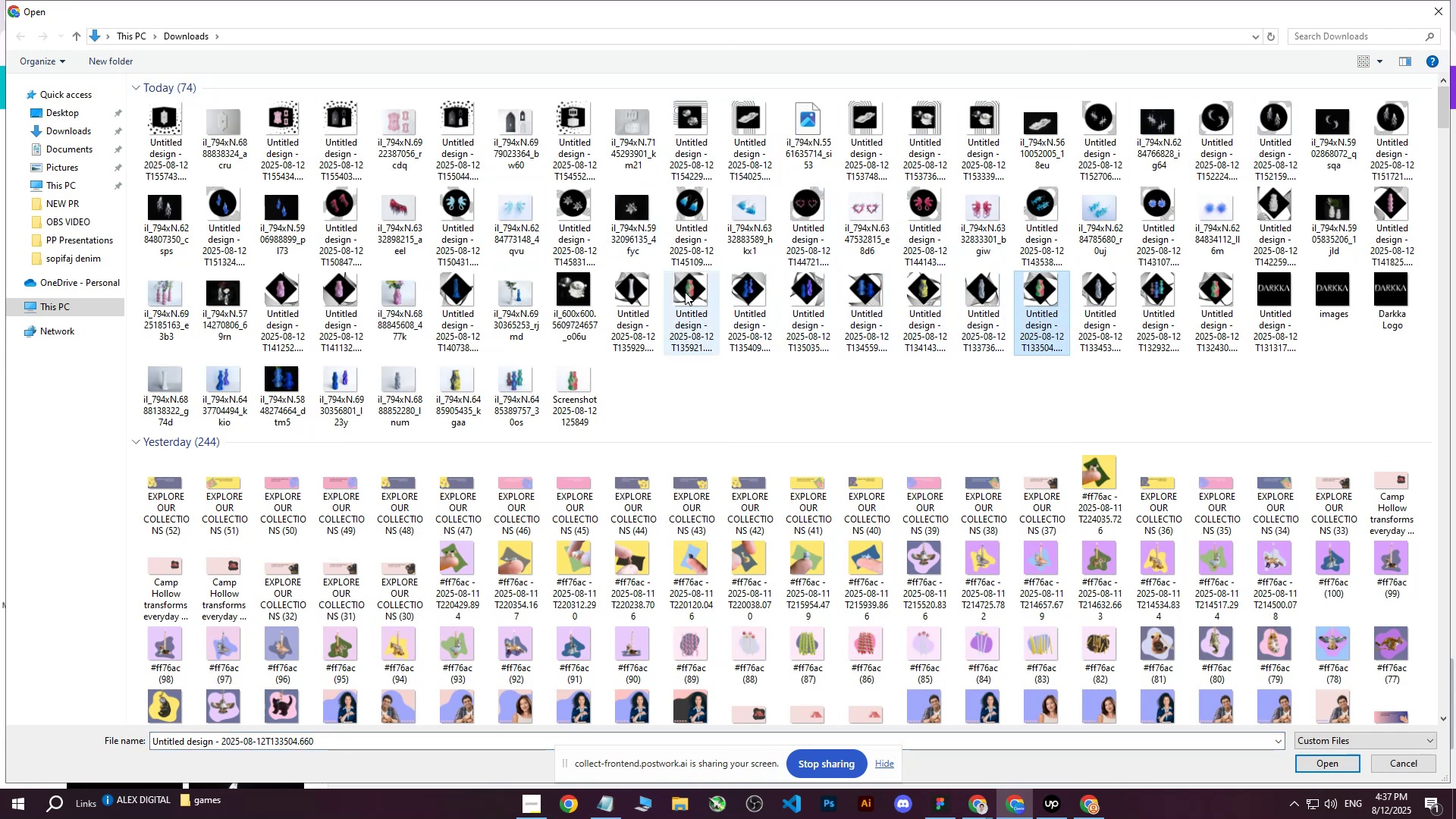 
left_click([685, 292])
 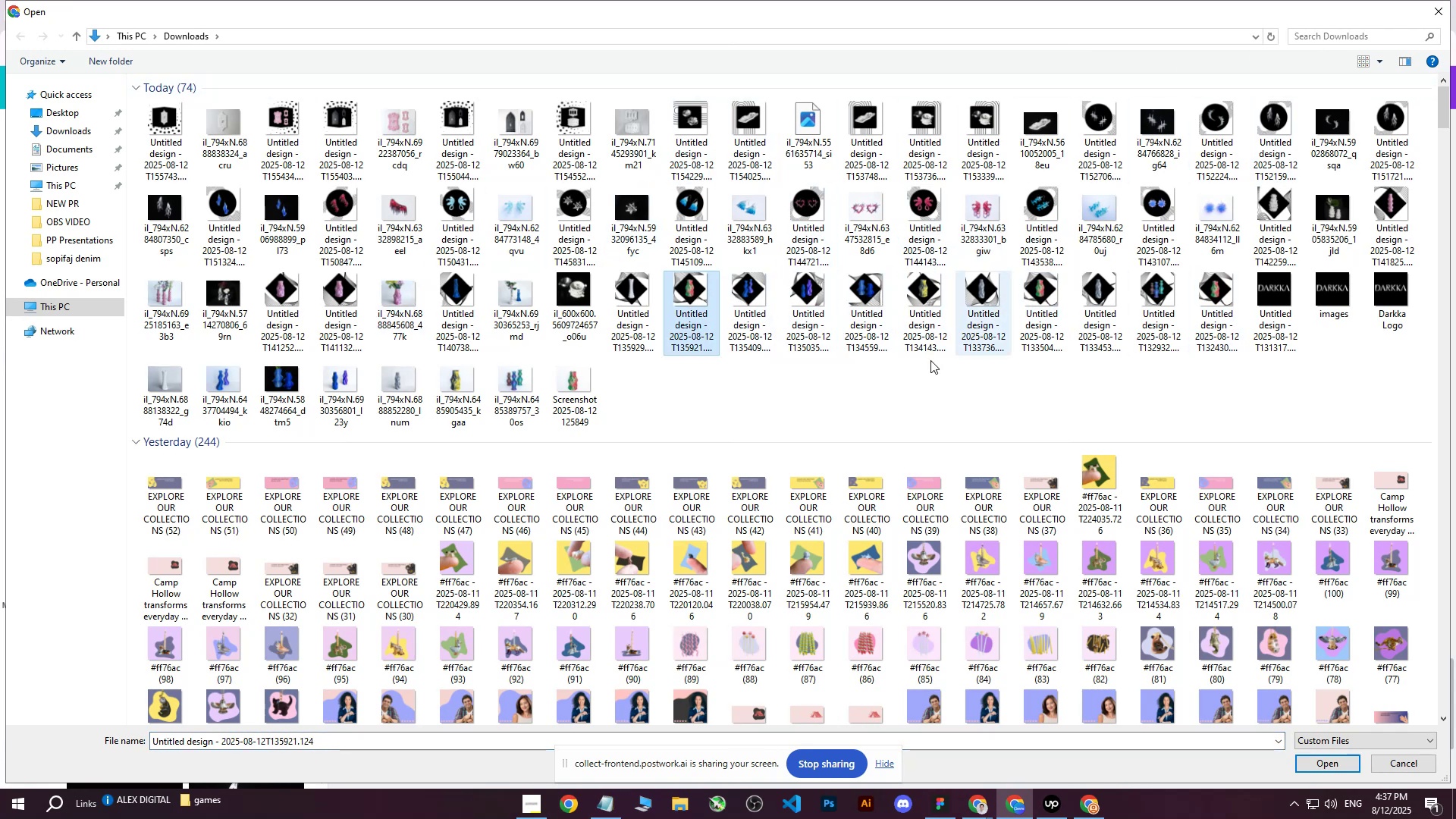 
left_click([728, 397])
 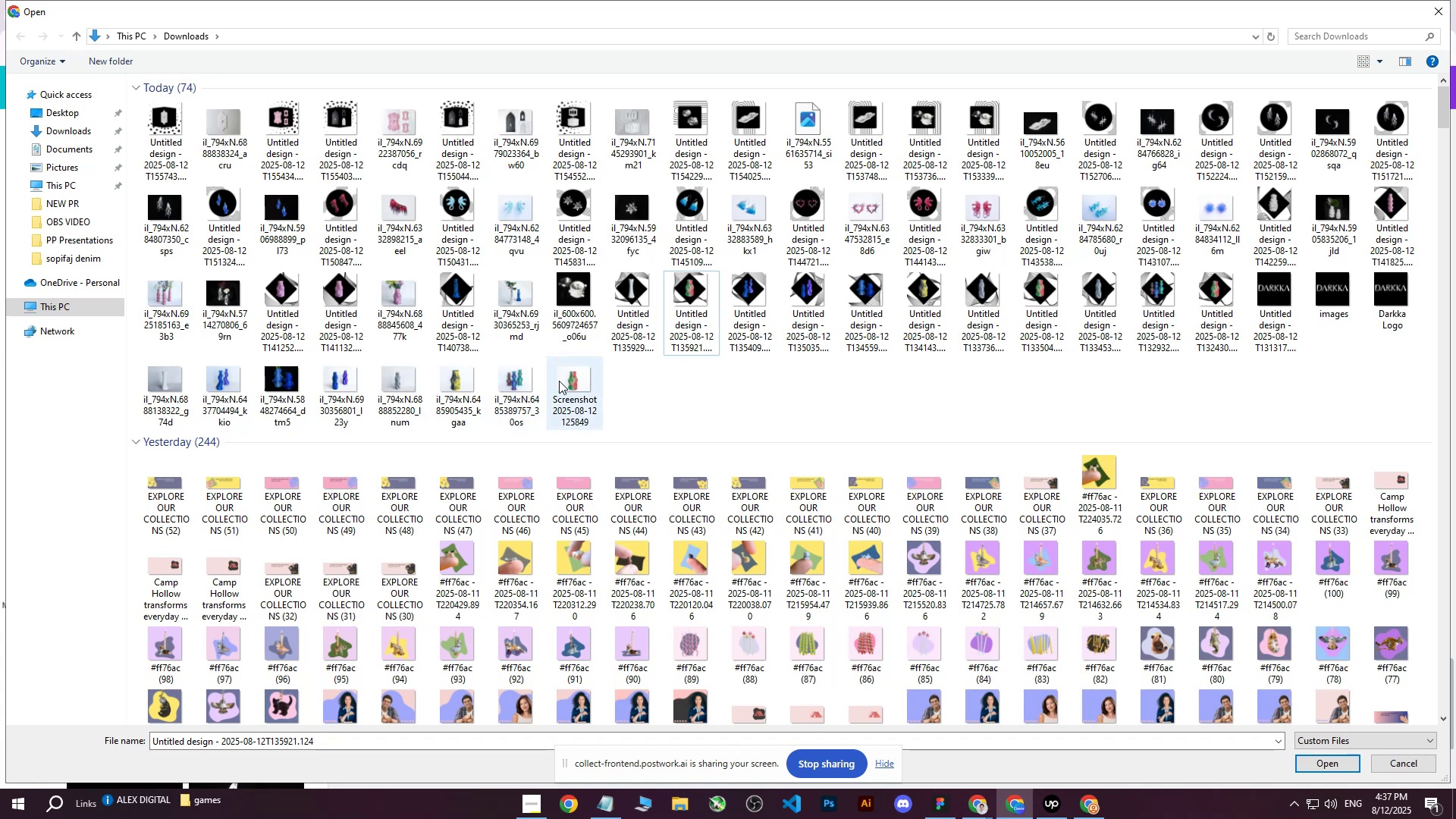 
left_click([563, 380])
 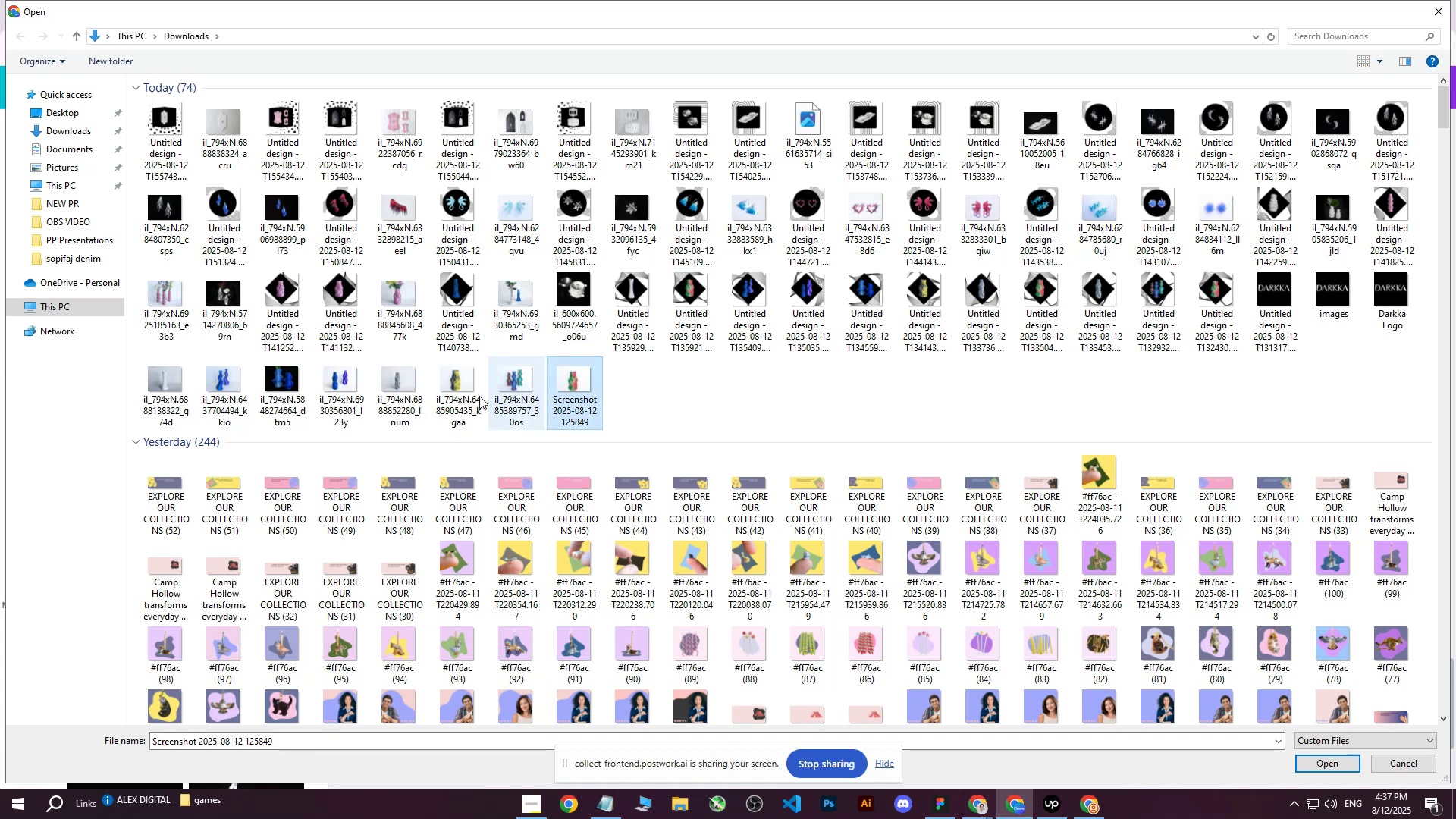 
hold_key(key=ControlLeft, duration=1.5)
left_click([225, 385])
 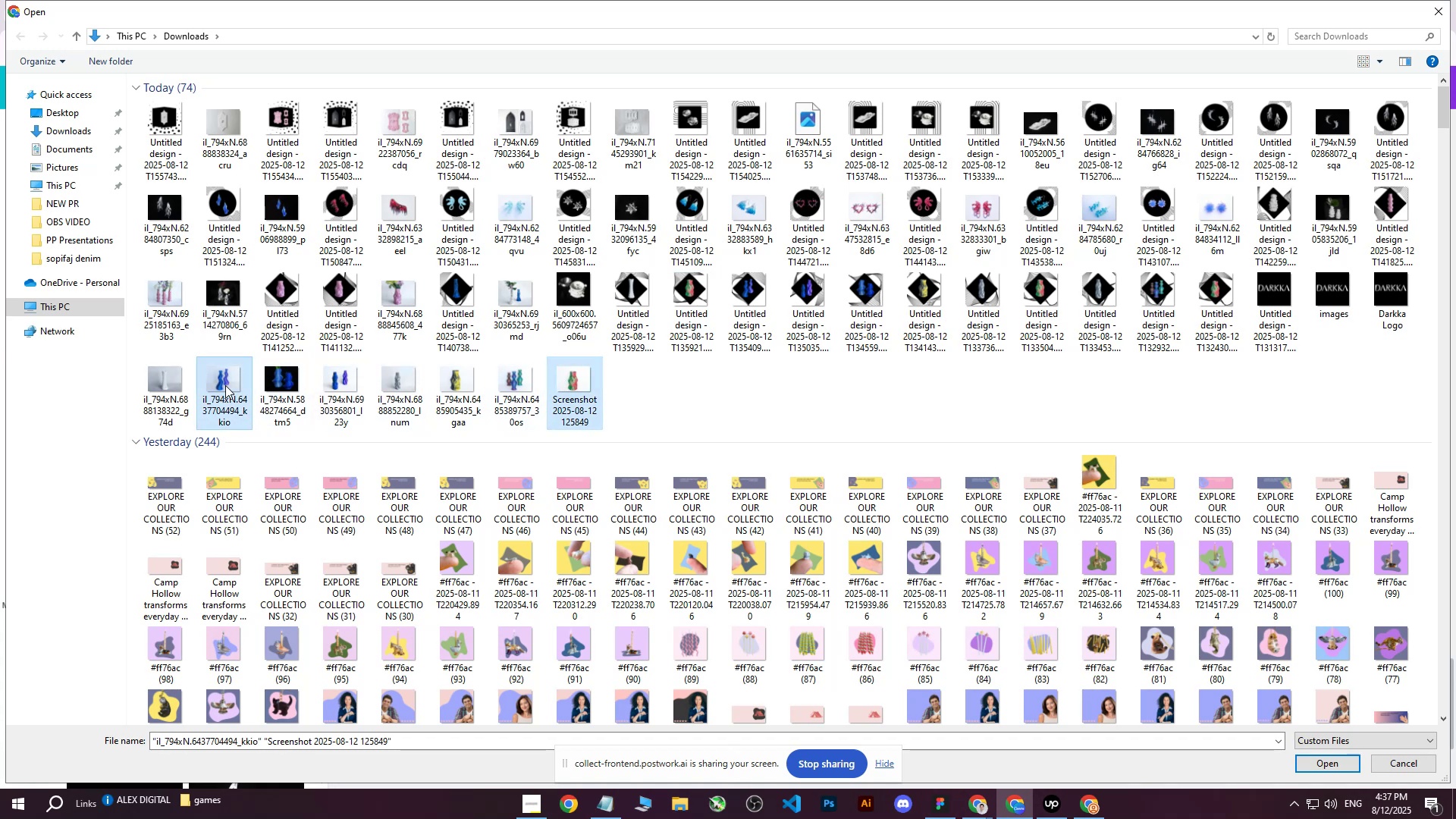 
key(Control+ControlLeft)
 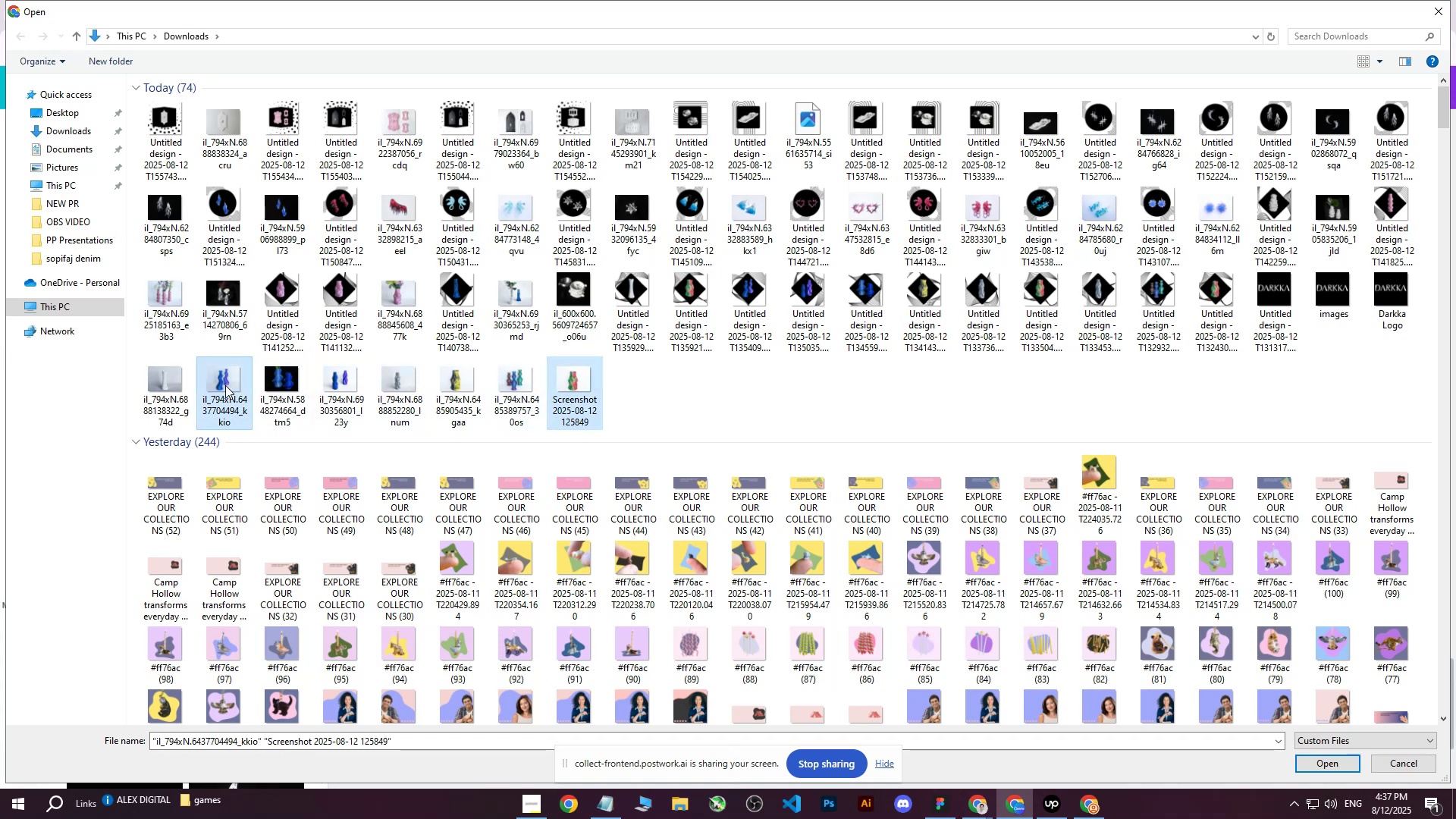 
key(Control+ControlLeft)
 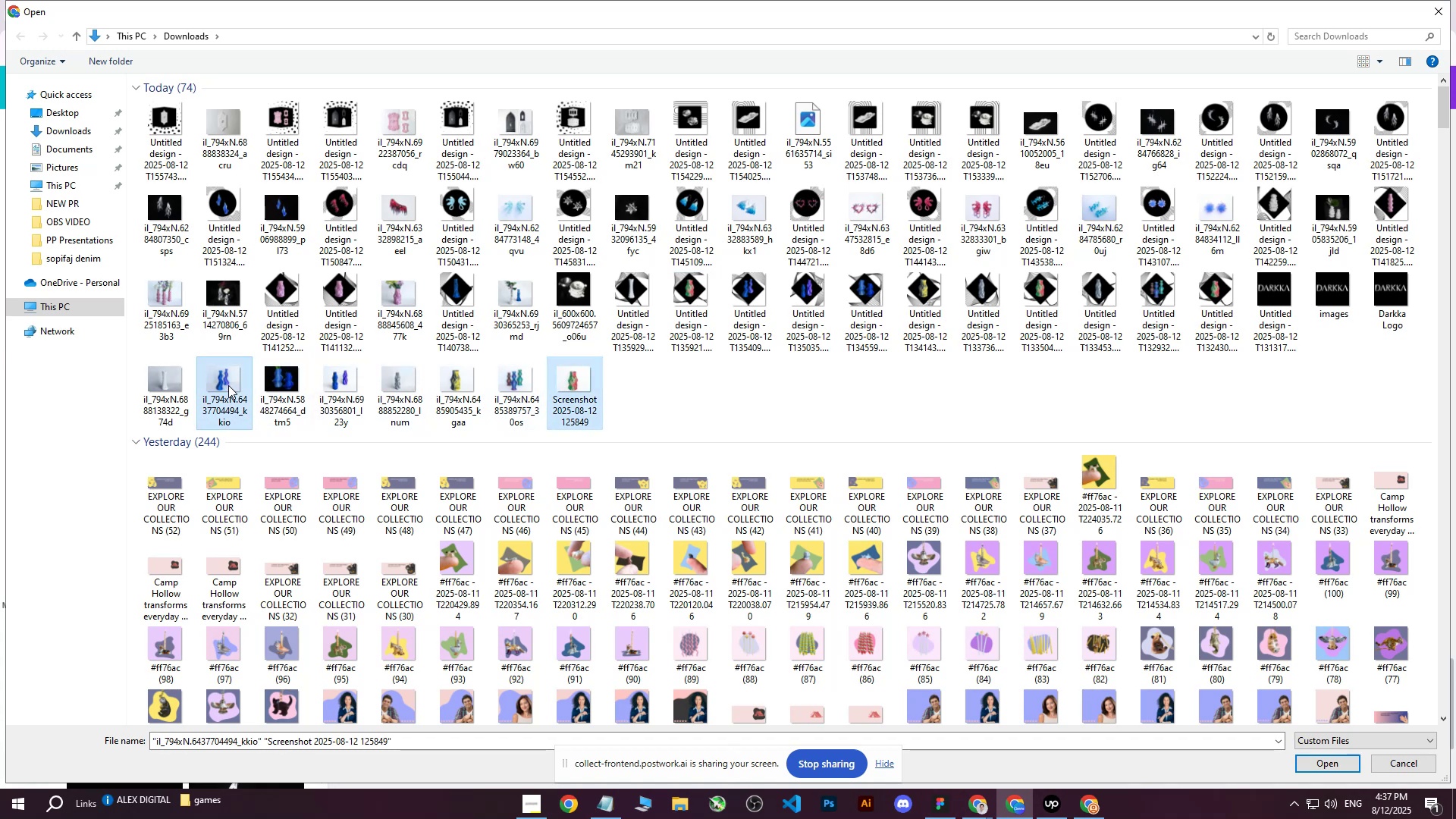 
key(Control+ControlLeft)
 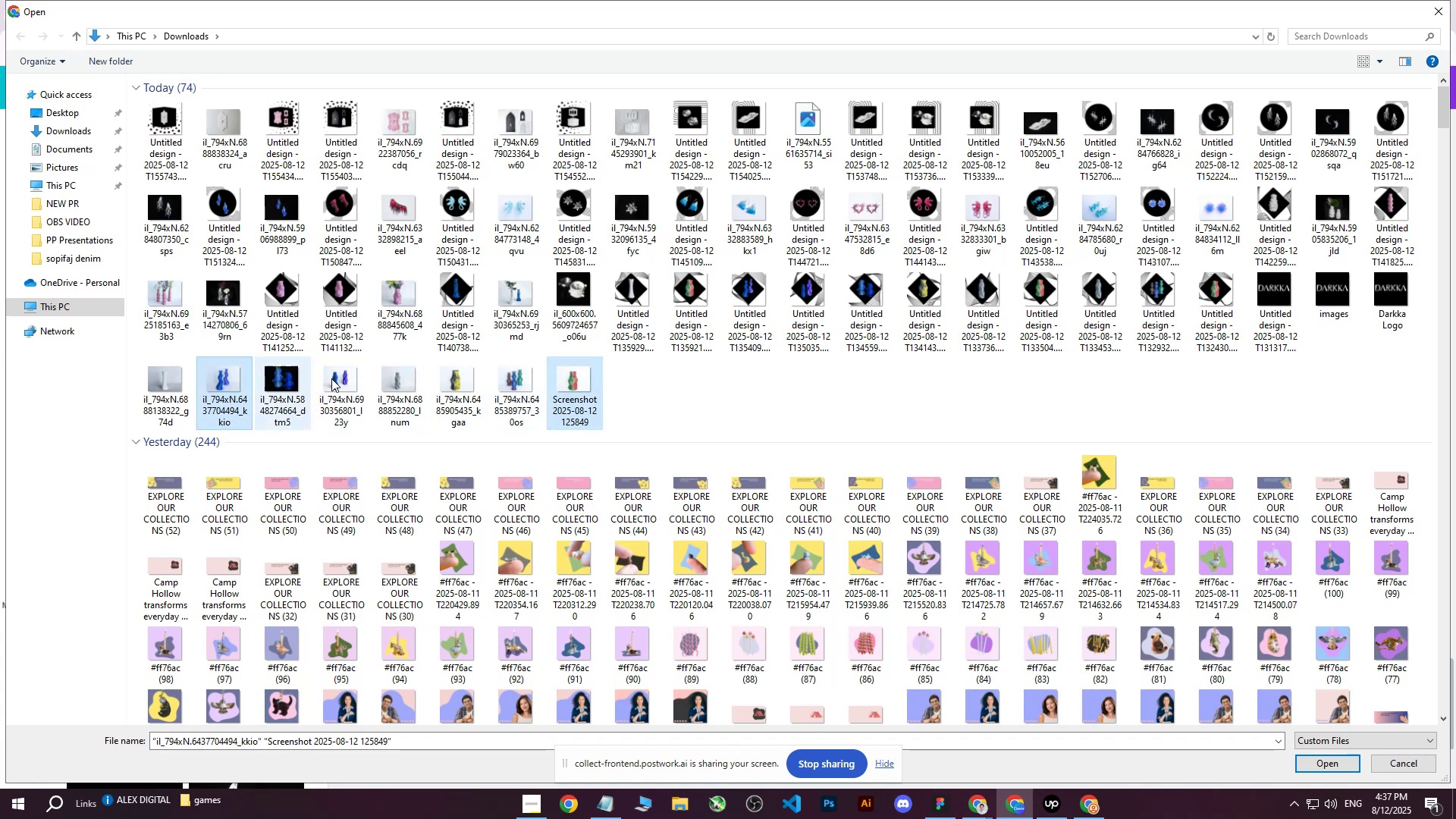 
key(Control+ControlLeft)
 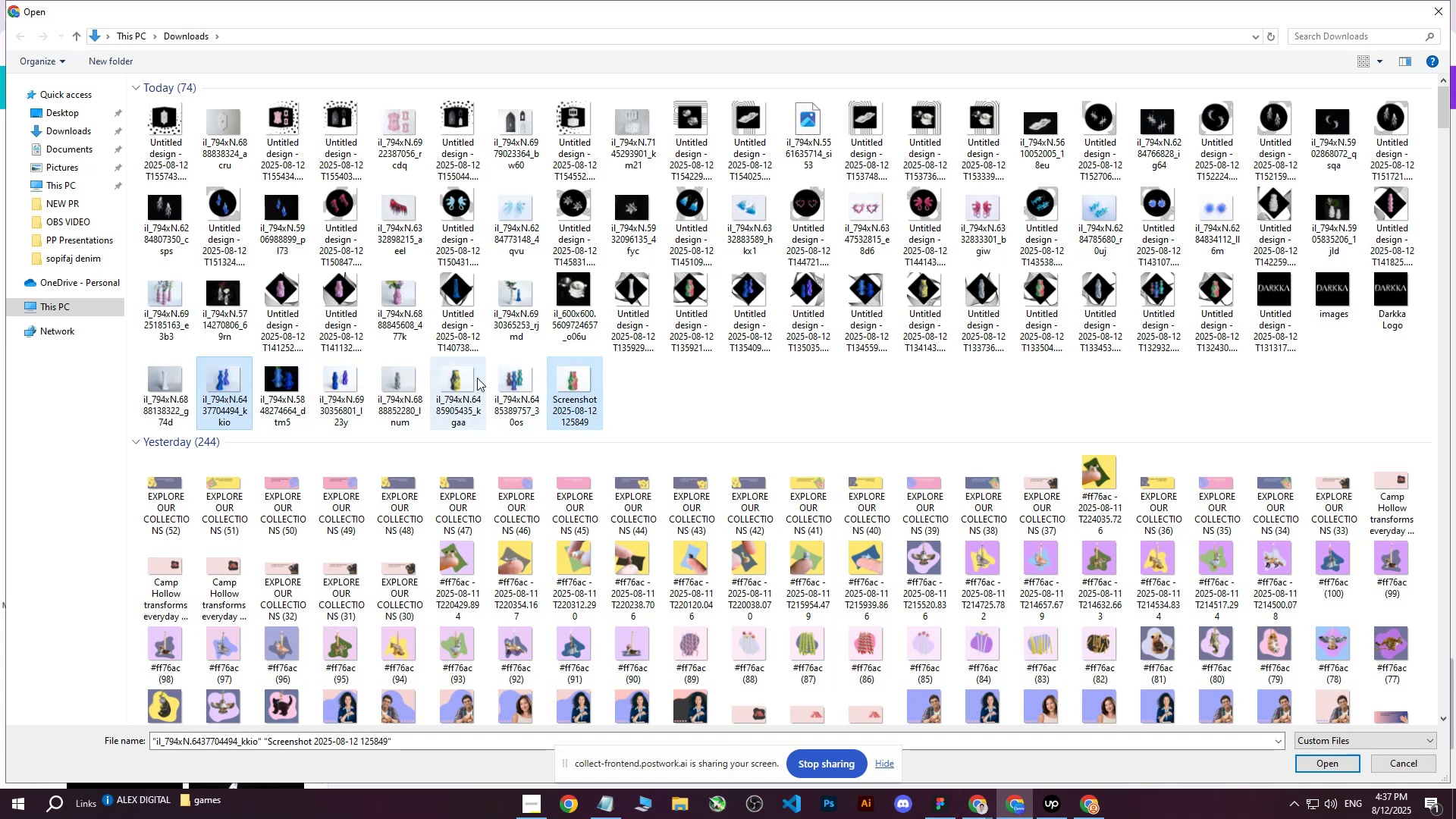 
key(Control+ControlLeft)
 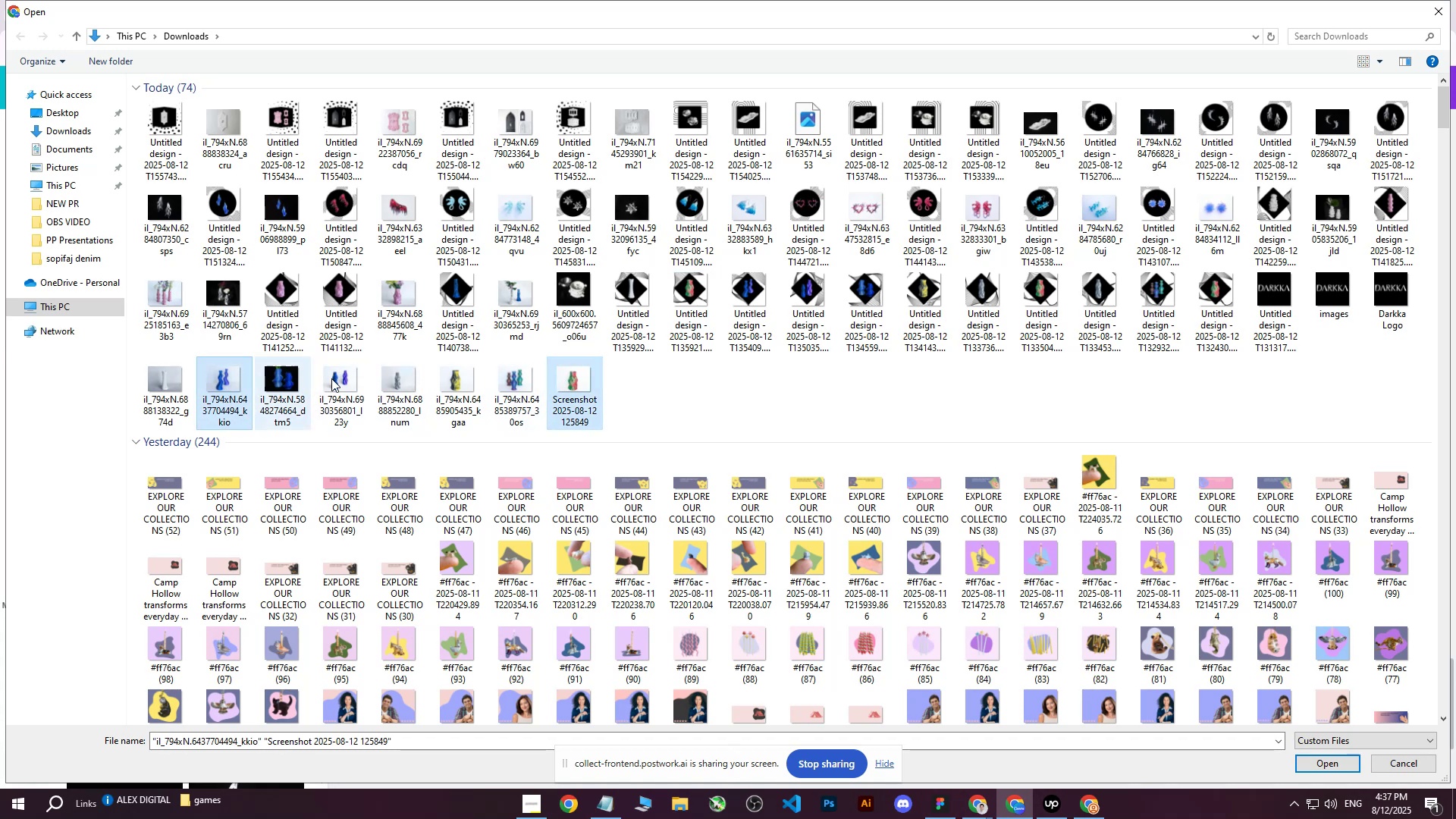 
key(Control+ControlLeft)
 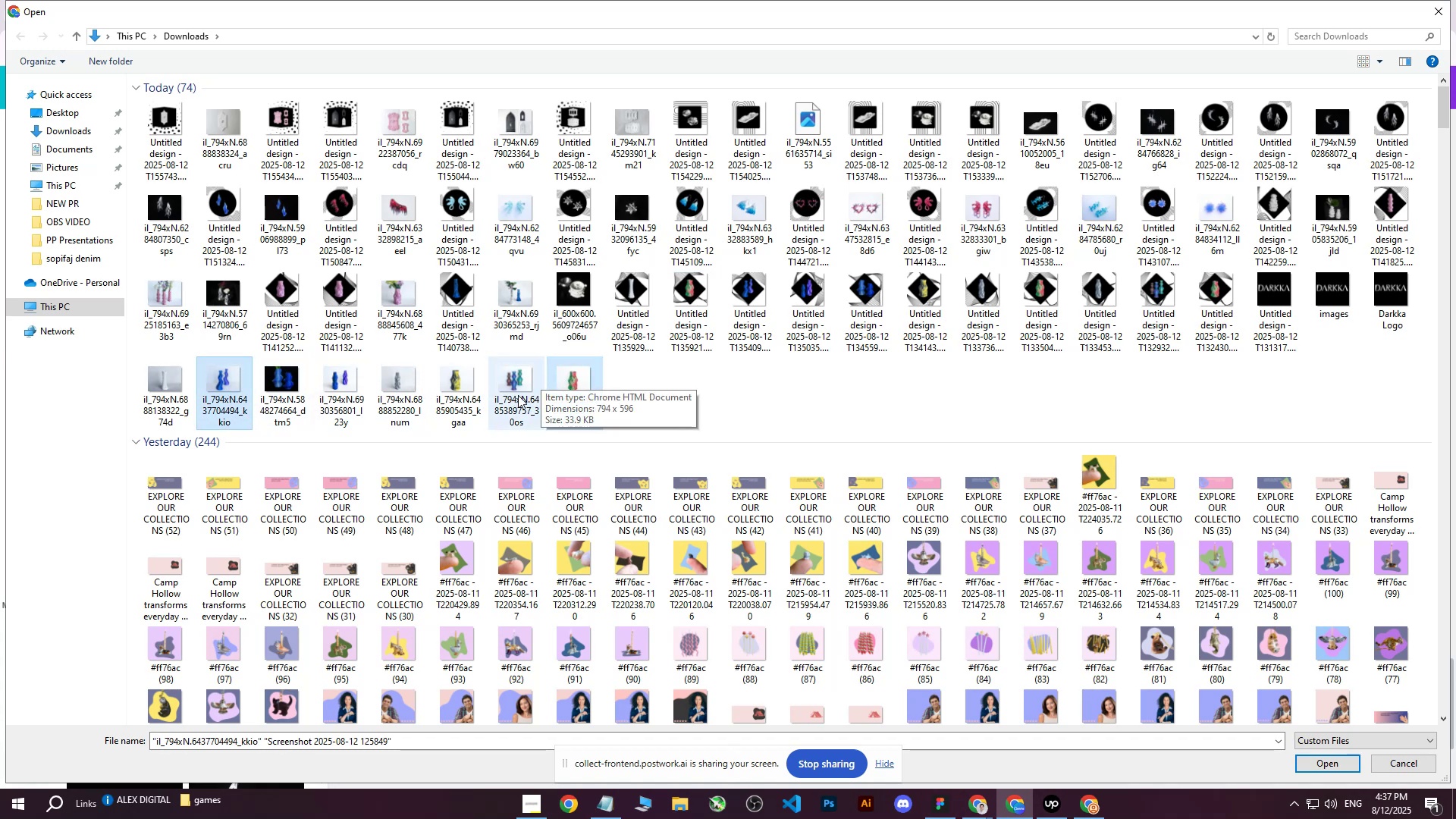 
hold_key(key=ControlLeft, duration=1.42)
left_click([165, 384])
 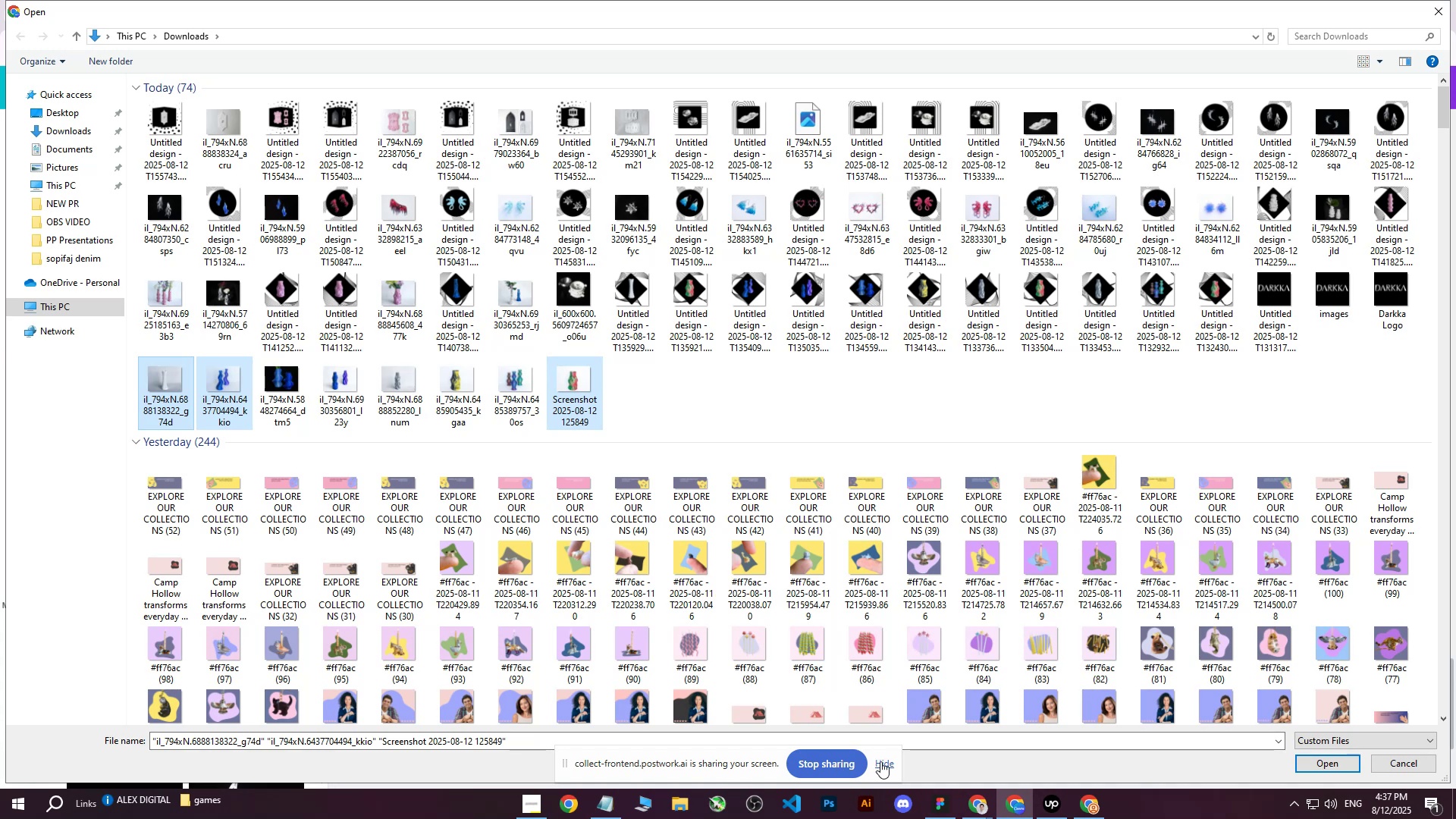 
left_click([1335, 765])
 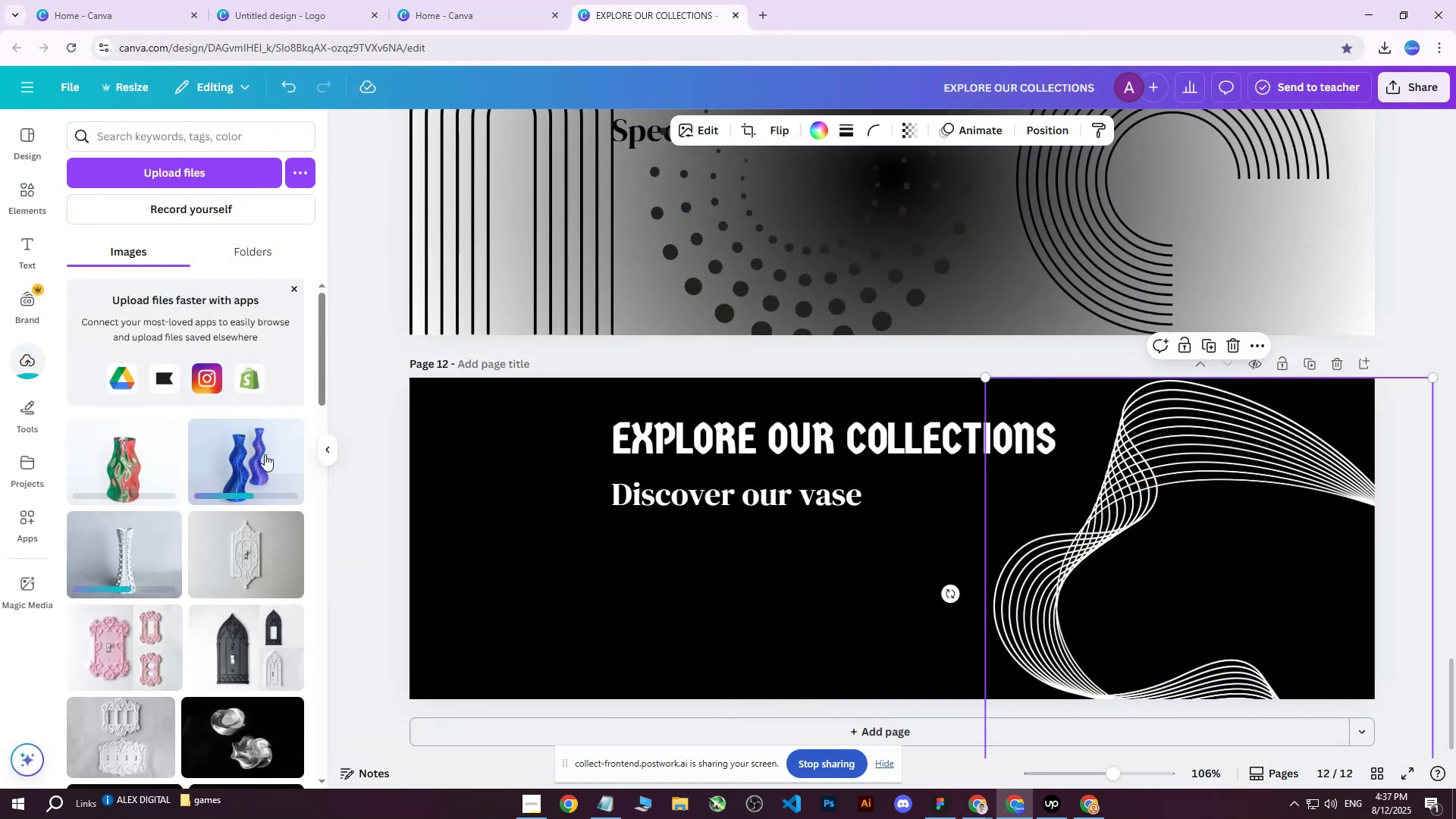 
left_click([118, 463])
 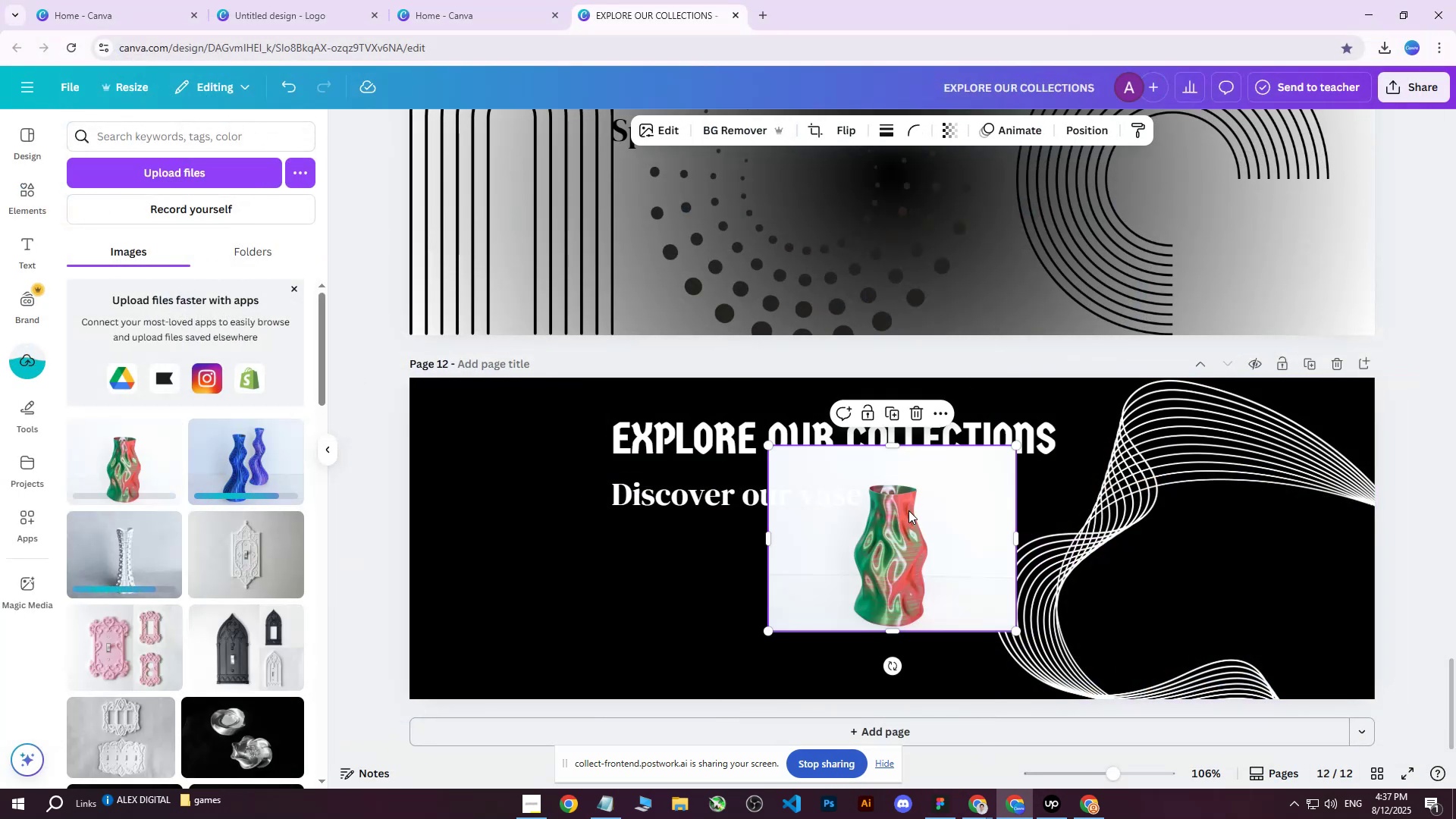 
left_click_drag(start_coordinate=[897, 515], to_coordinate=[1190, 541])
 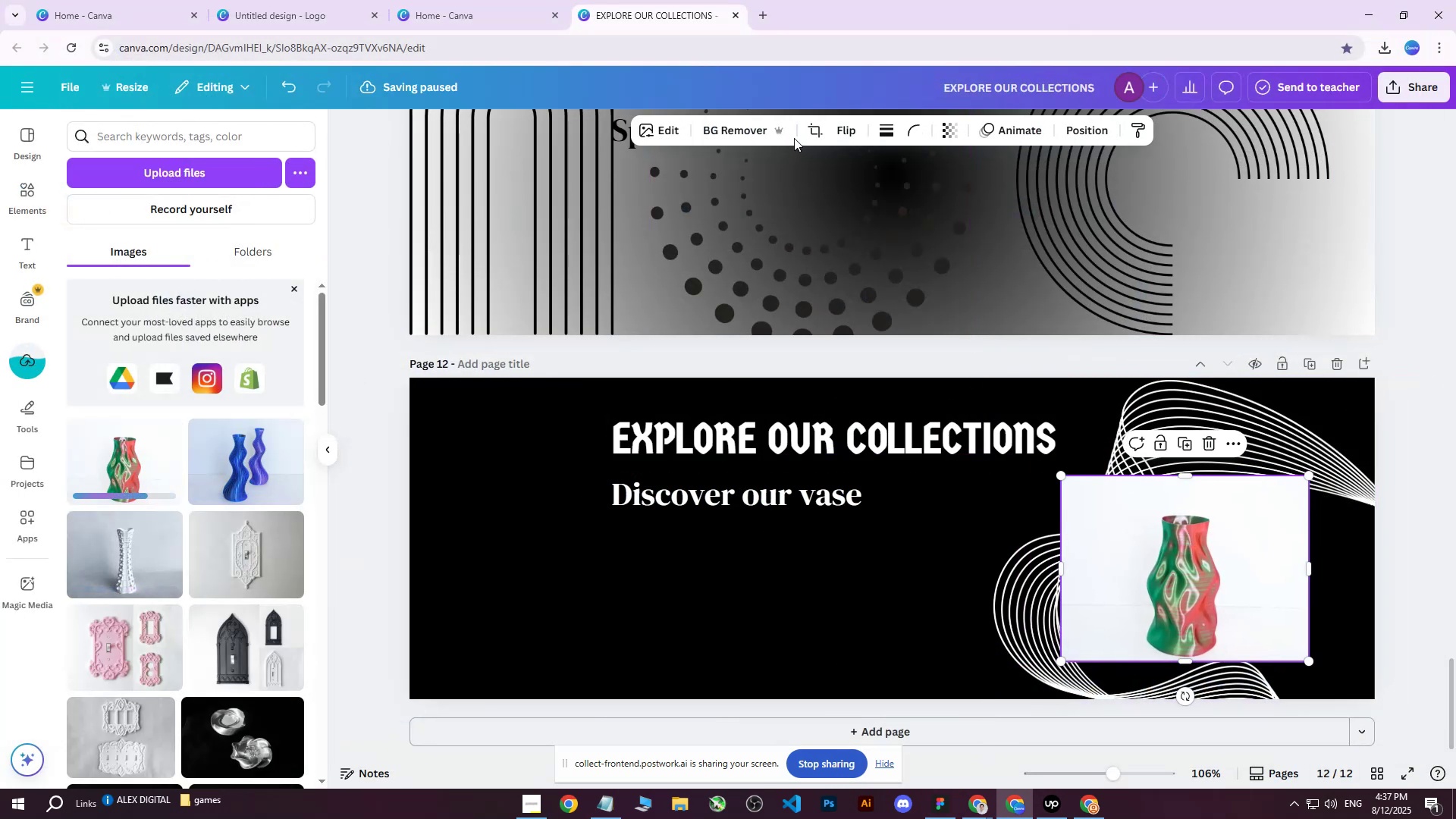 
left_click([752, 136])
 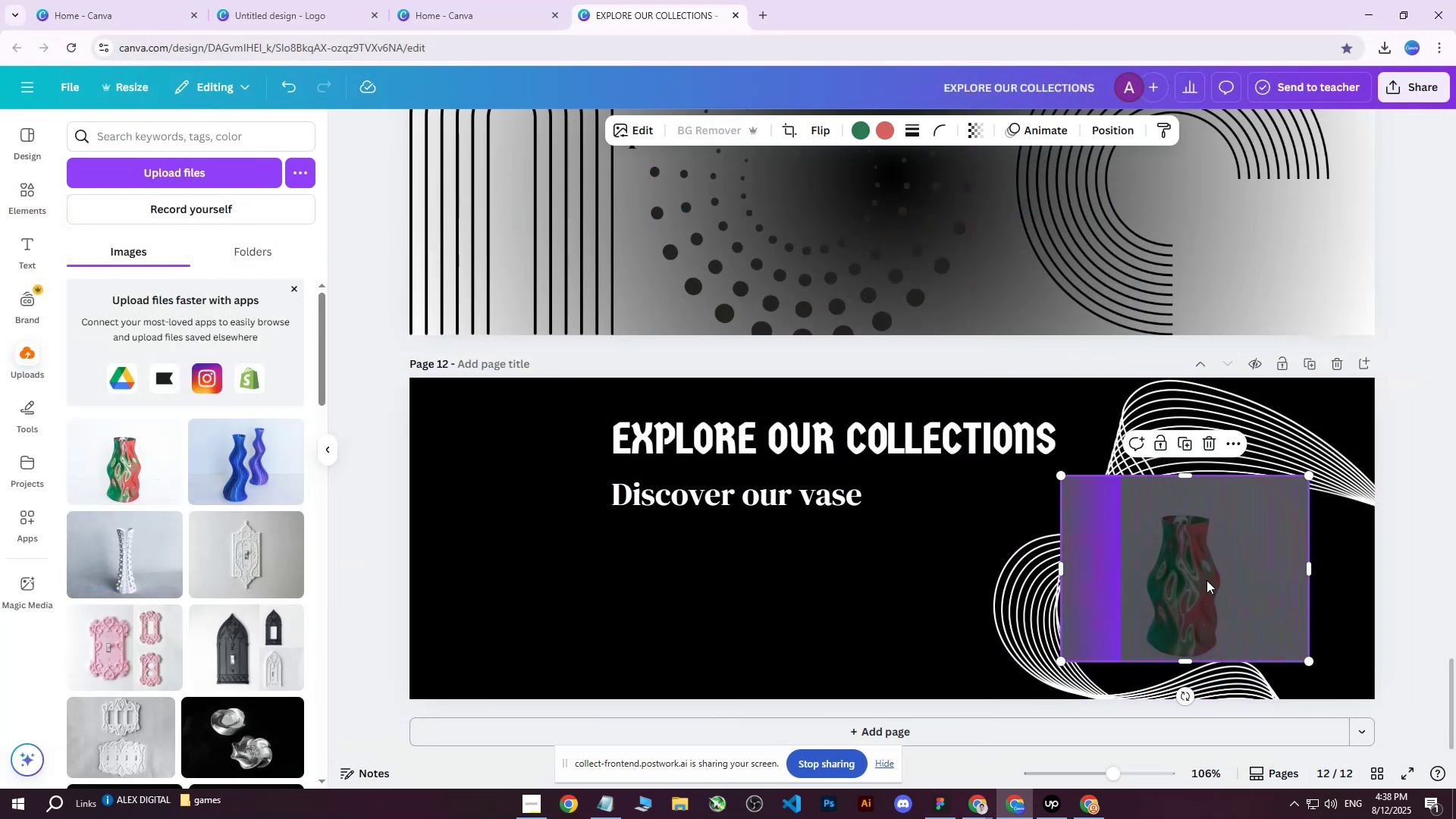 
left_click_drag(start_coordinate=[1186, 585], to_coordinate=[1147, 606])
 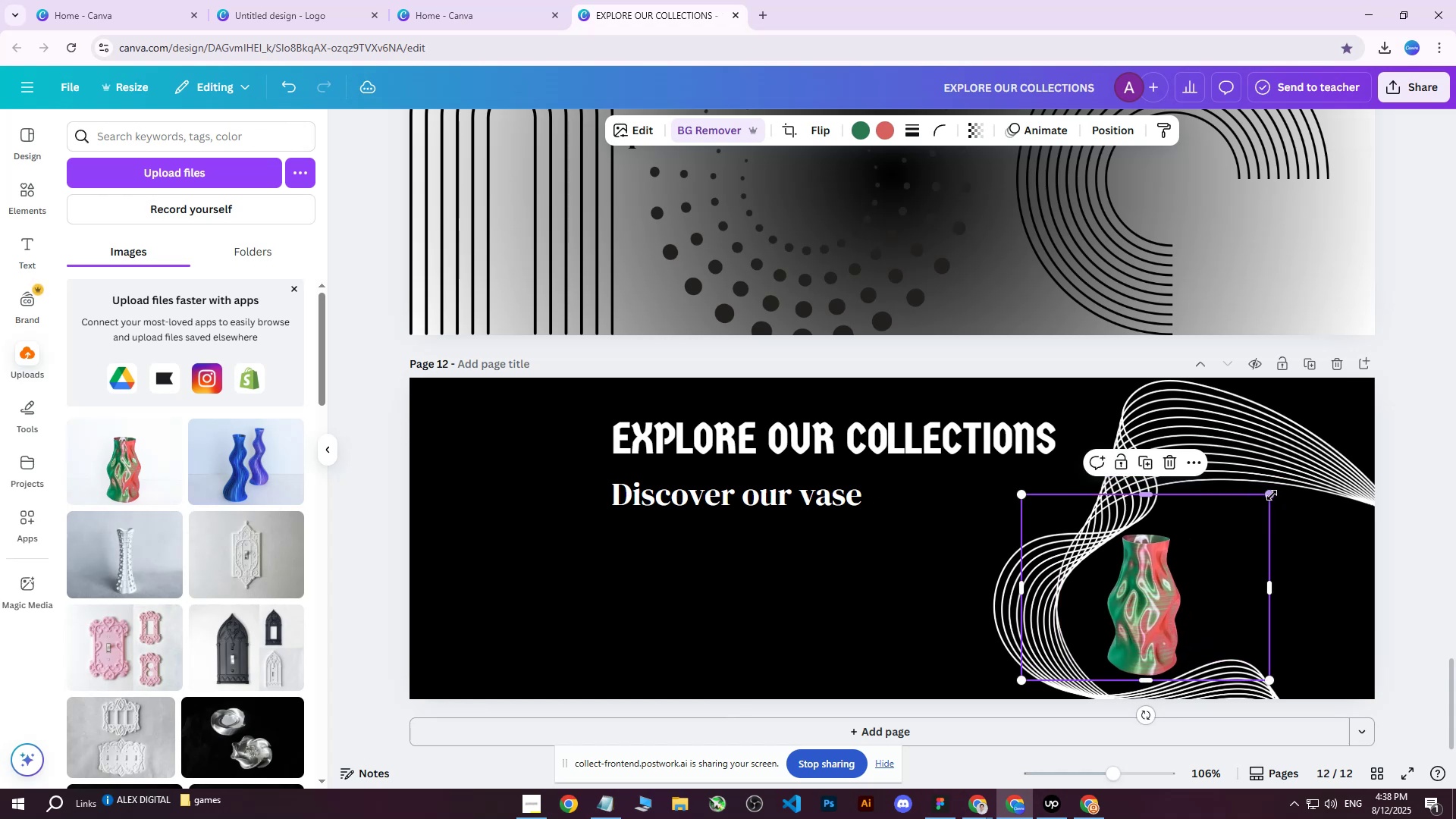 
left_click_drag(start_coordinate=[1272, 495], to_coordinate=[1210, 564])
 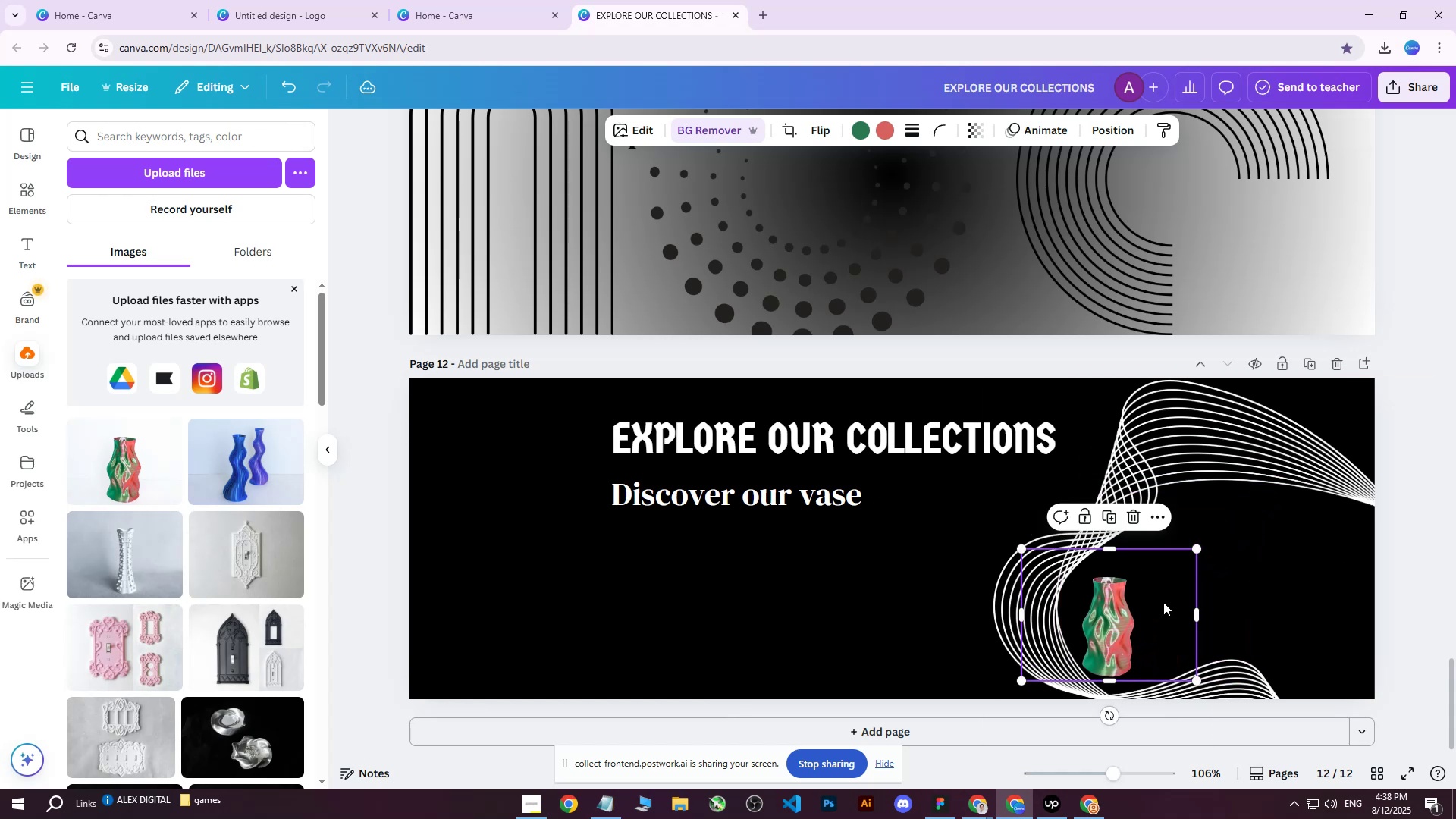 
left_click_drag(start_coordinate=[1163, 602], to_coordinate=[1177, 590])
 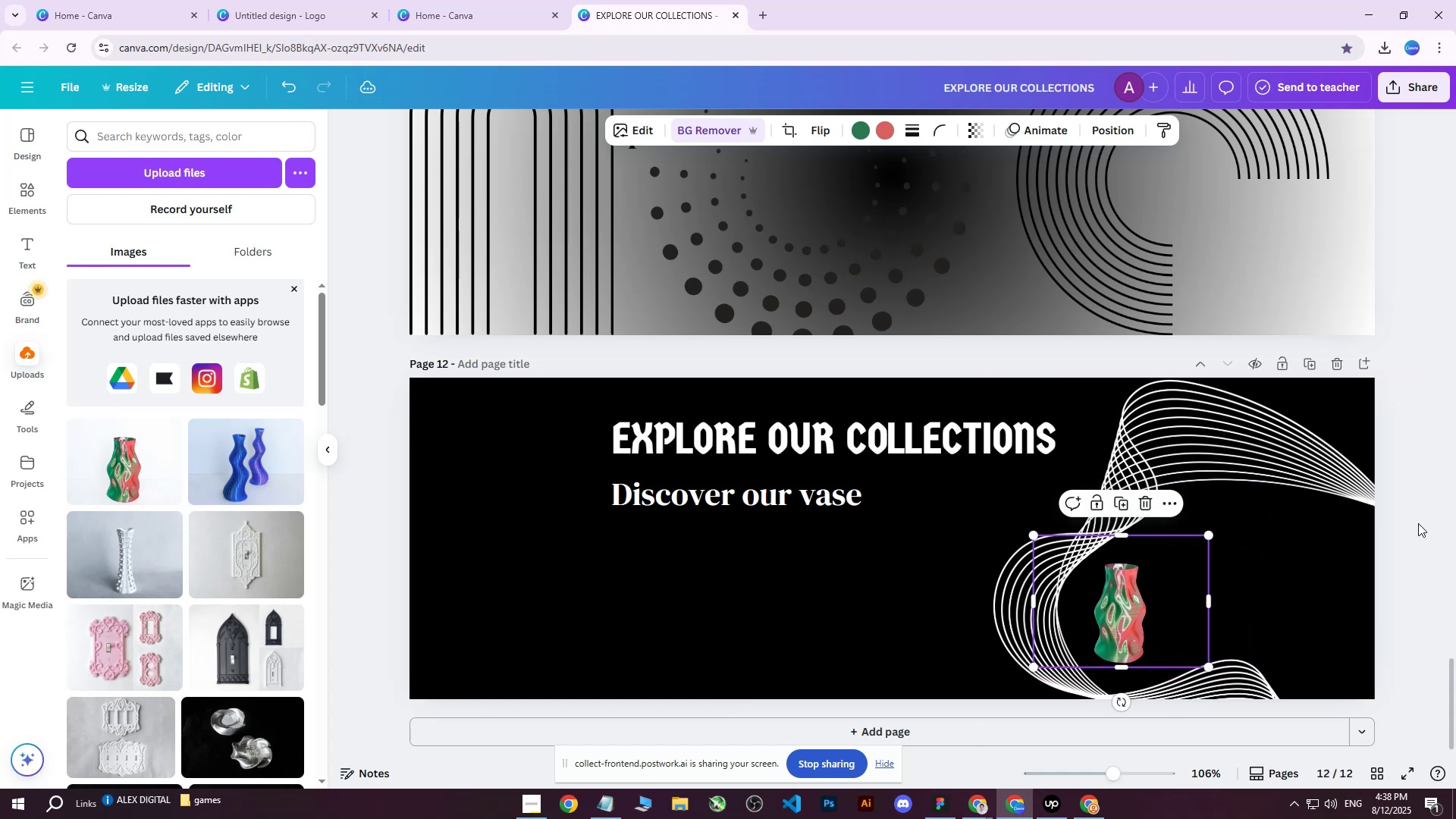 
left_click([1414, 526])
 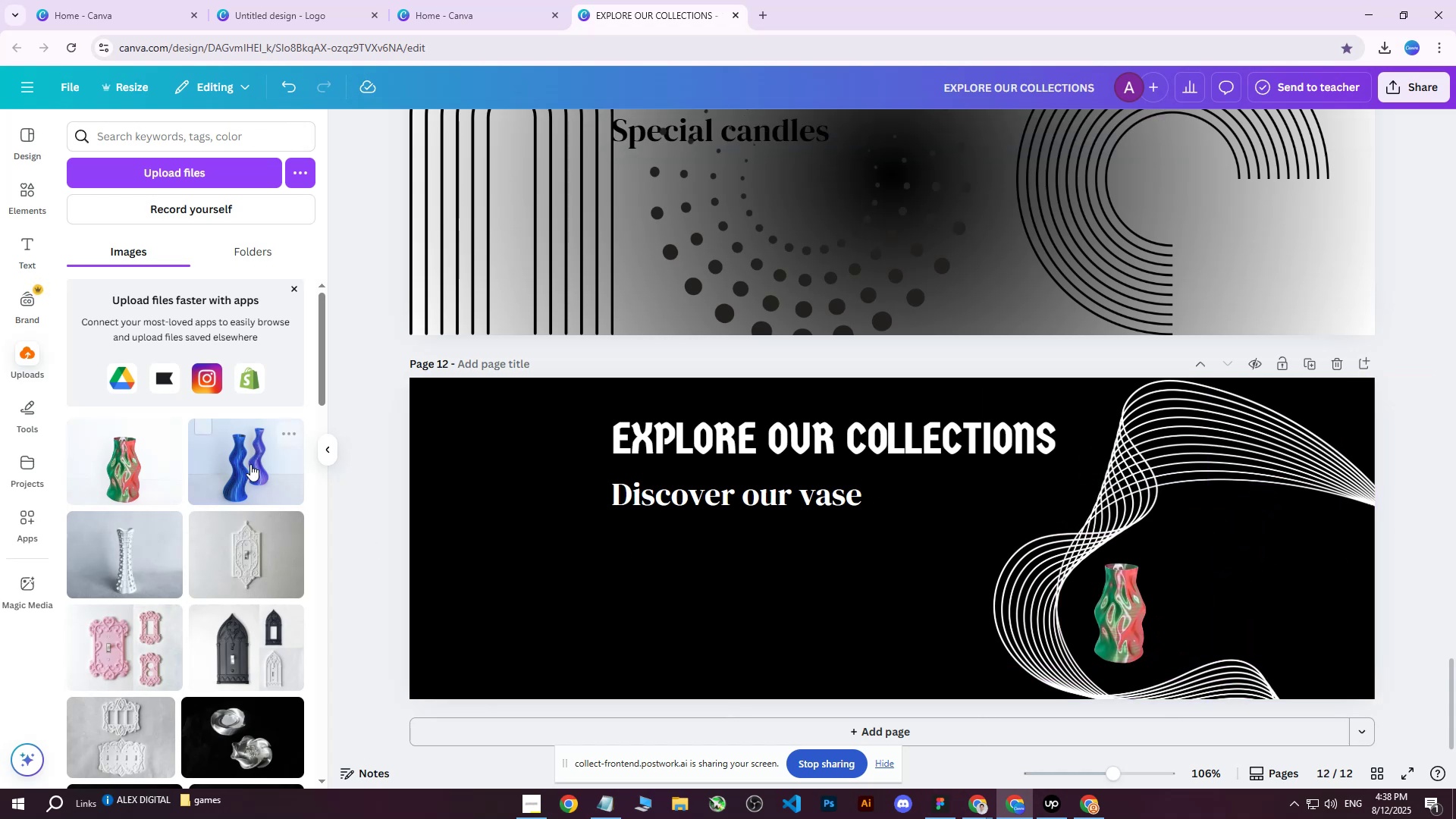 
left_click([249, 461])
 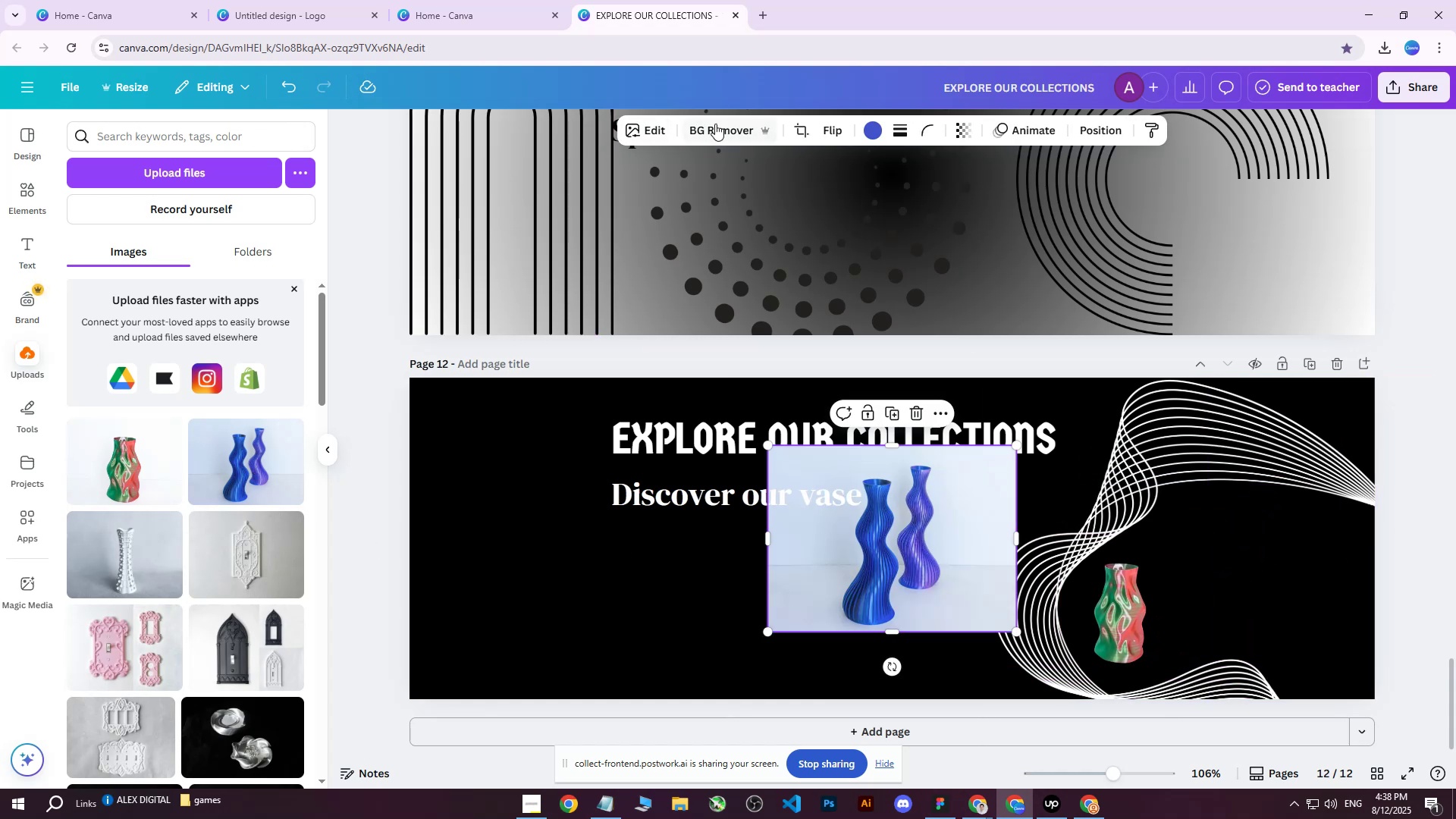 
left_click([715, 126])
 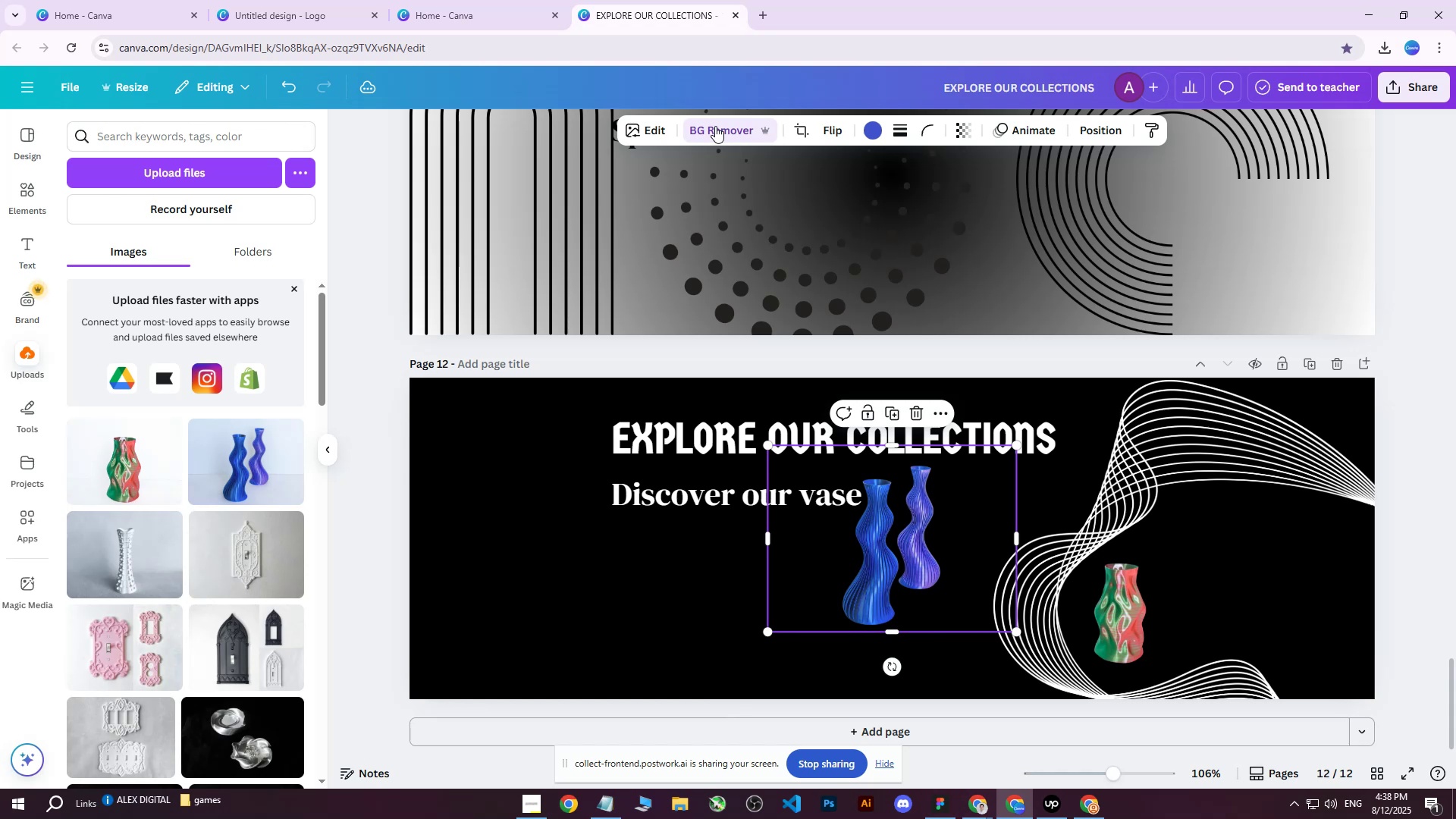 
wait(11.97)
 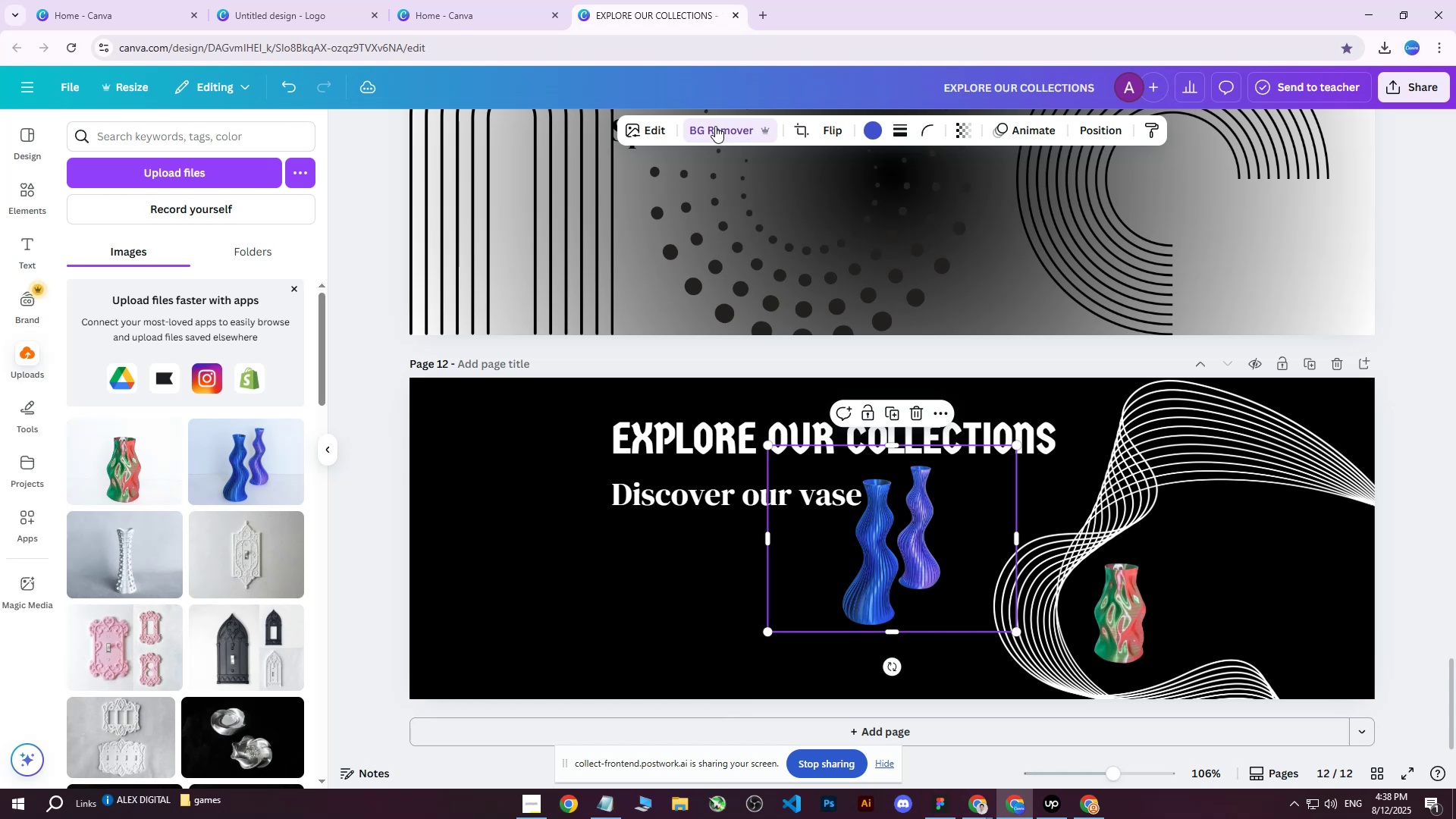 
left_click_drag(start_coordinate=[847, 532], to_coordinate=[1267, 596])
 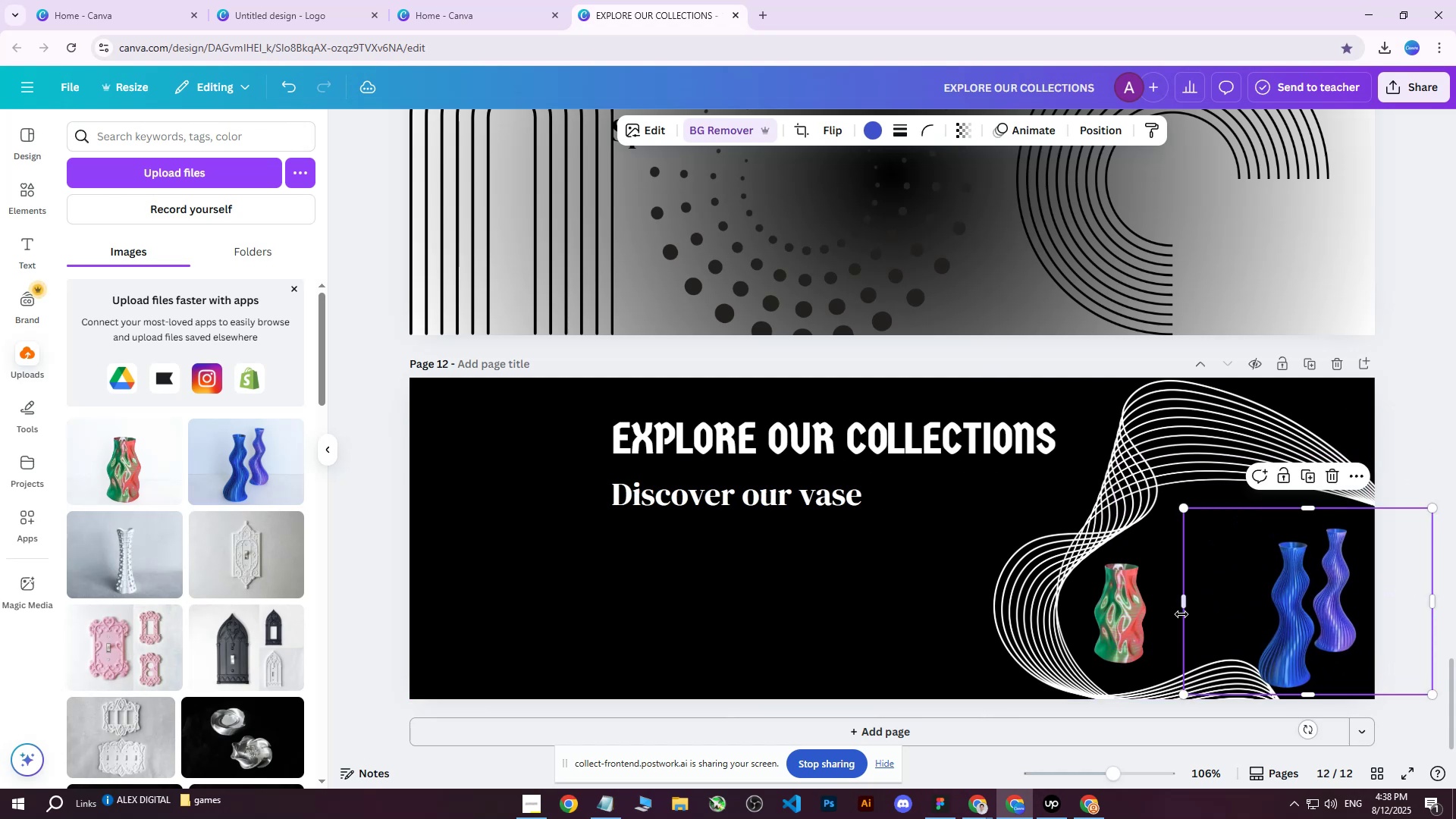 
hold_key(key=ControlLeft, duration=0.73)
scroll: coordinate [1133, 613], scroll_direction: down, amount: 2.0
 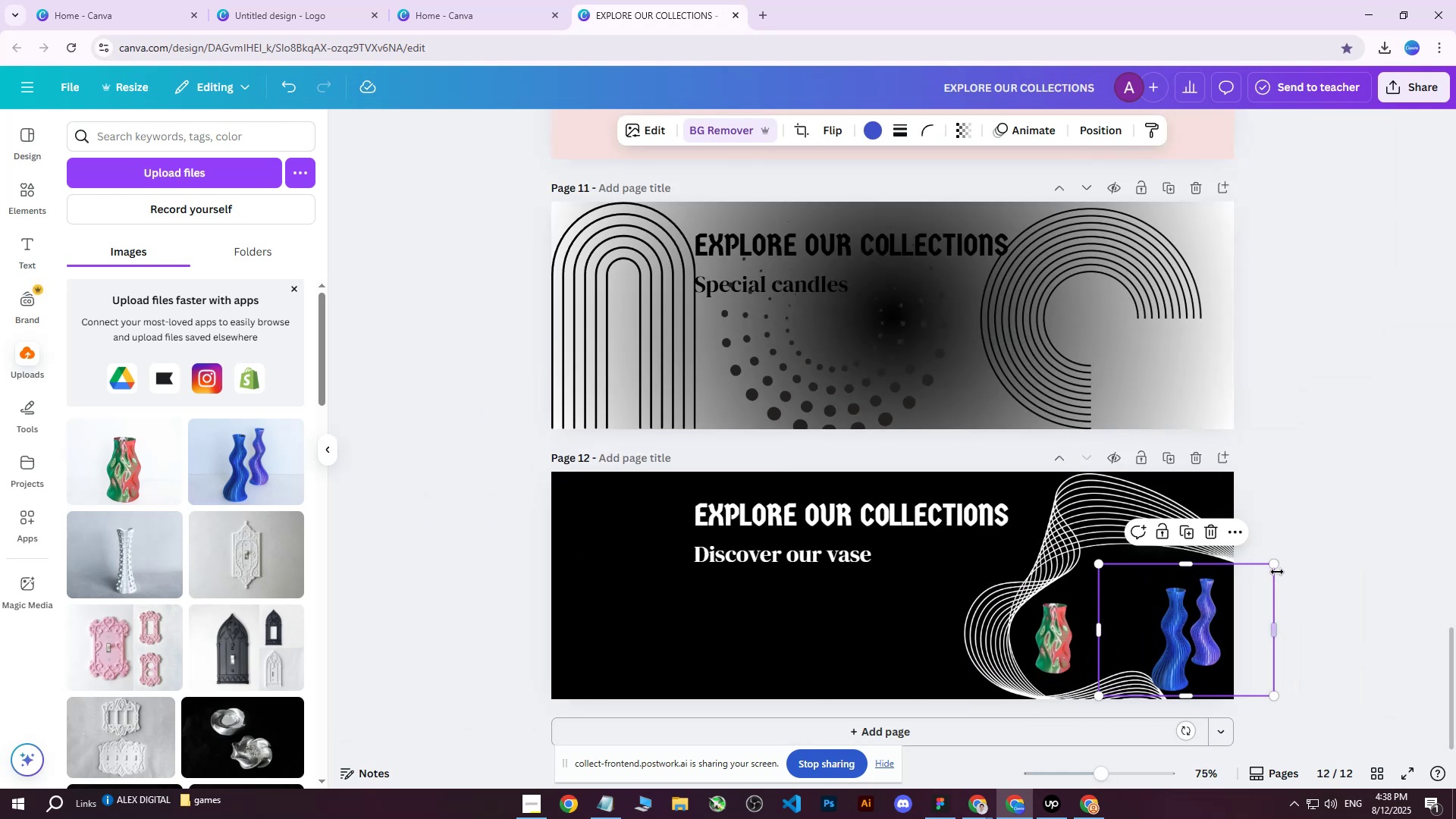 
left_click_drag(start_coordinate=[1276, 569], to_coordinate=[1195, 633])
 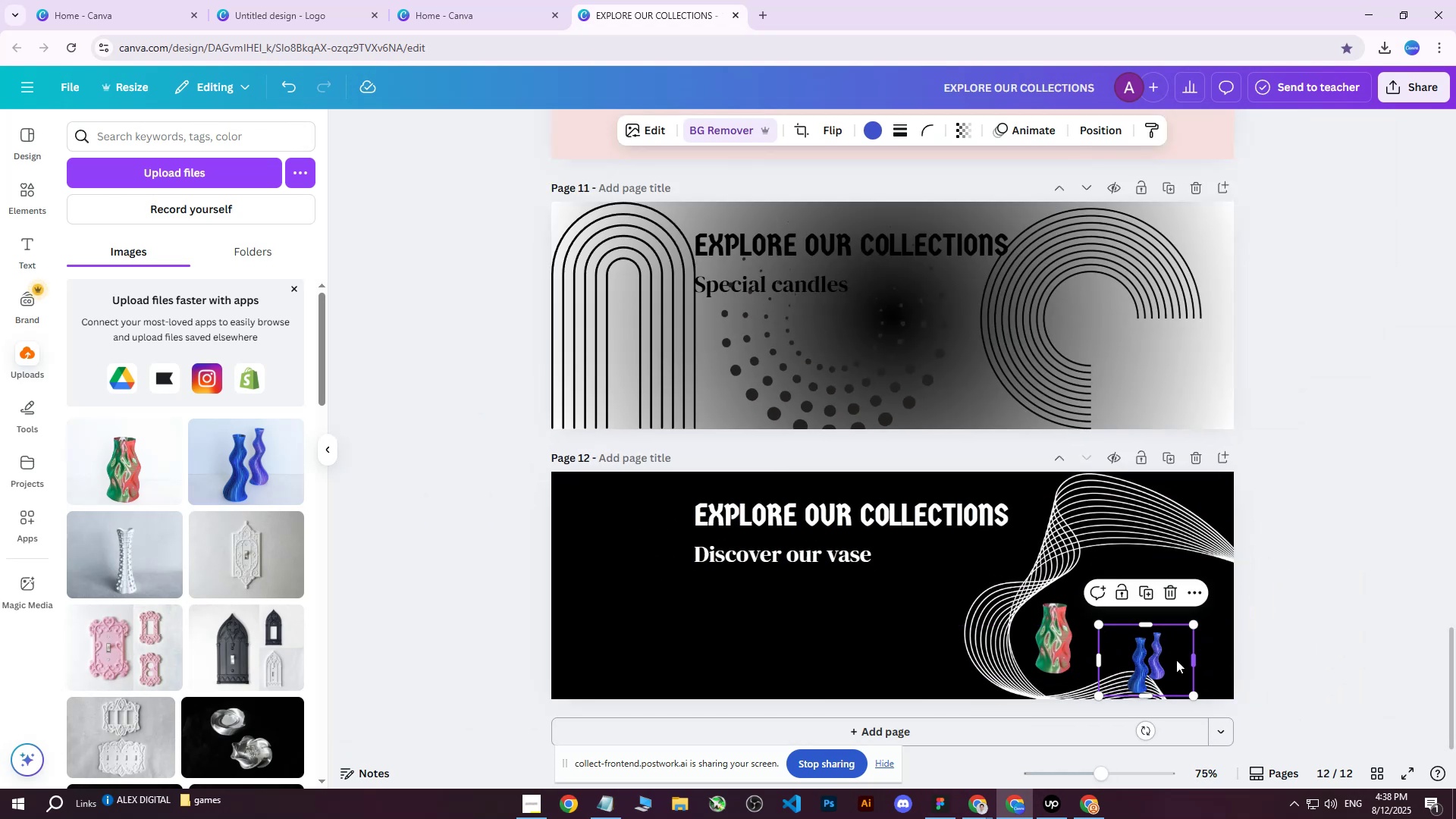 
left_click_drag(start_coordinate=[1172, 660], to_coordinate=[1139, 575])
 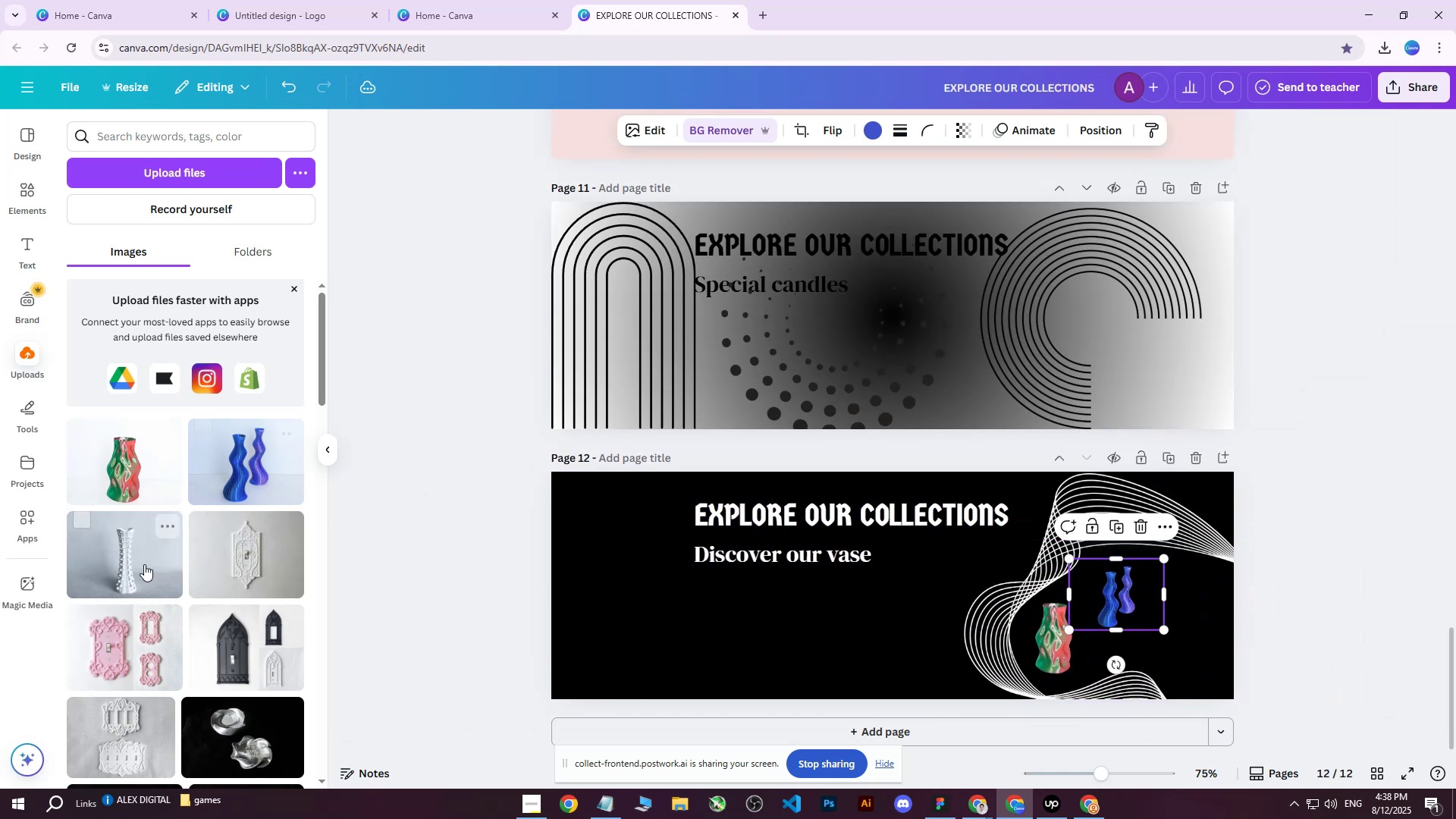 
left_click([132, 565])
 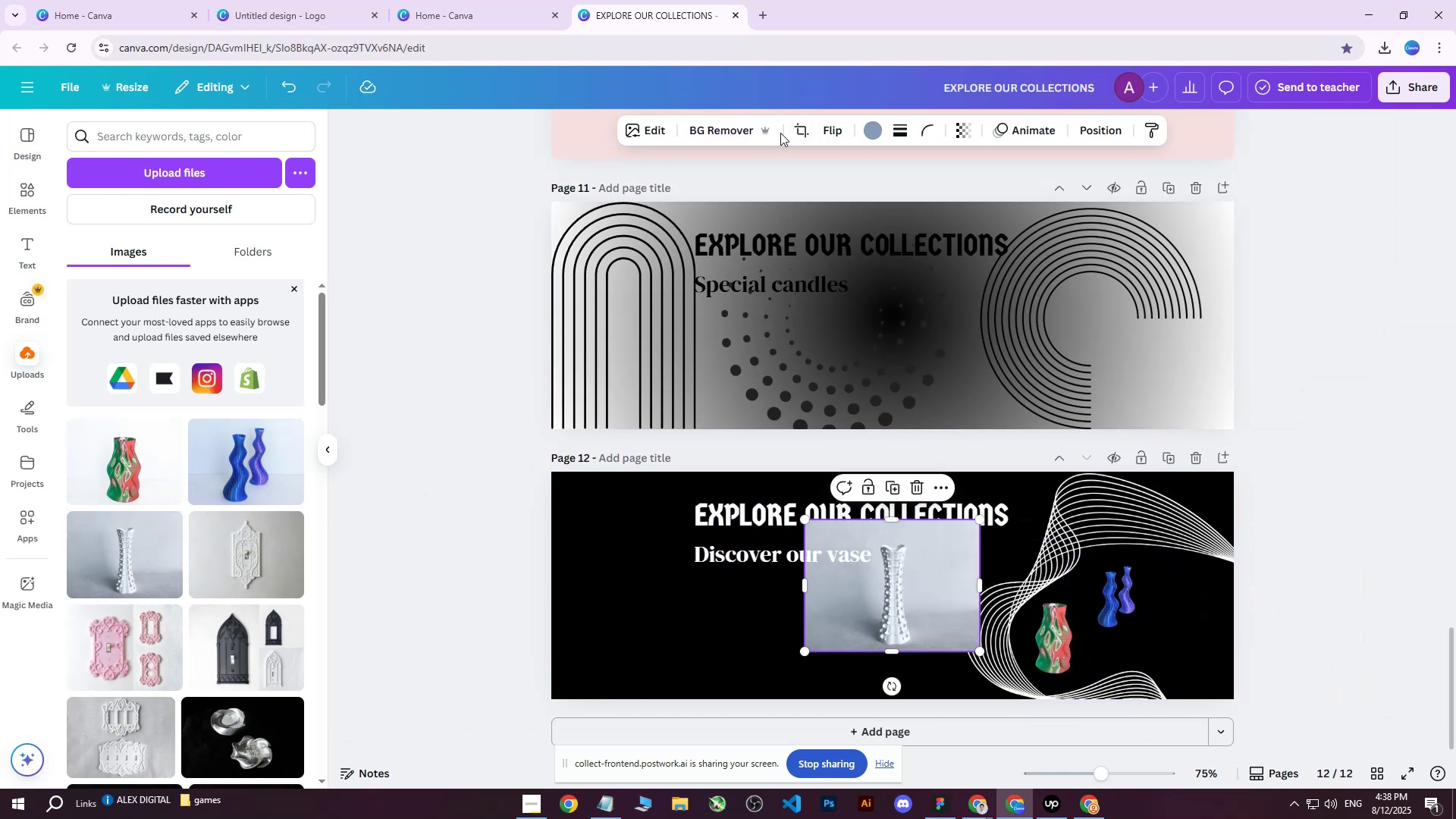 
left_click([736, 131])
 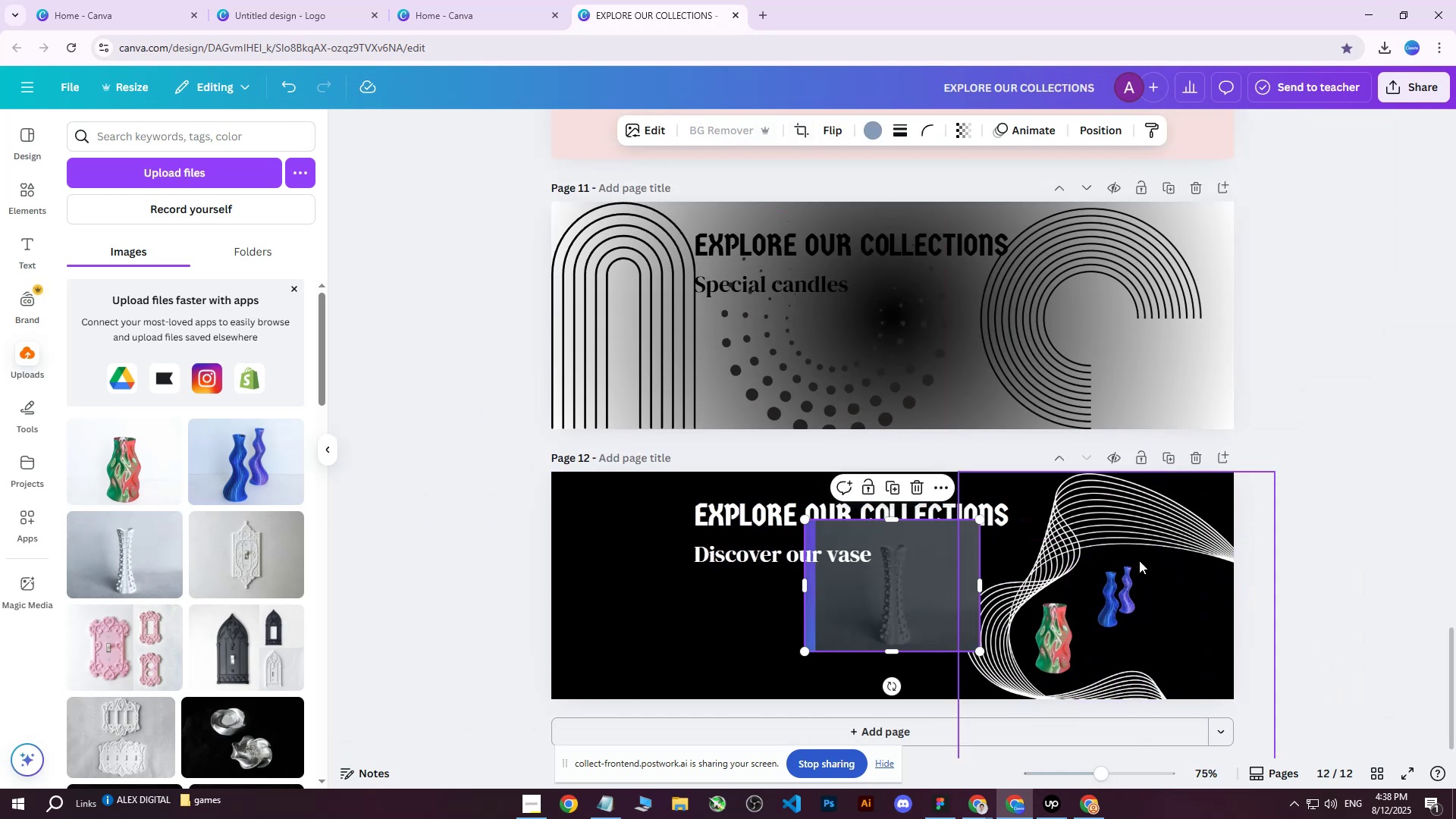 
hold_key(key=ControlLeft, duration=0.53)
scroll: coordinate [1163, 618], scroll_direction: up, amount: 3.0
 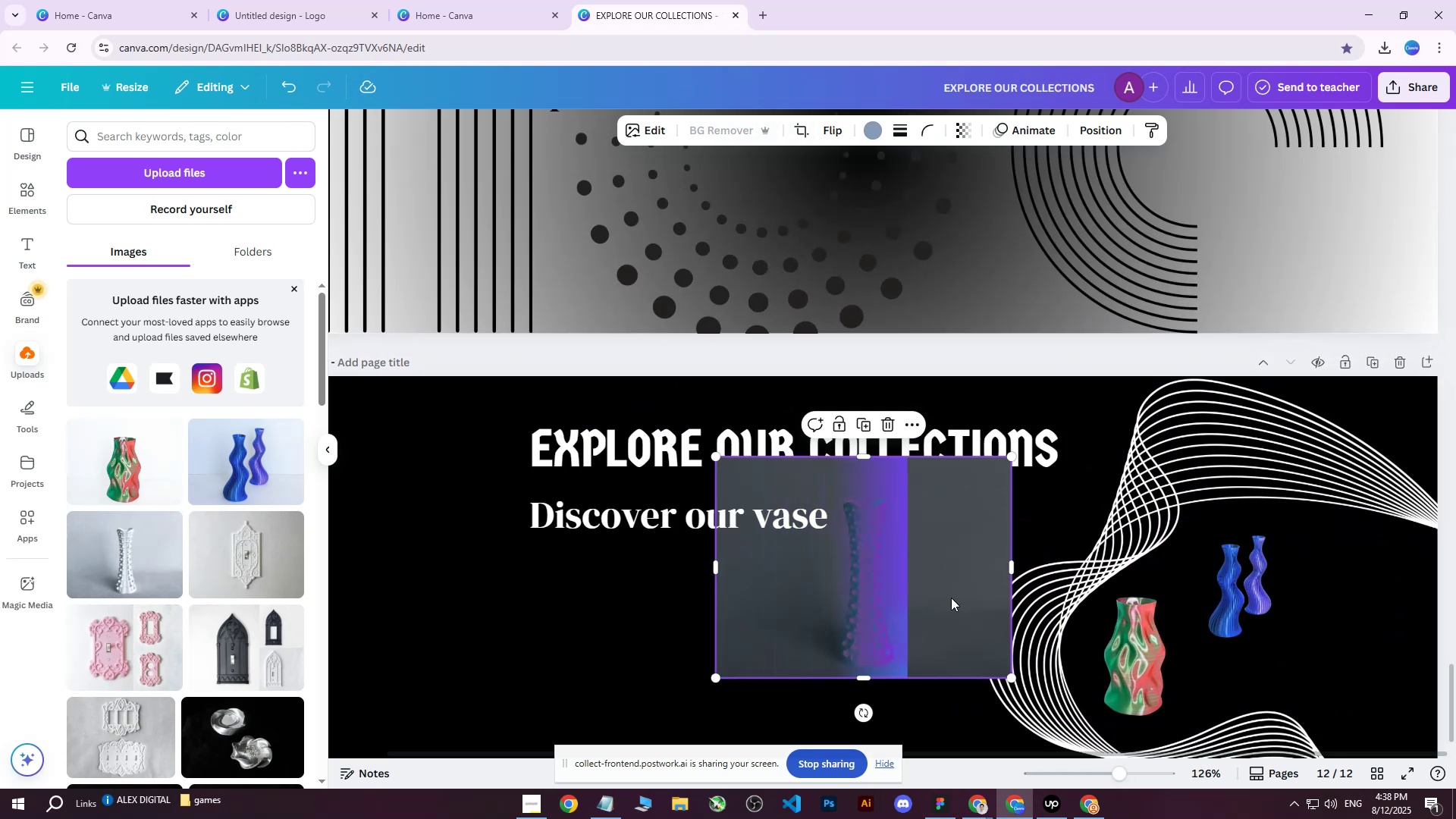 
left_click_drag(start_coordinate=[899, 588], to_coordinate=[1367, 621])
 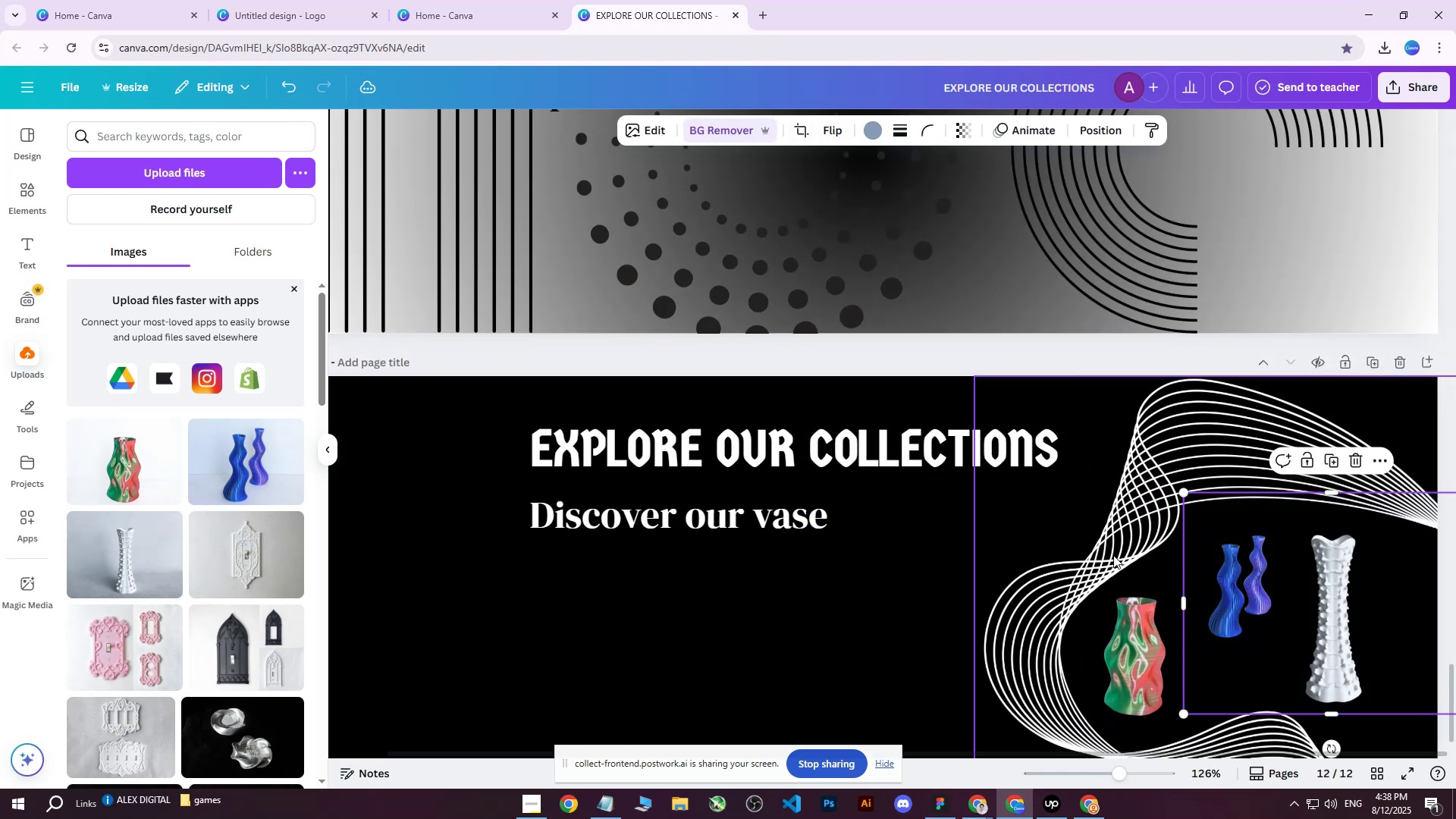 
hold_key(key=ShiftLeft, duration=0.45)
scroll: coordinate [1072, 561], scroll_direction: down, amount: 1.0
 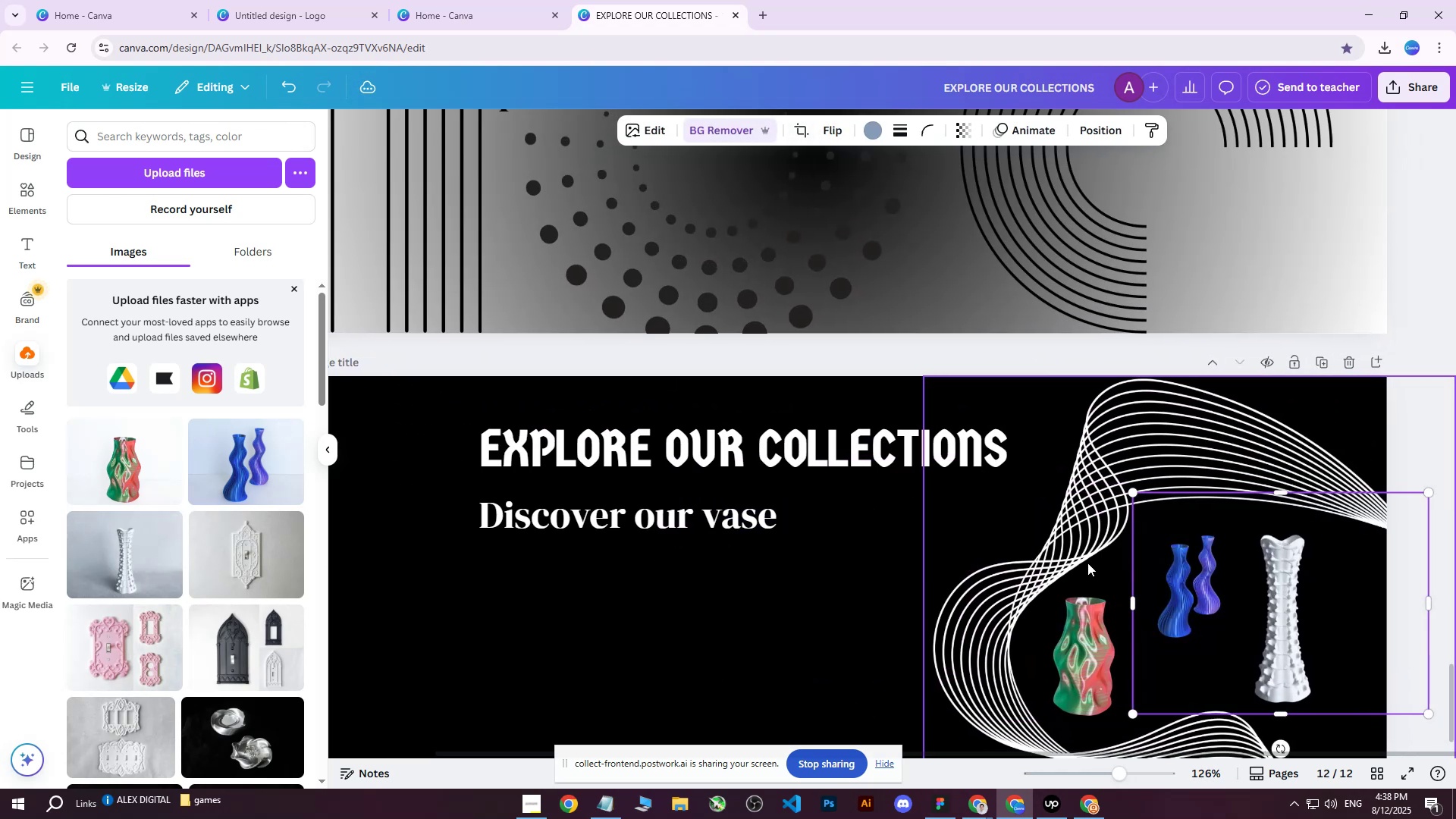 
hold_key(key=ShiftLeft, duration=0.55)
scroll: coordinate [1223, 578], scroll_direction: down, amount: 7.0
 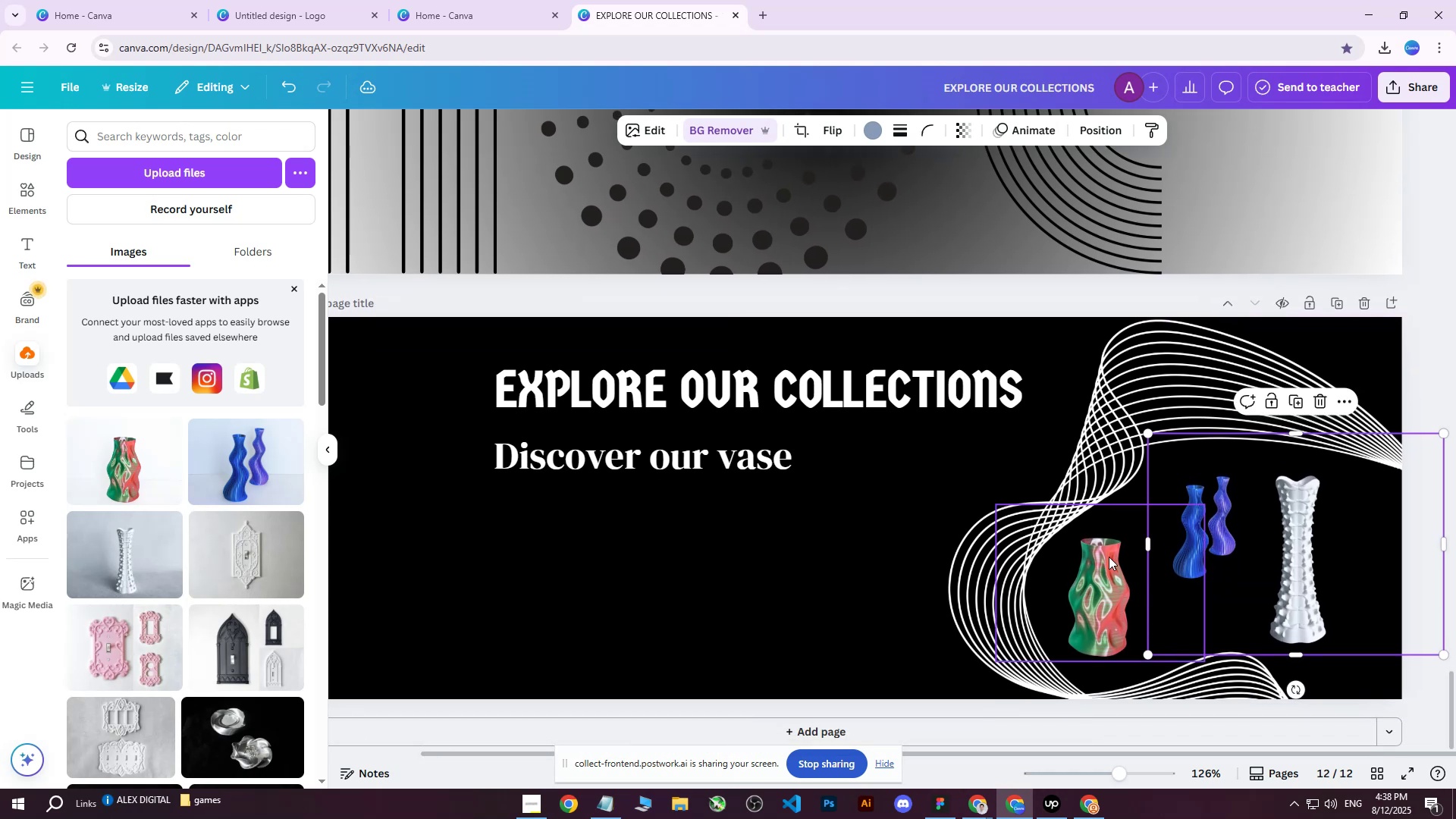 
left_click([1109, 557])
 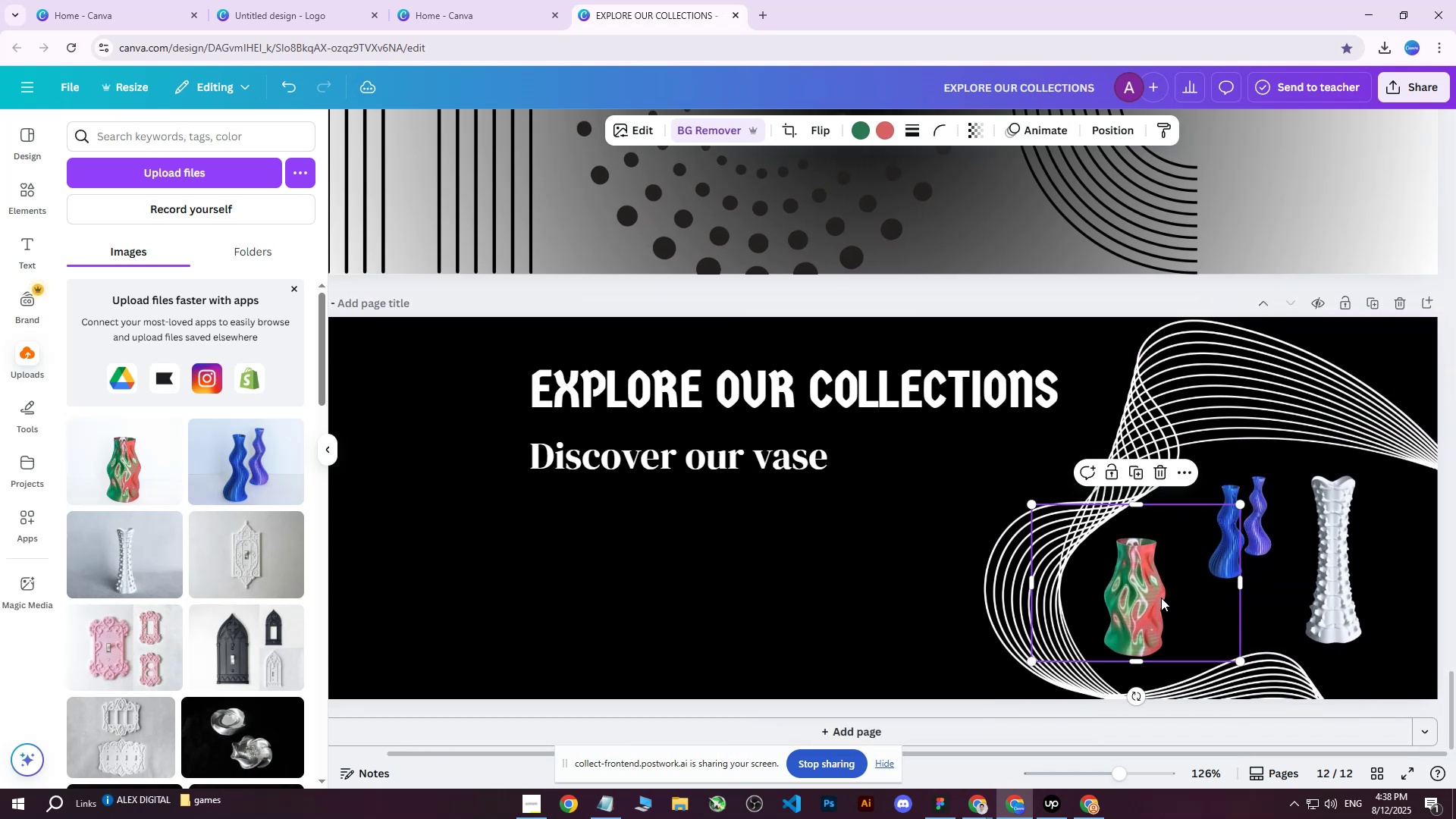 
left_click_drag(start_coordinate=[1159, 594], to_coordinate=[1191, 559])
 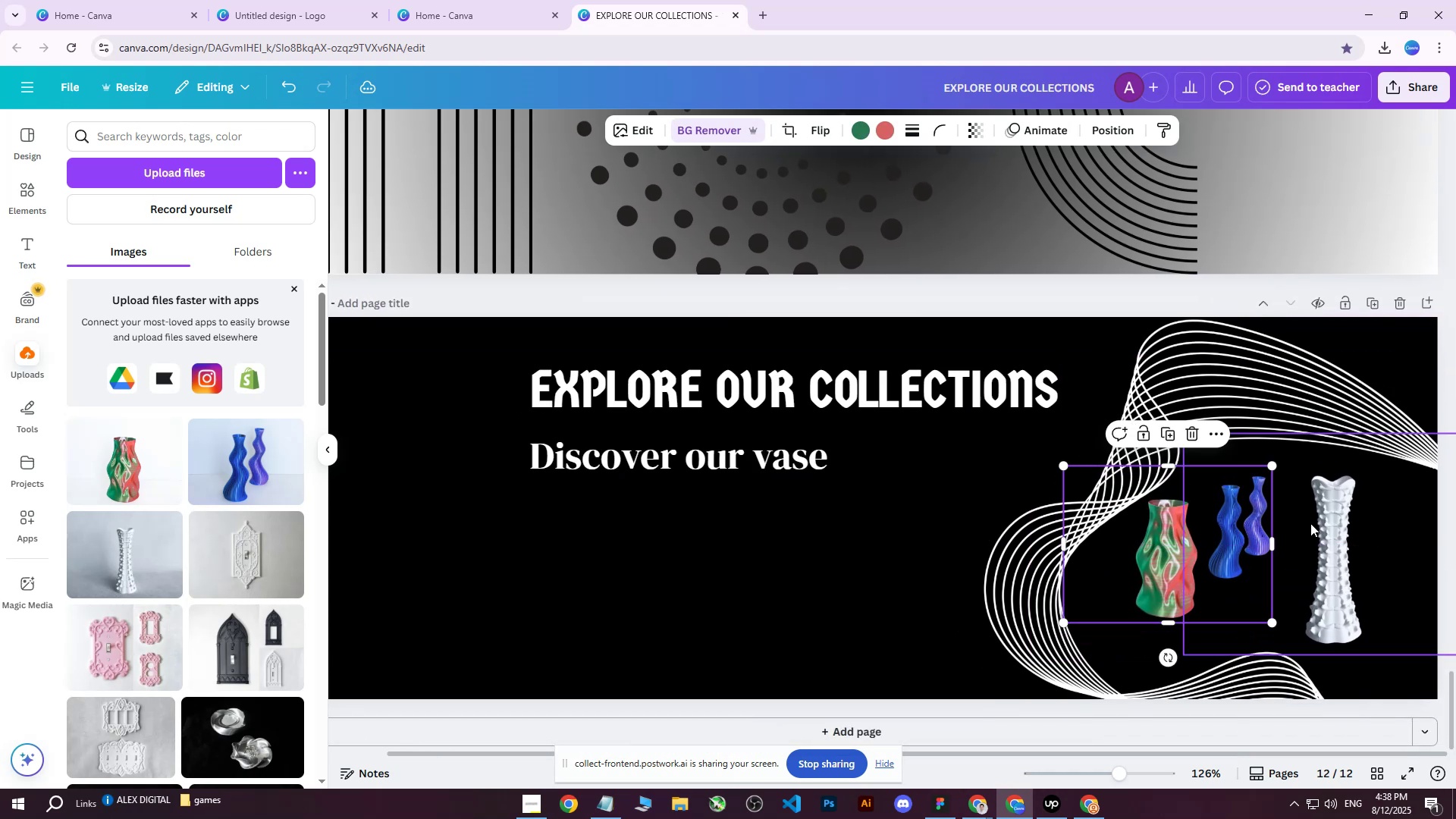 
left_click_drag(start_coordinate=[1326, 529], to_coordinate=[1385, 532])
 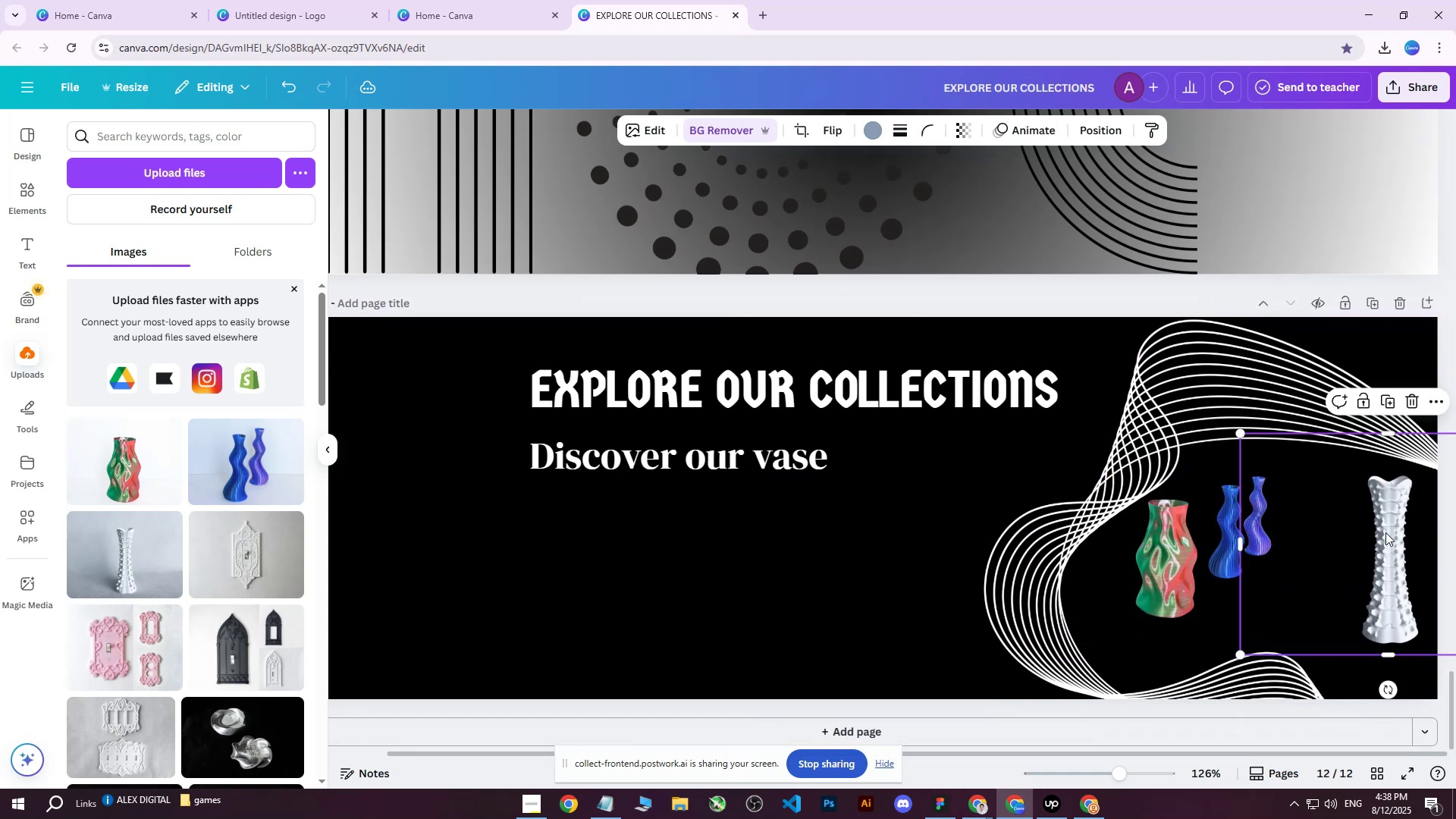 
hold_key(key=ControlLeft, duration=0.57)
scroll: coordinate [1269, 544], scroll_direction: none, amount: 0.0
 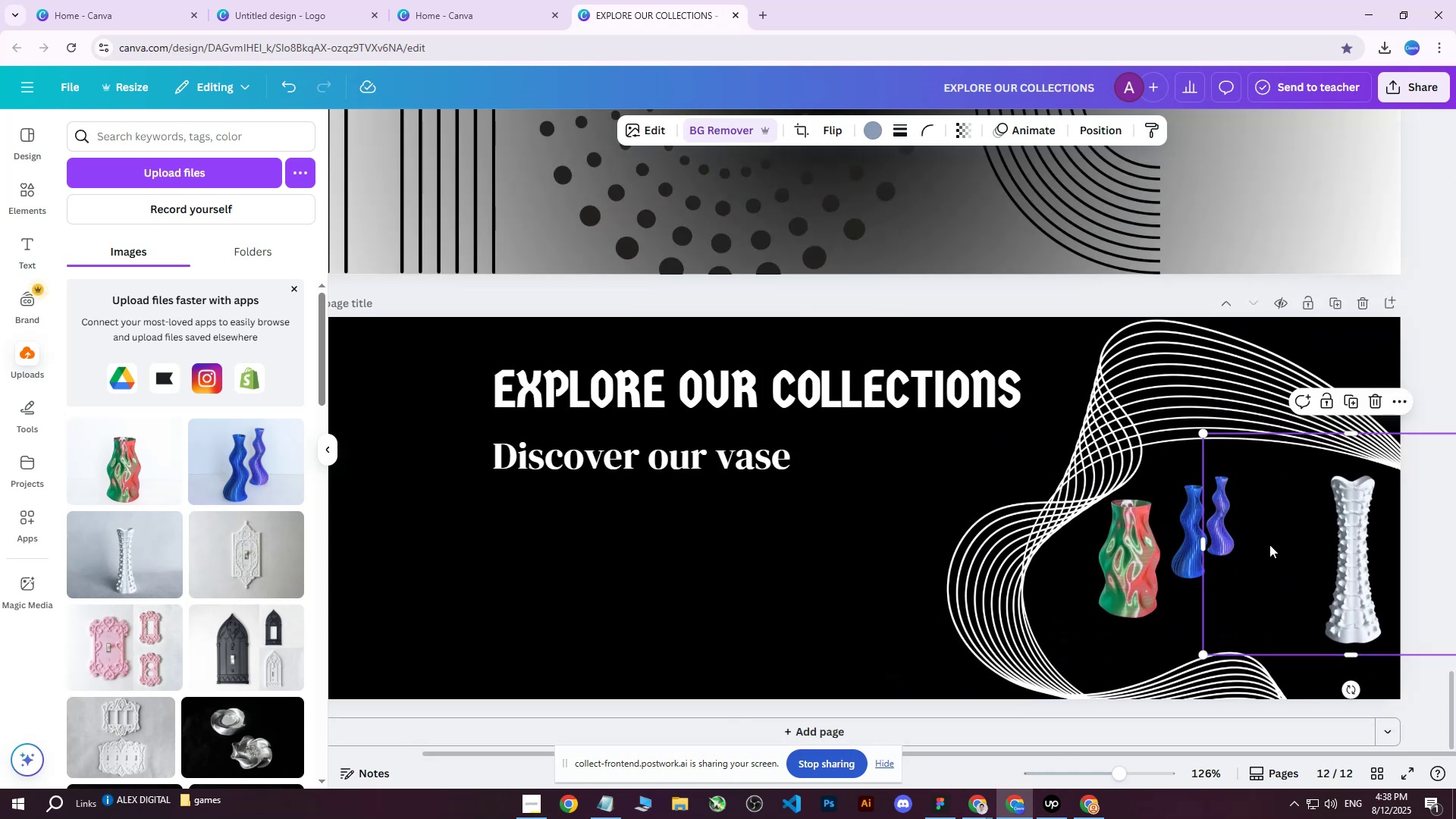 
hold_key(key=ControlLeft, duration=0.51)
 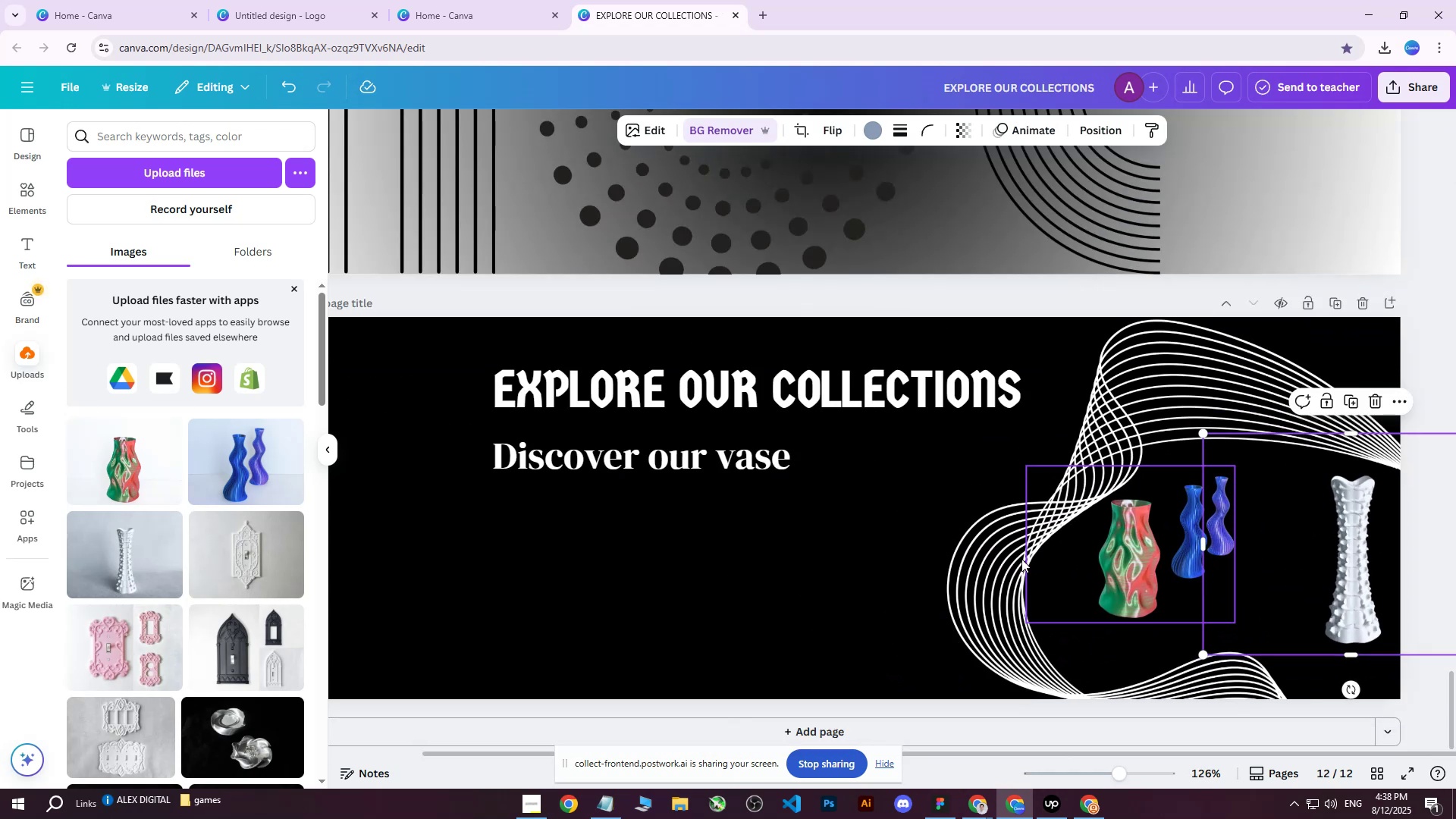 
scroll: coordinate [1087, 563], scroll_direction: down, amount: 4.0
 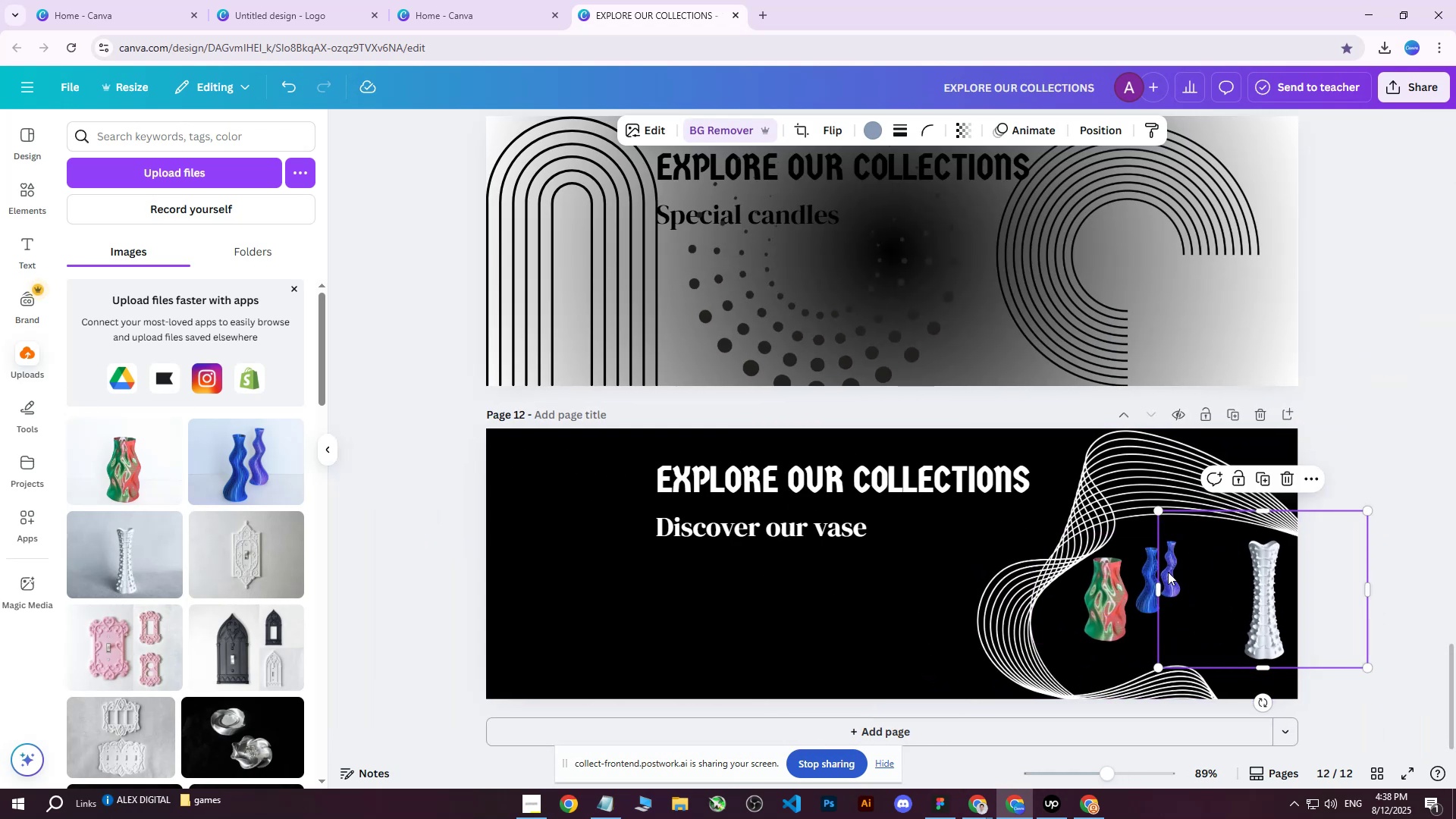 
hold_key(key=ControlLeft, duration=0.73)
 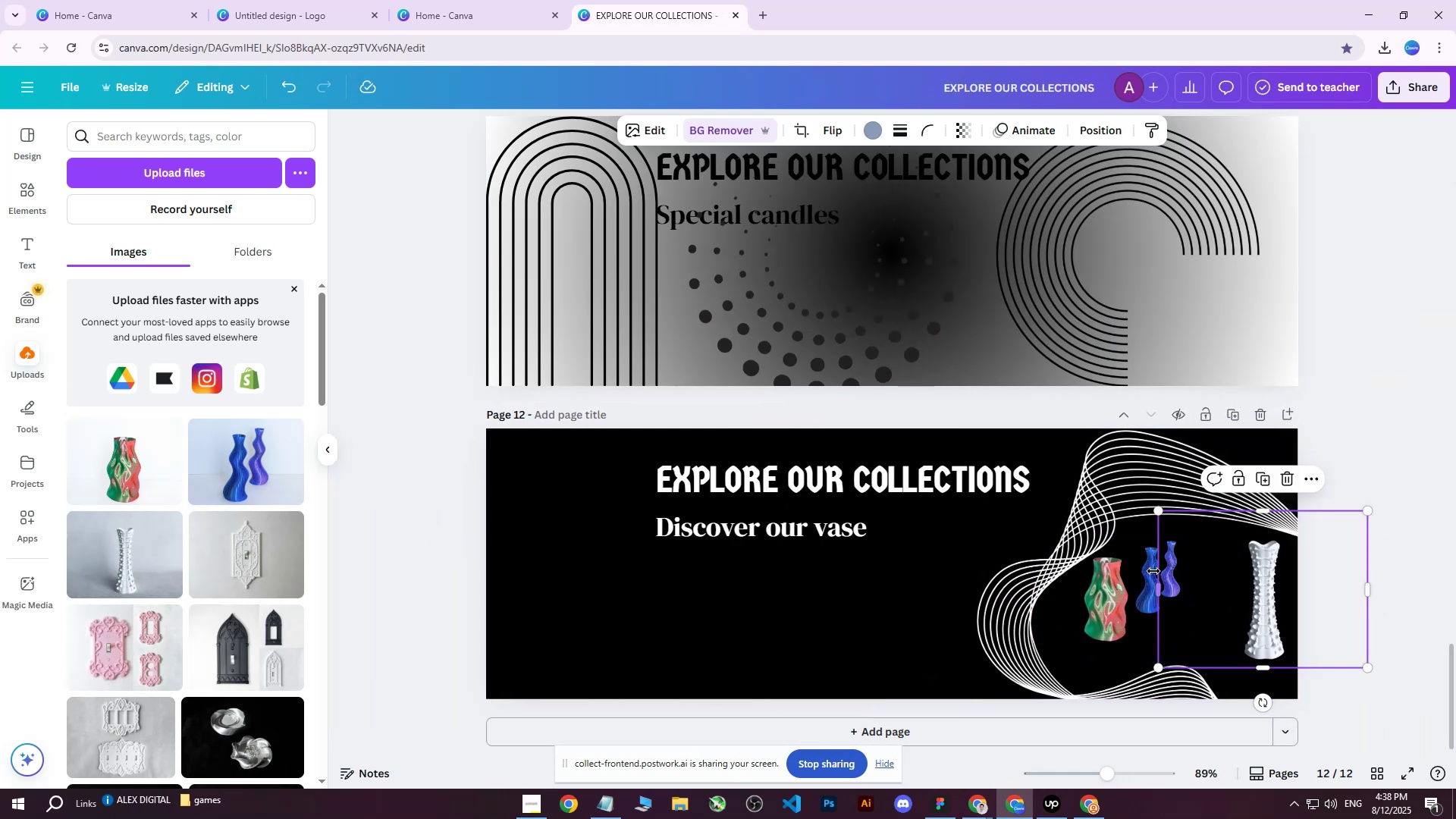 
left_click_drag(start_coordinate=[1138, 572], to_coordinate=[1167, 588])
 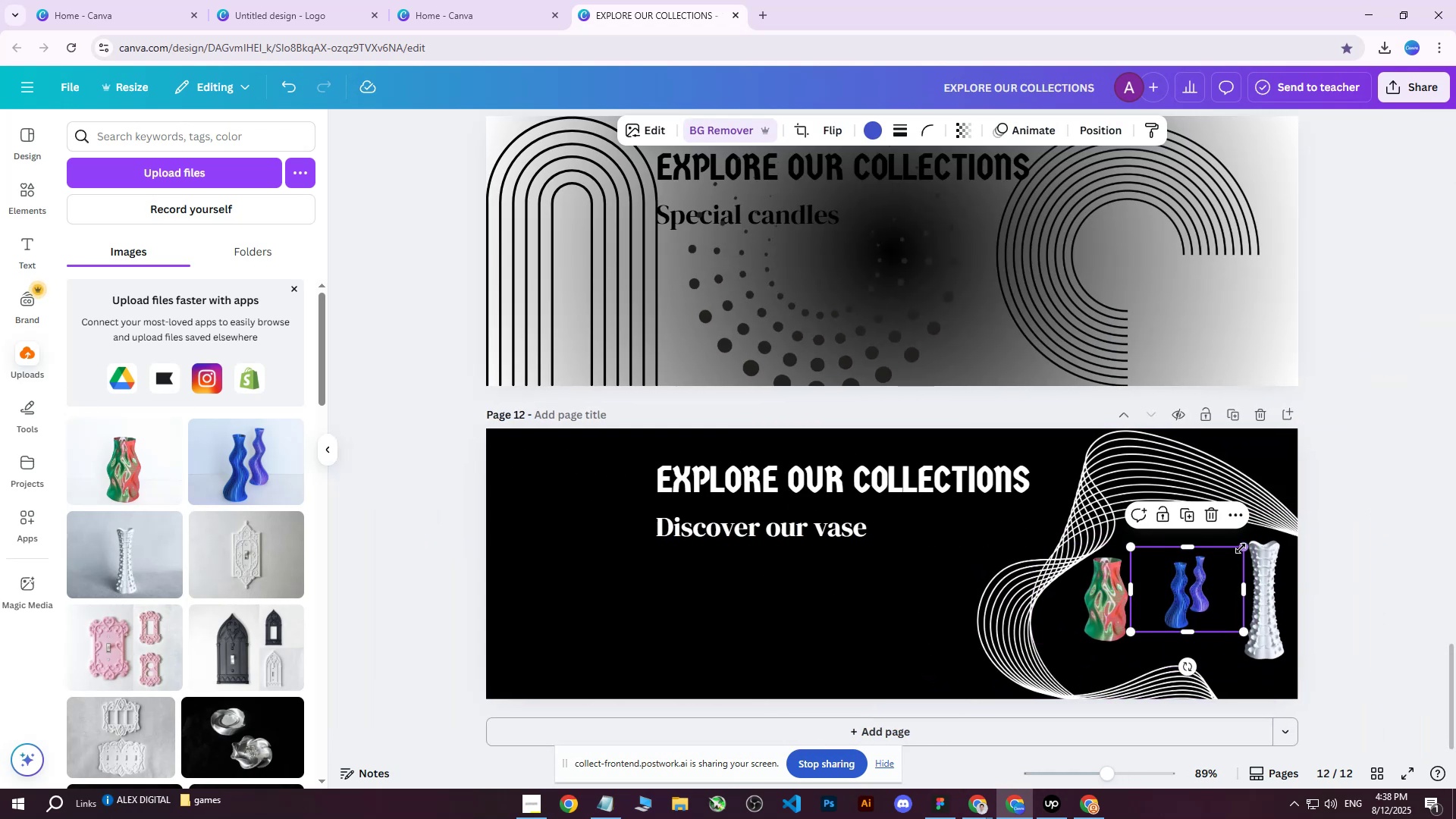 
left_click_drag(start_coordinate=[1243, 547], to_coordinate=[1296, 479])
 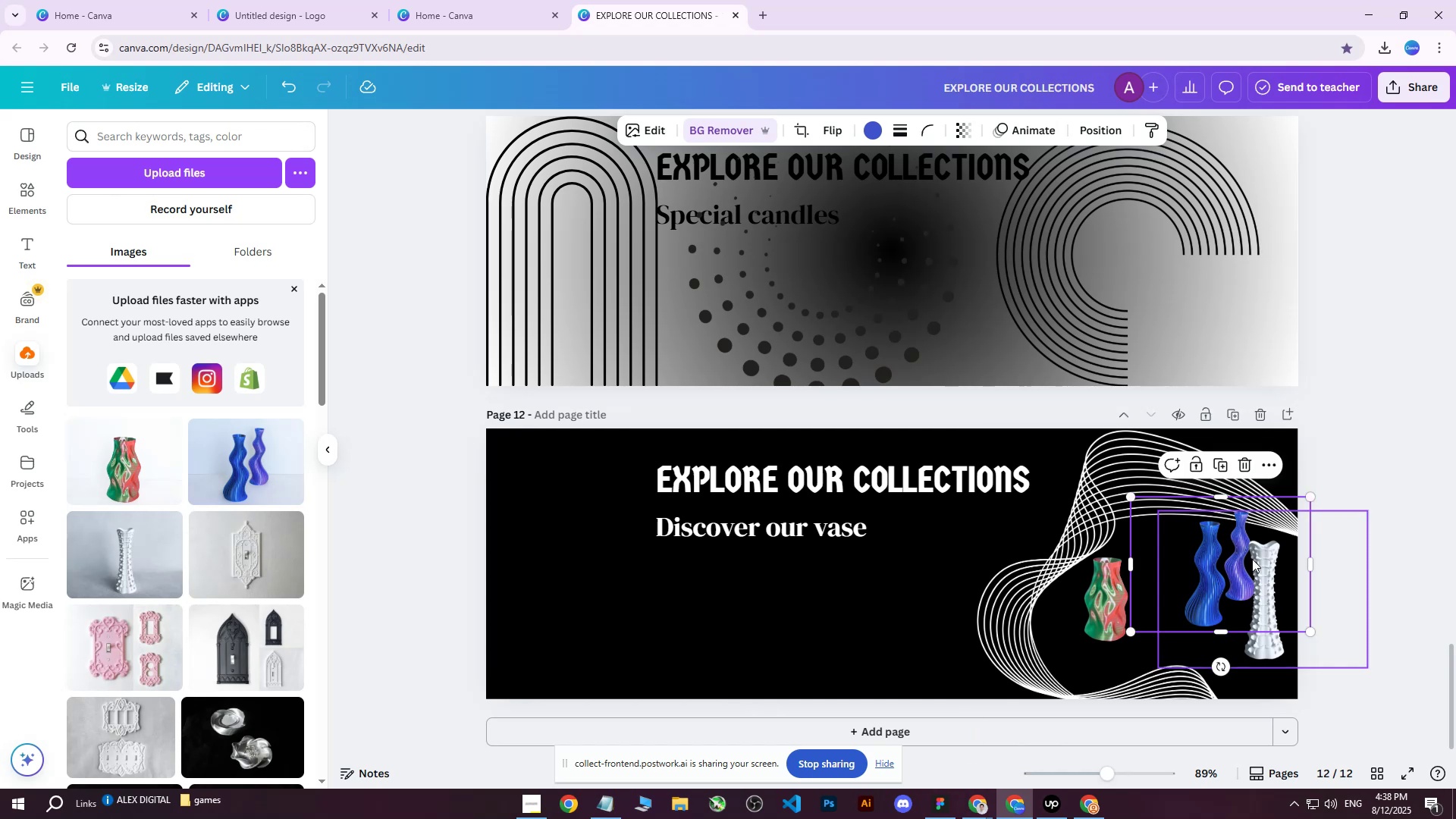 
left_click_drag(start_coordinate=[1246, 566], to_coordinate=[1213, 594])
 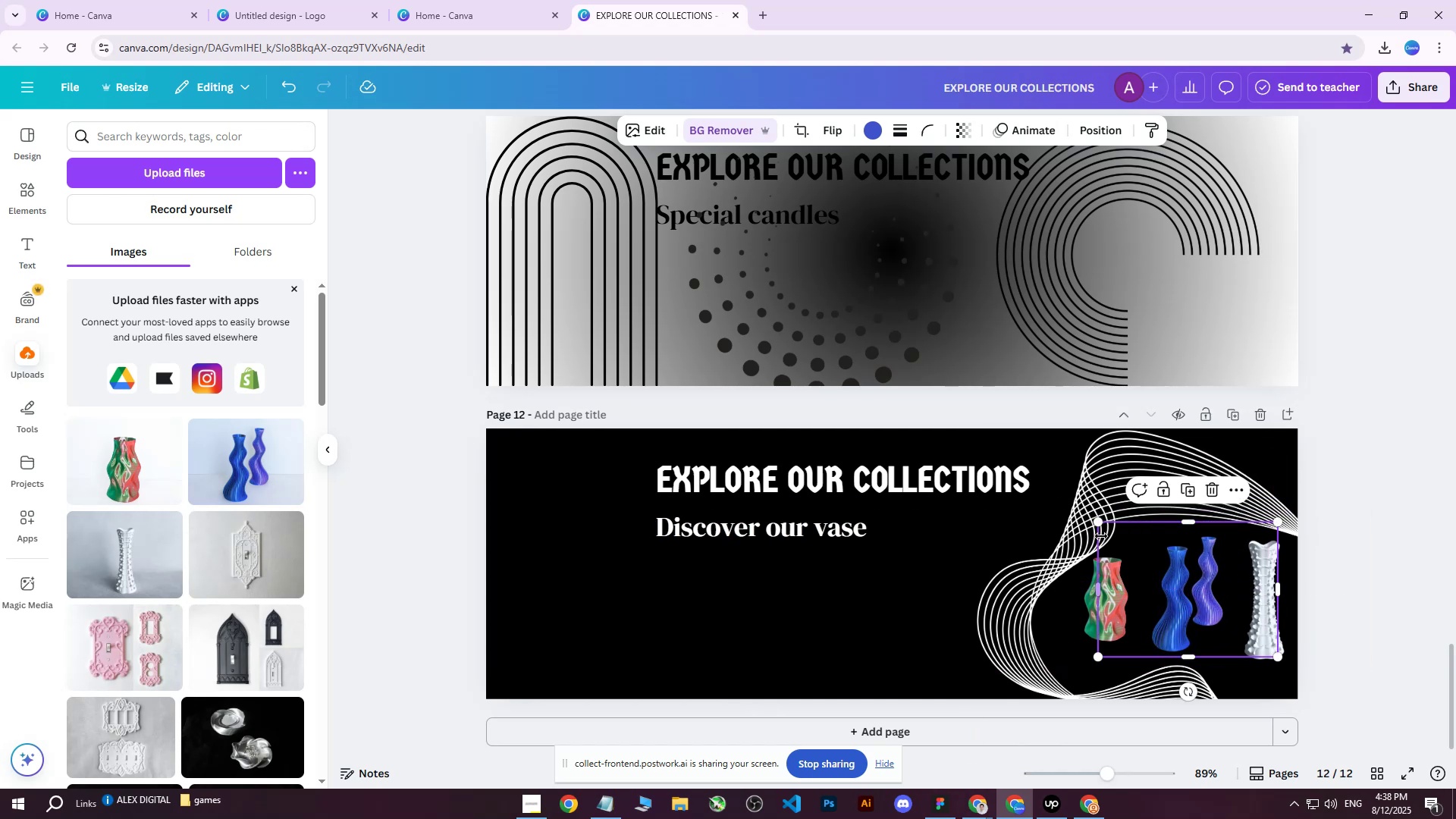 
left_click_drag(start_coordinate=[1101, 527], to_coordinate=[1136, 544])
 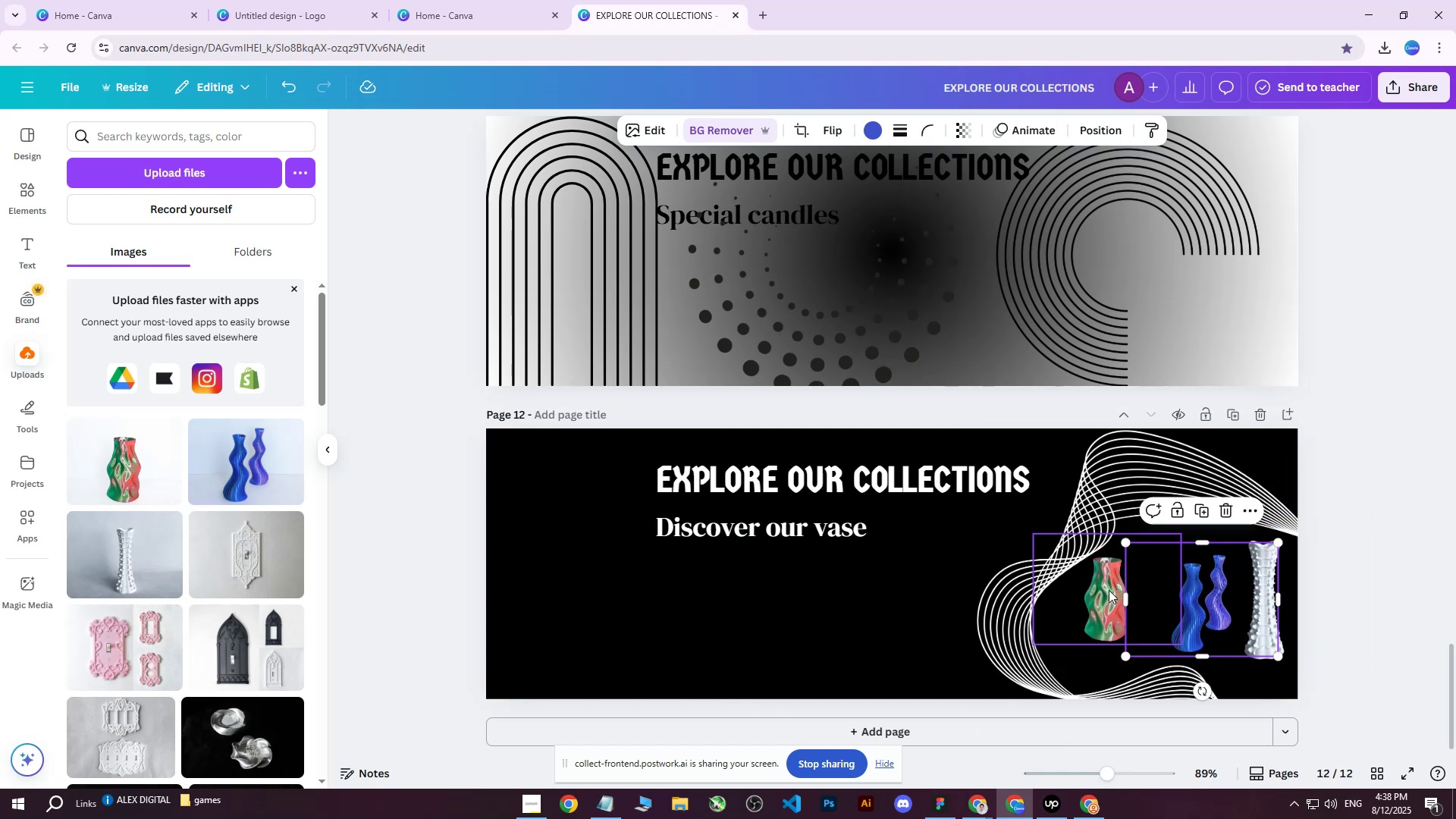 
left_click([1109, 590])
 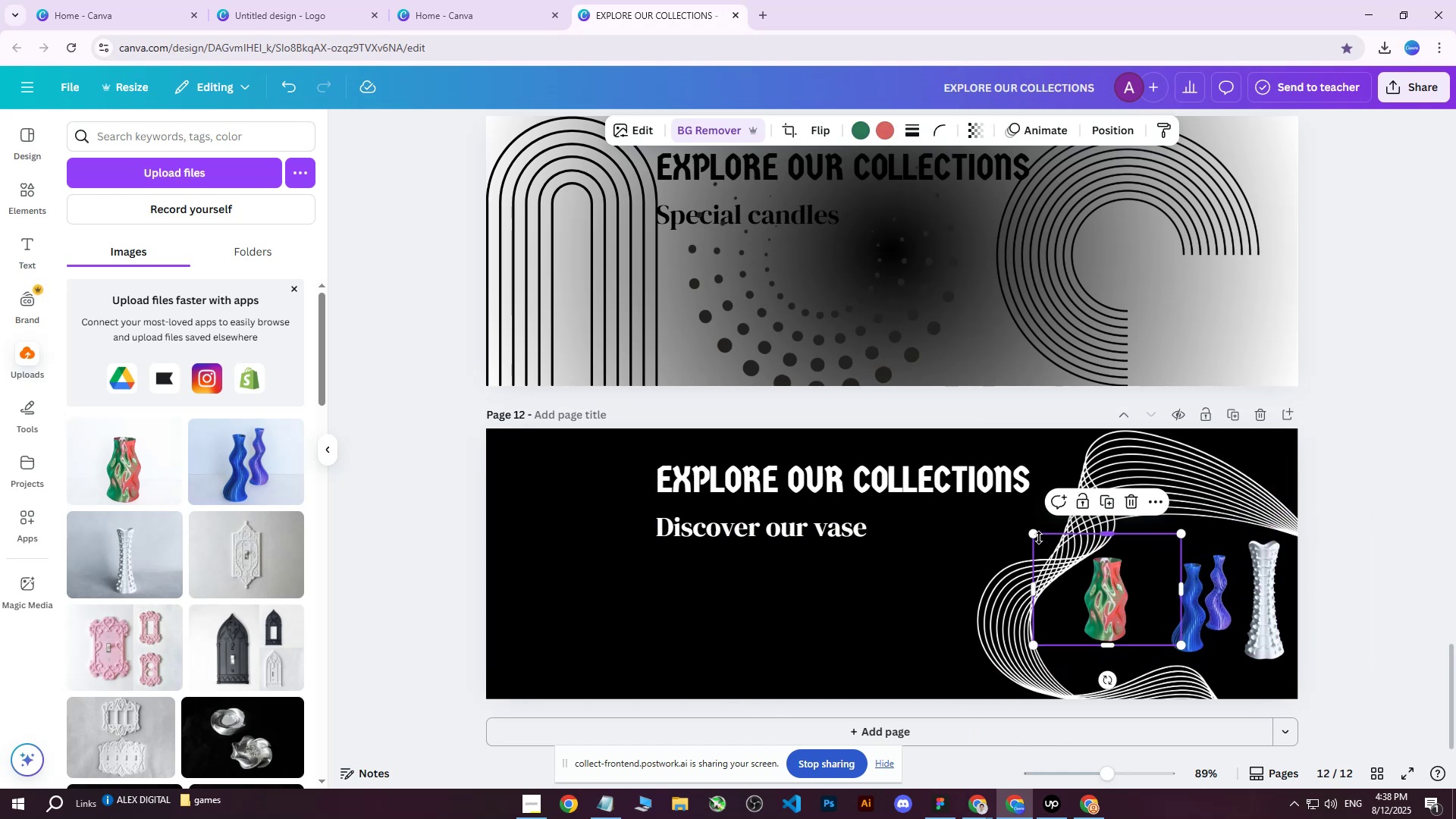 
left_click_drag(start_coordinate=[1037, 536], to_coordinate=[1013, 525])
 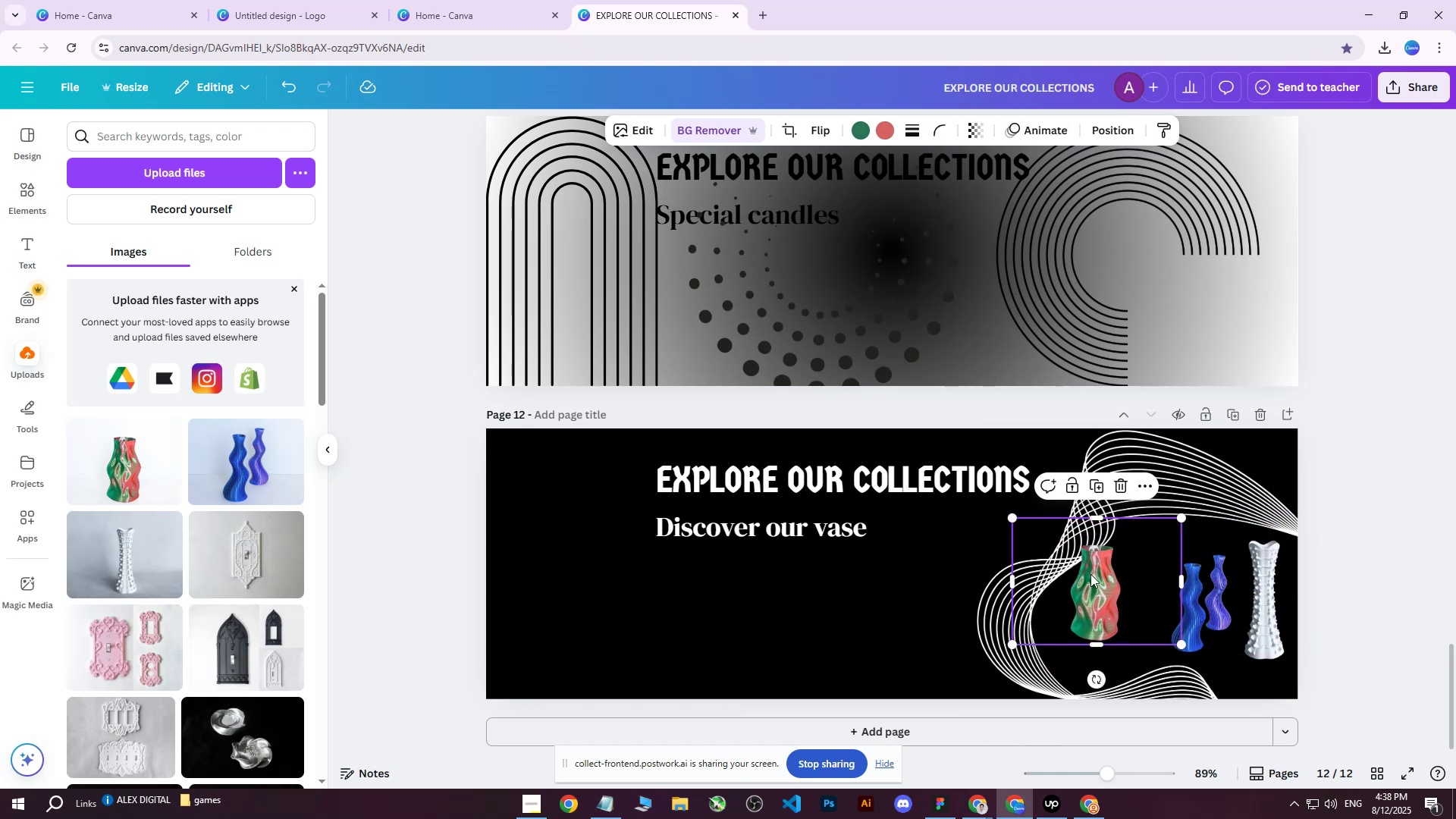 
left_click_drag(start_coordinate=[1101, 581], to_coordinate=[1135, 591])
 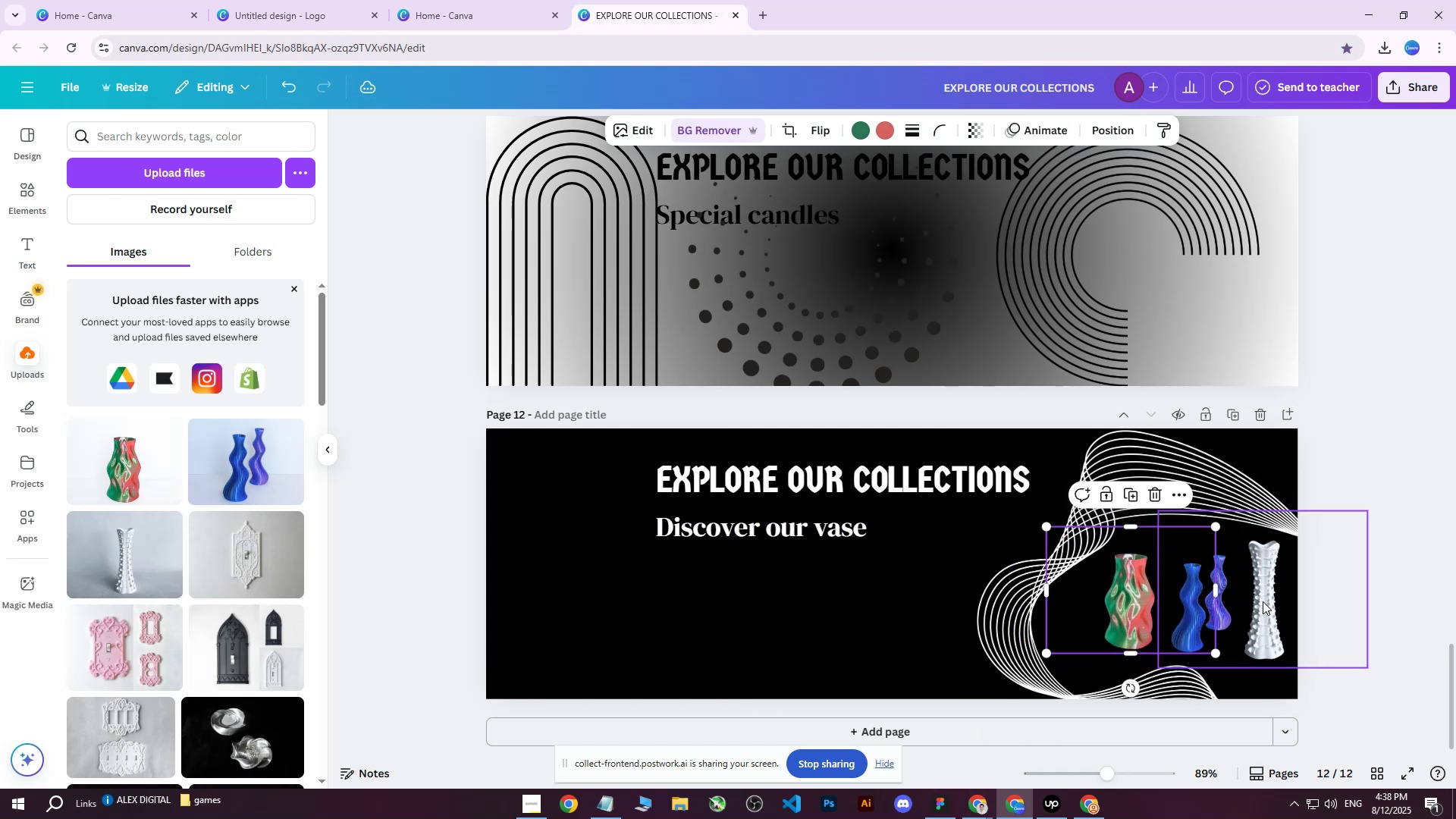 
left_click([1263, 601])
 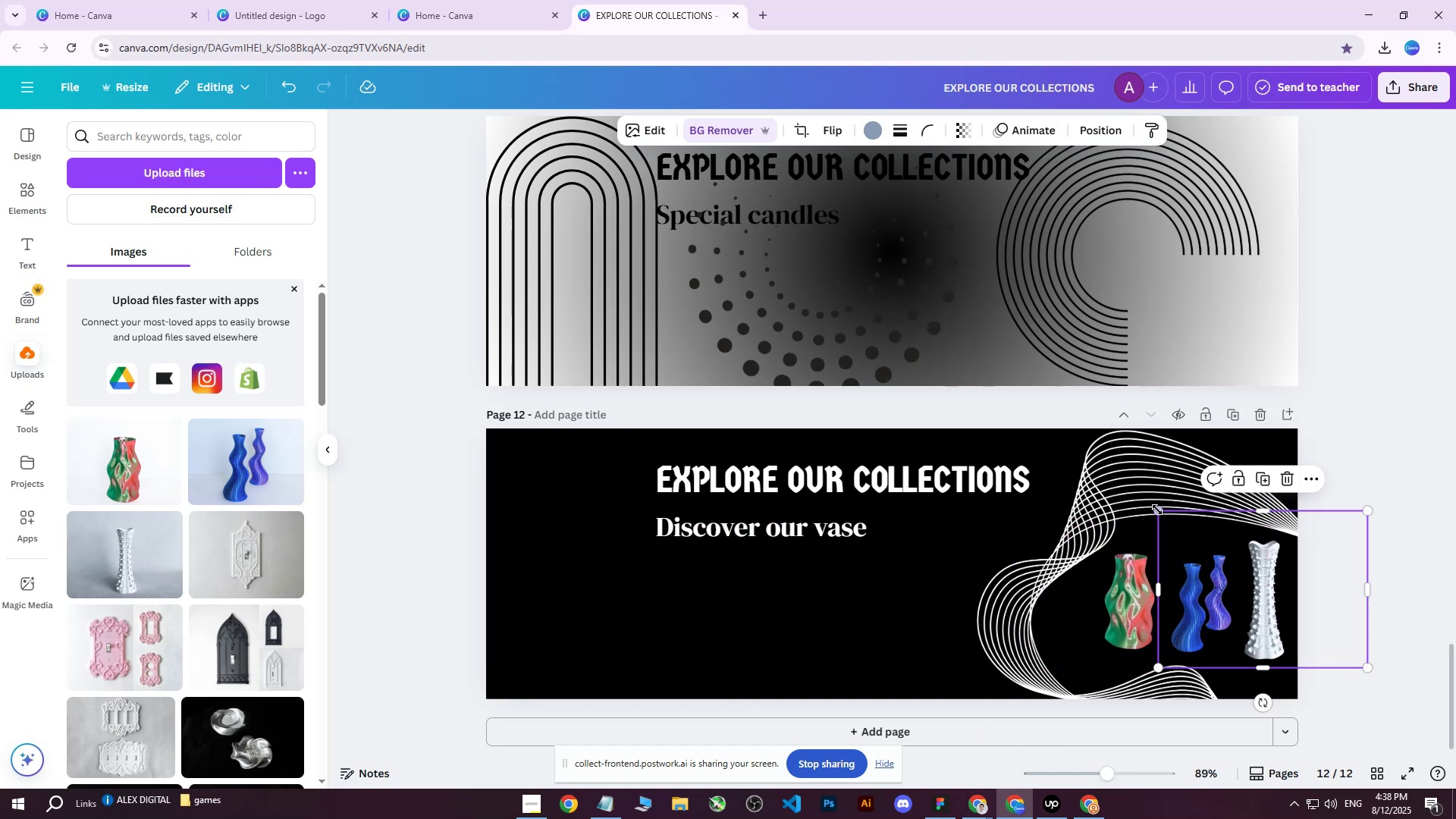 
left_click_drag(start_coordinate=[1156, 509], to_coordinate=[1211, 533])
 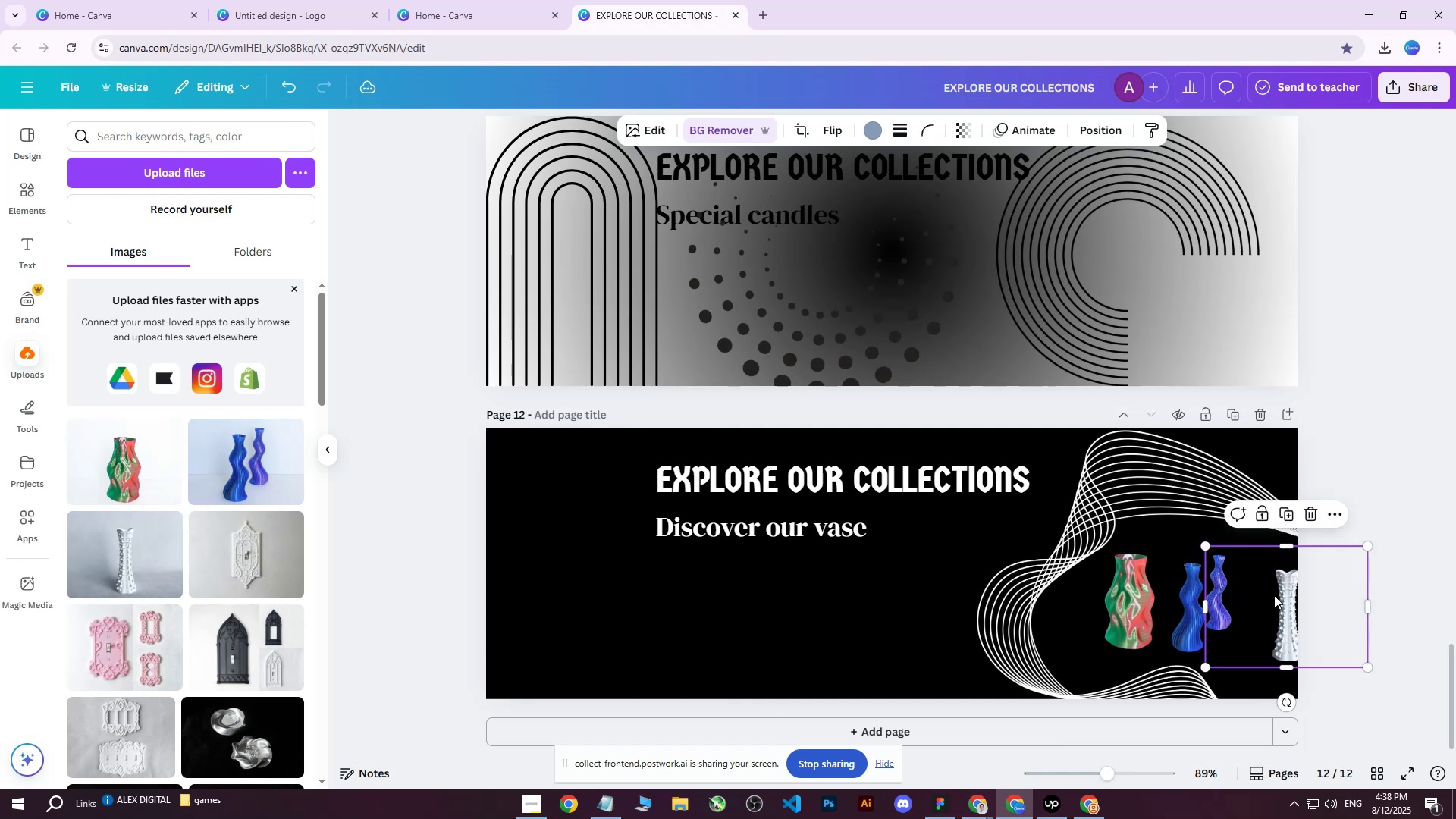 
left_click_drag(start_coordinate=[1277, 597], to_coordinate=[1257, 588])
 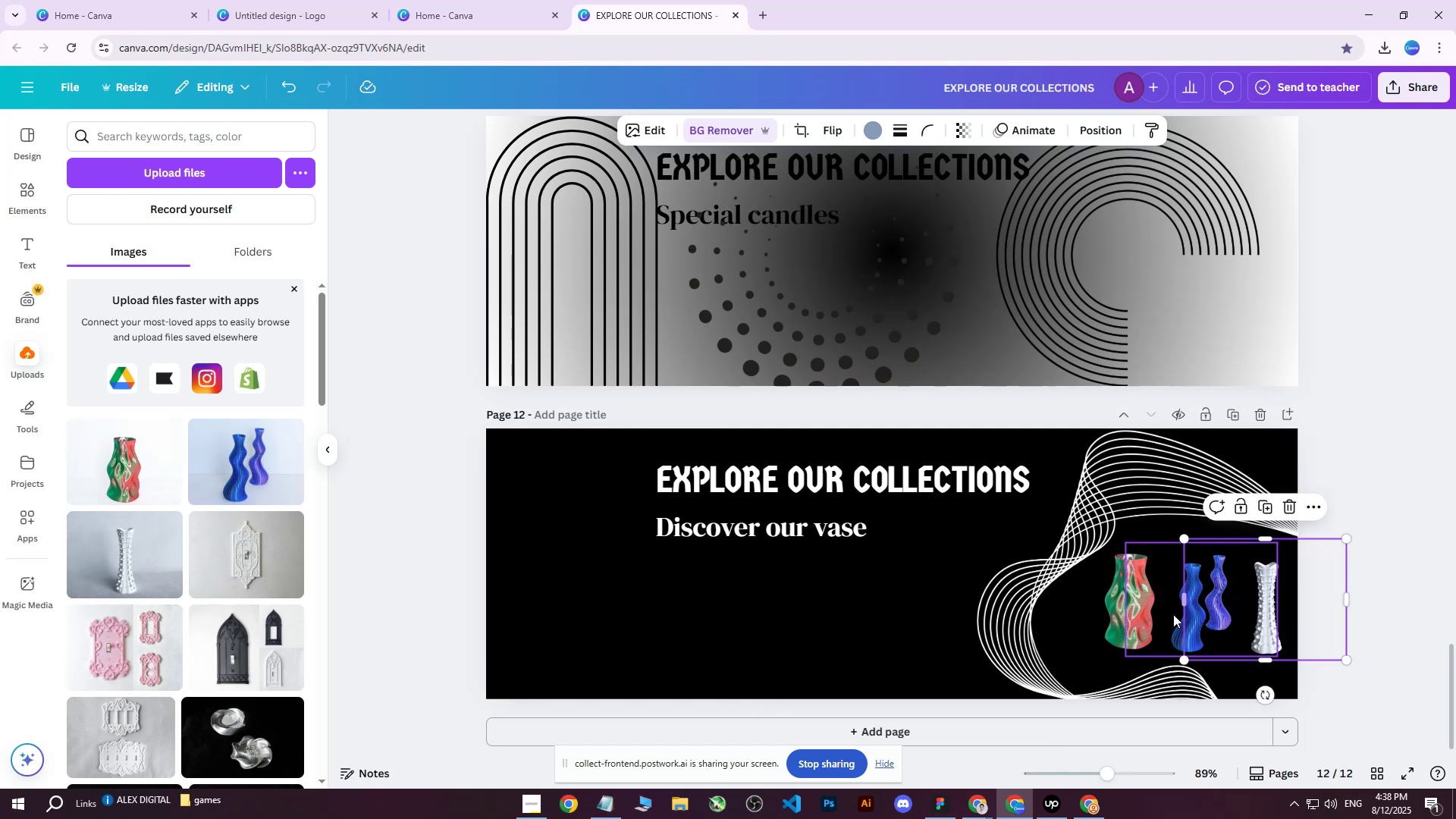 
left_click([1171, 617])
 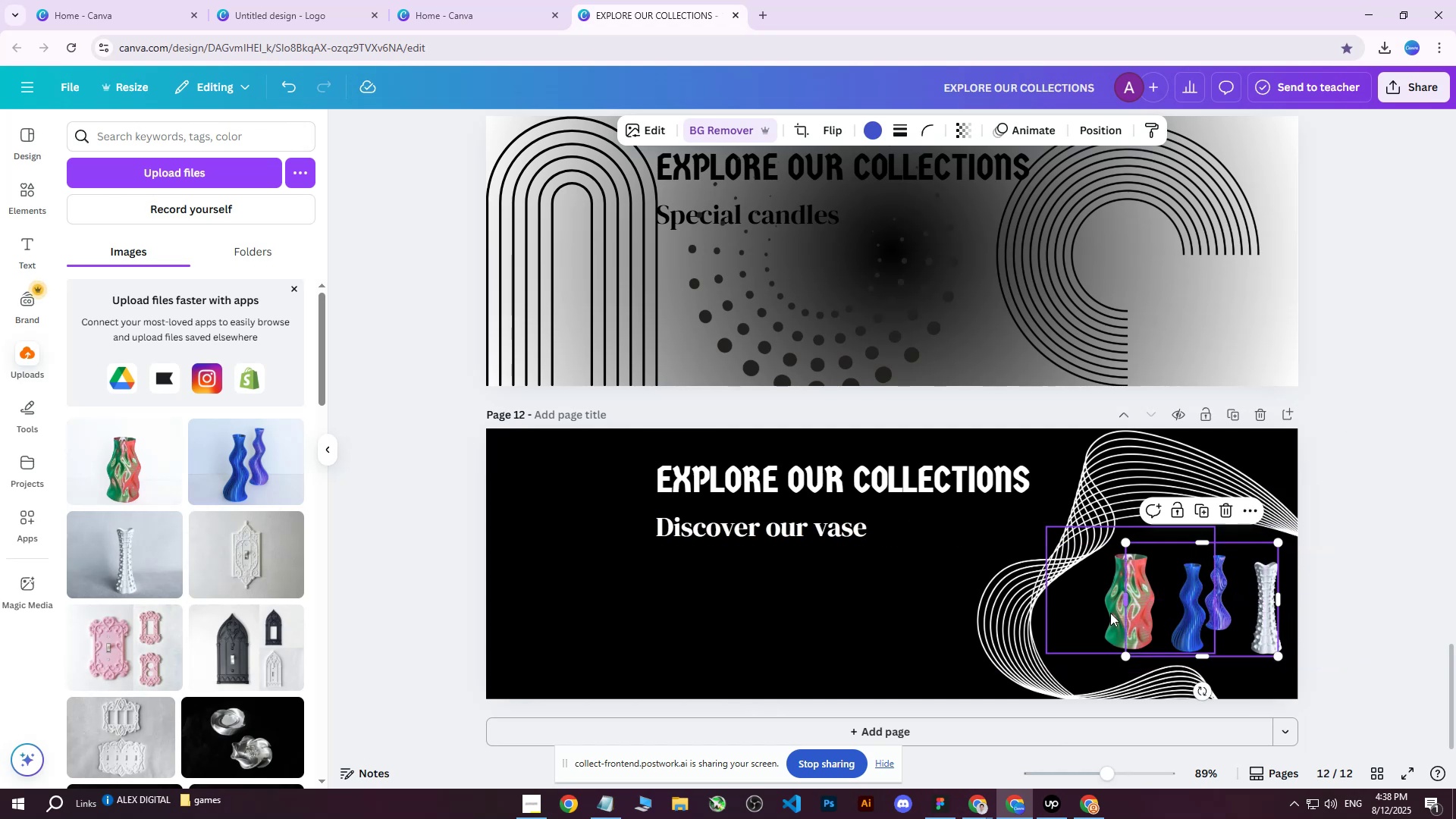 
left_click([1108, 613])
 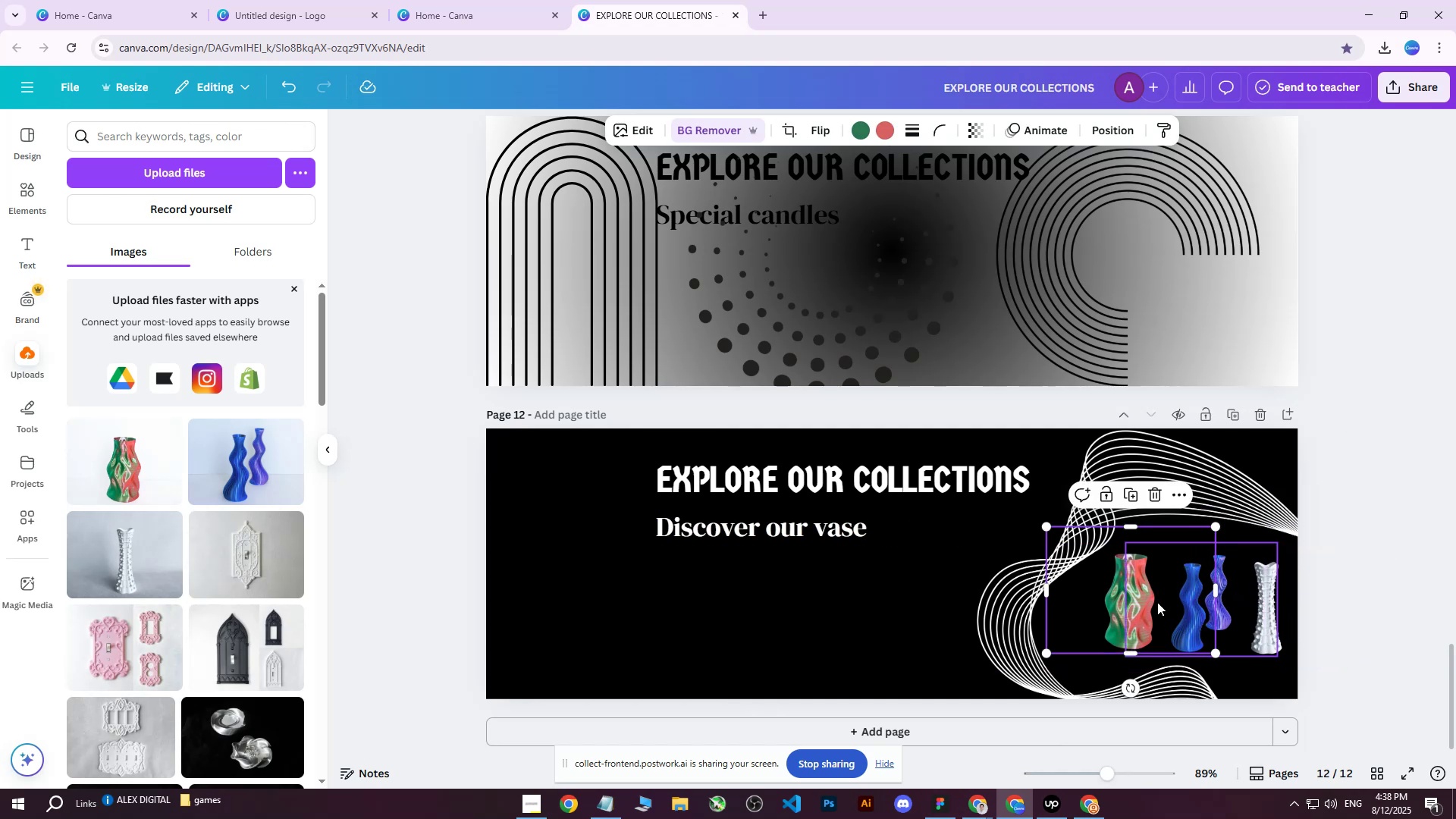 
left_click_drag(start_coordinate=[1134, 599], to_coordinate=[1133, 607])
 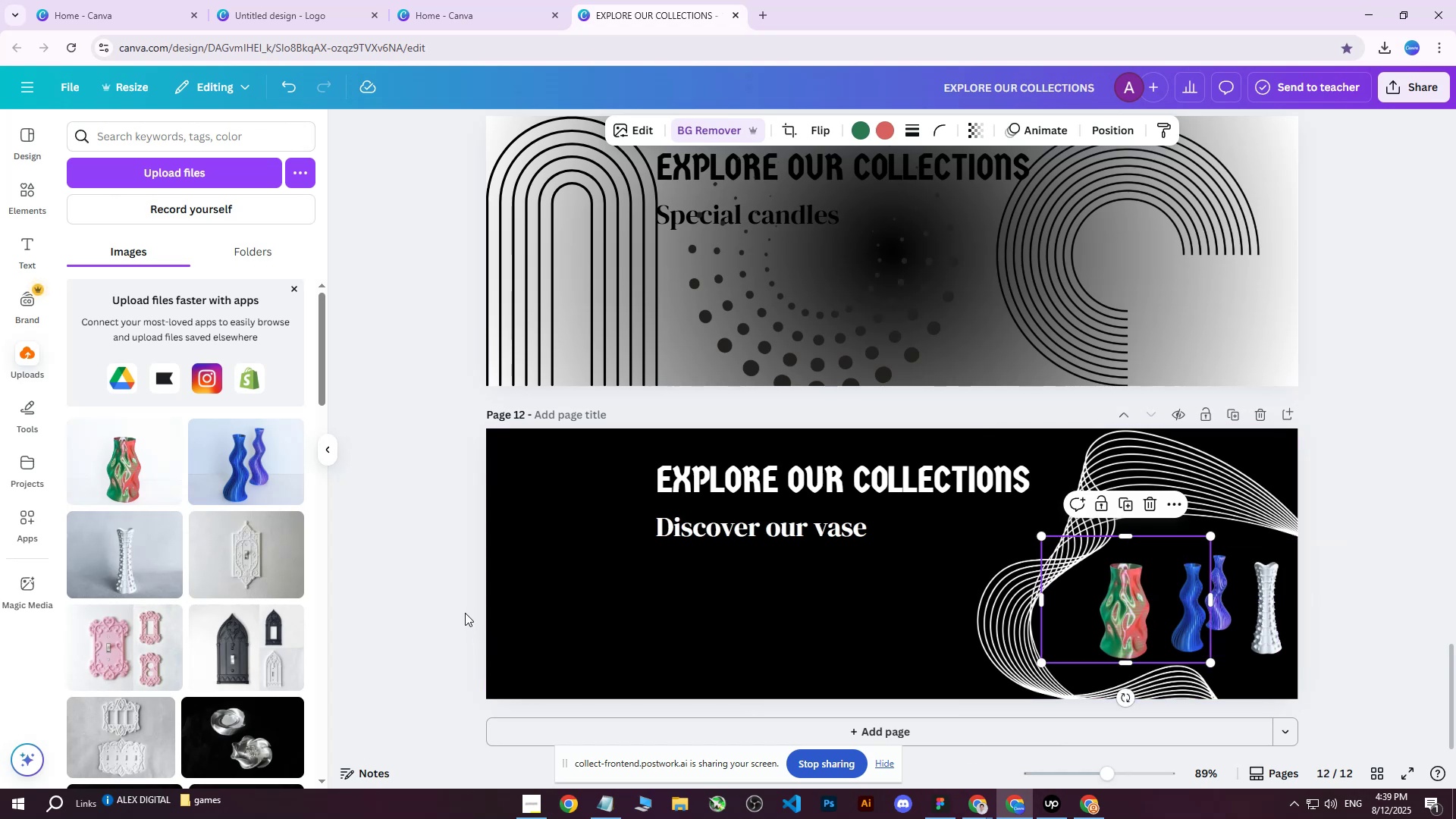 
left_click([447, 595])
 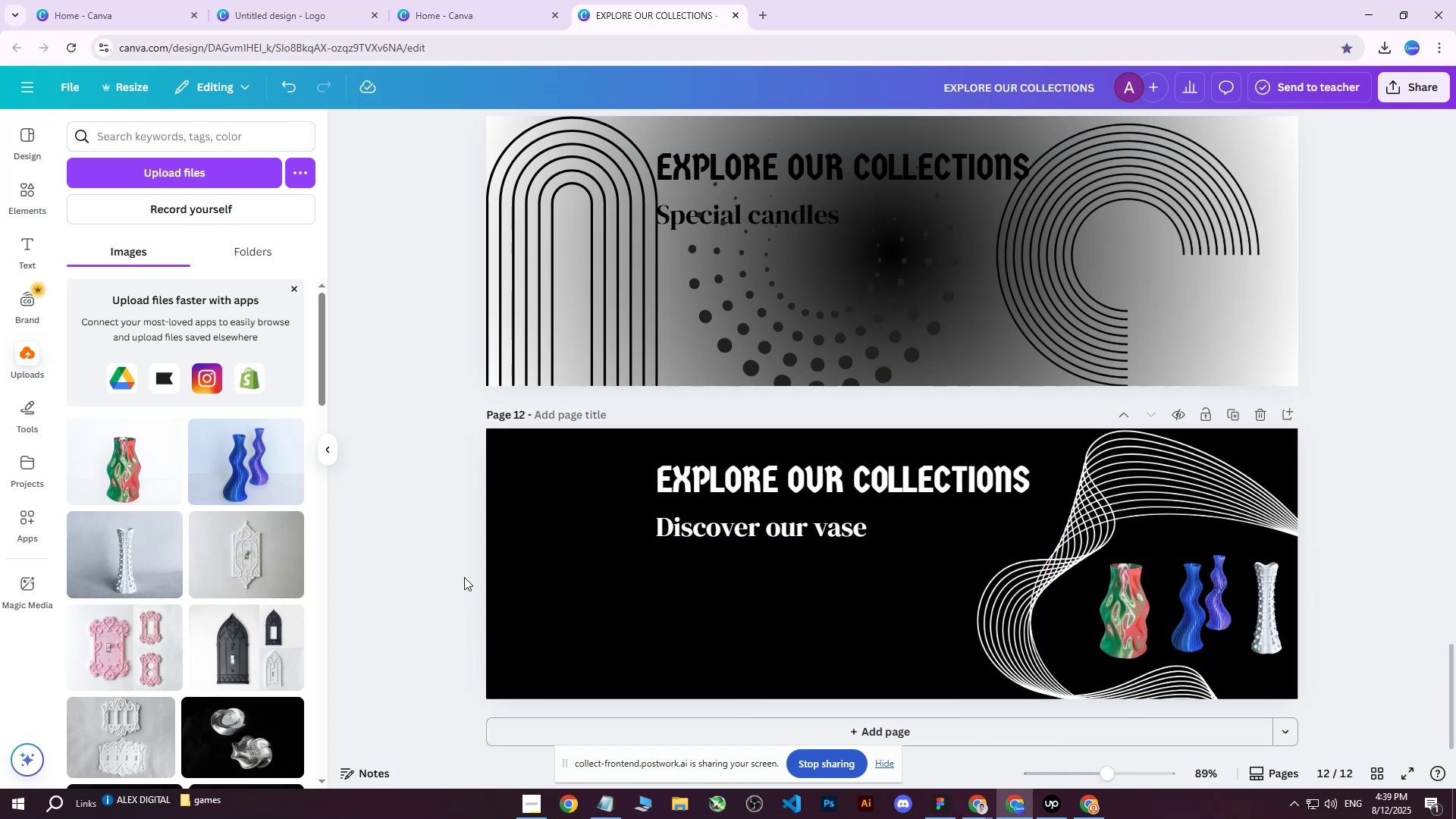 
hold_key(key=ControlLeft, duration=1.41)
scroll: coordinate [1185, 668], scroll_direction: up, amount: 1.0
 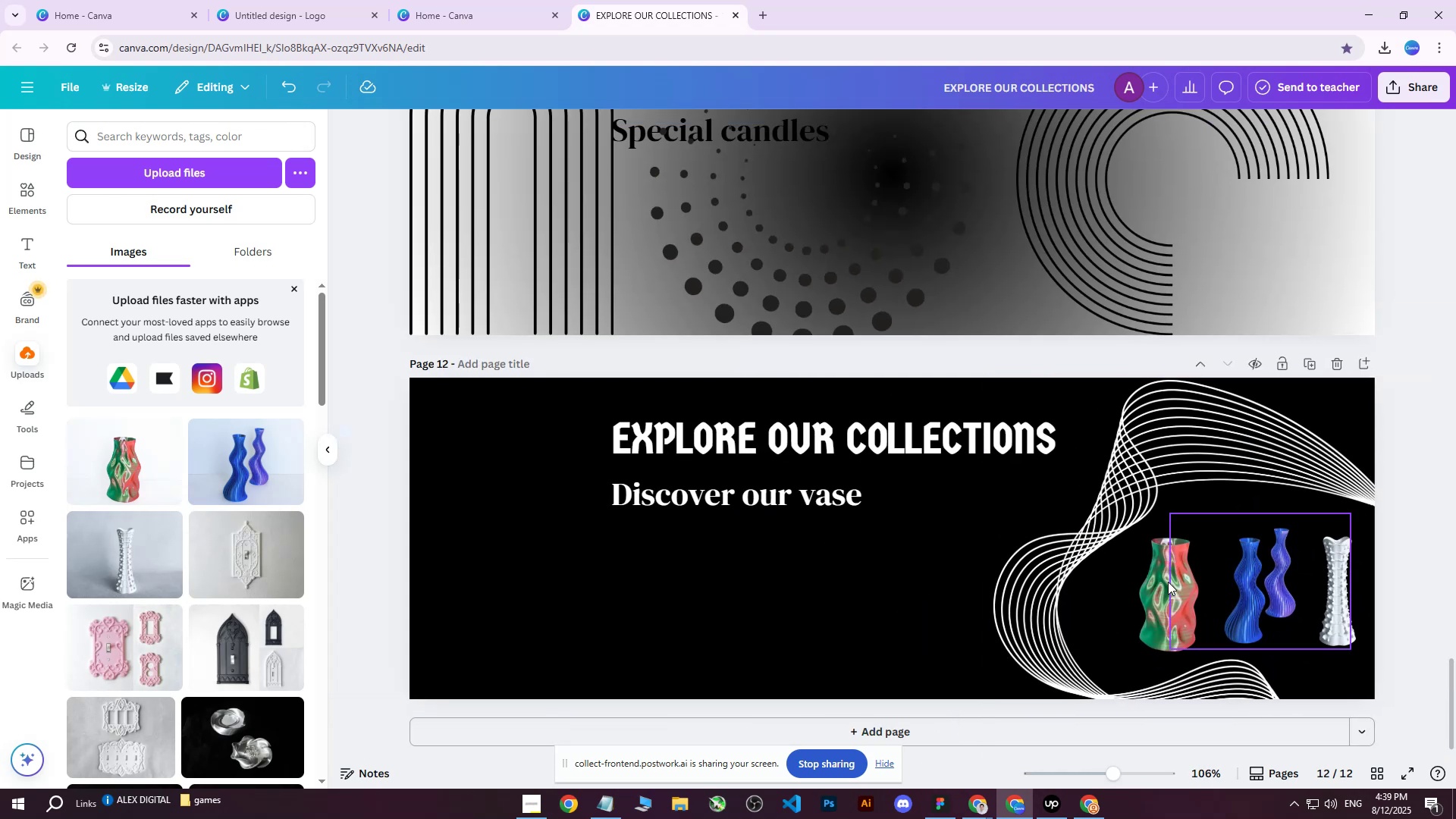 
left_click([1145, 584])
 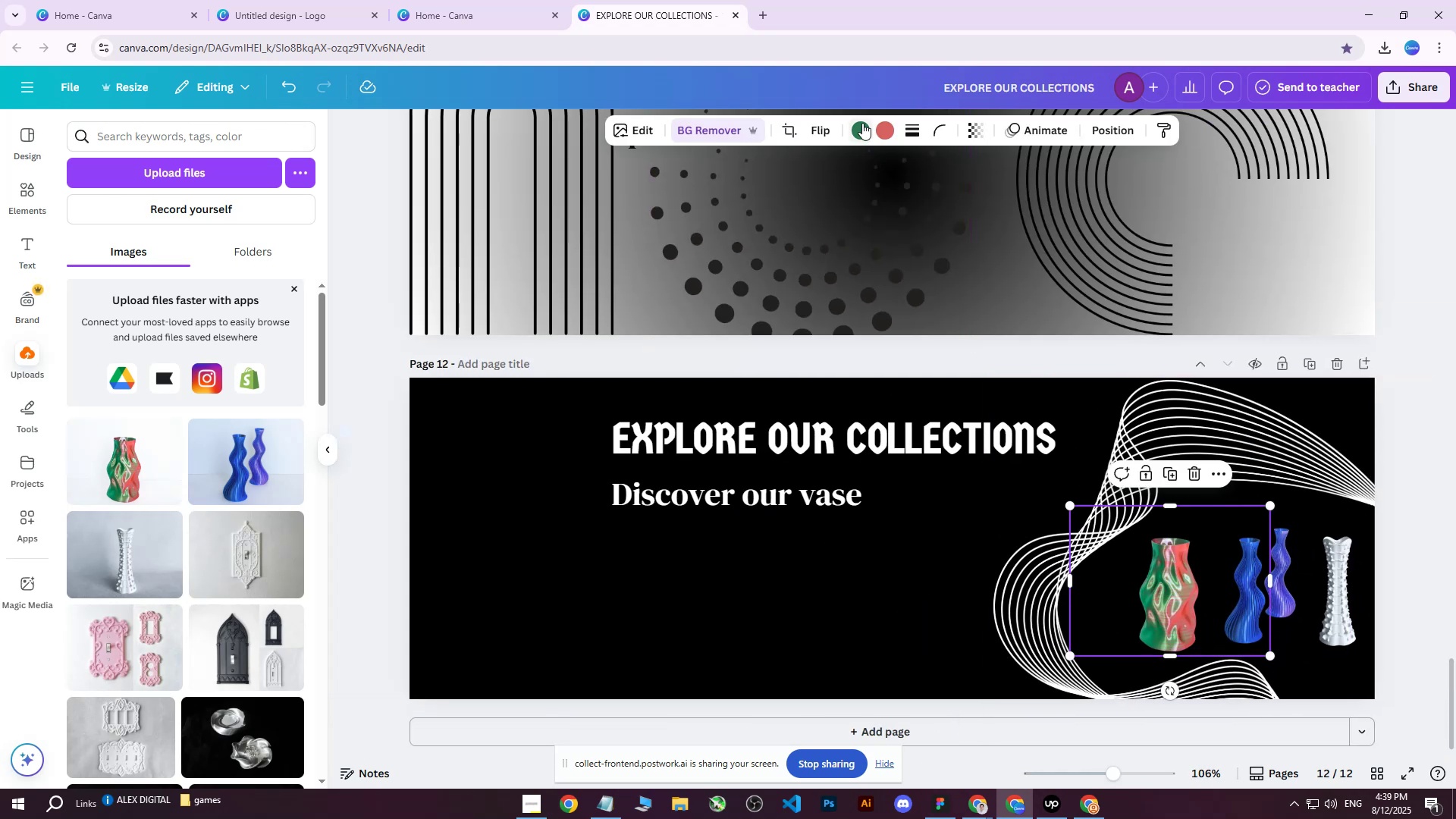 
left_click([862, 123])
 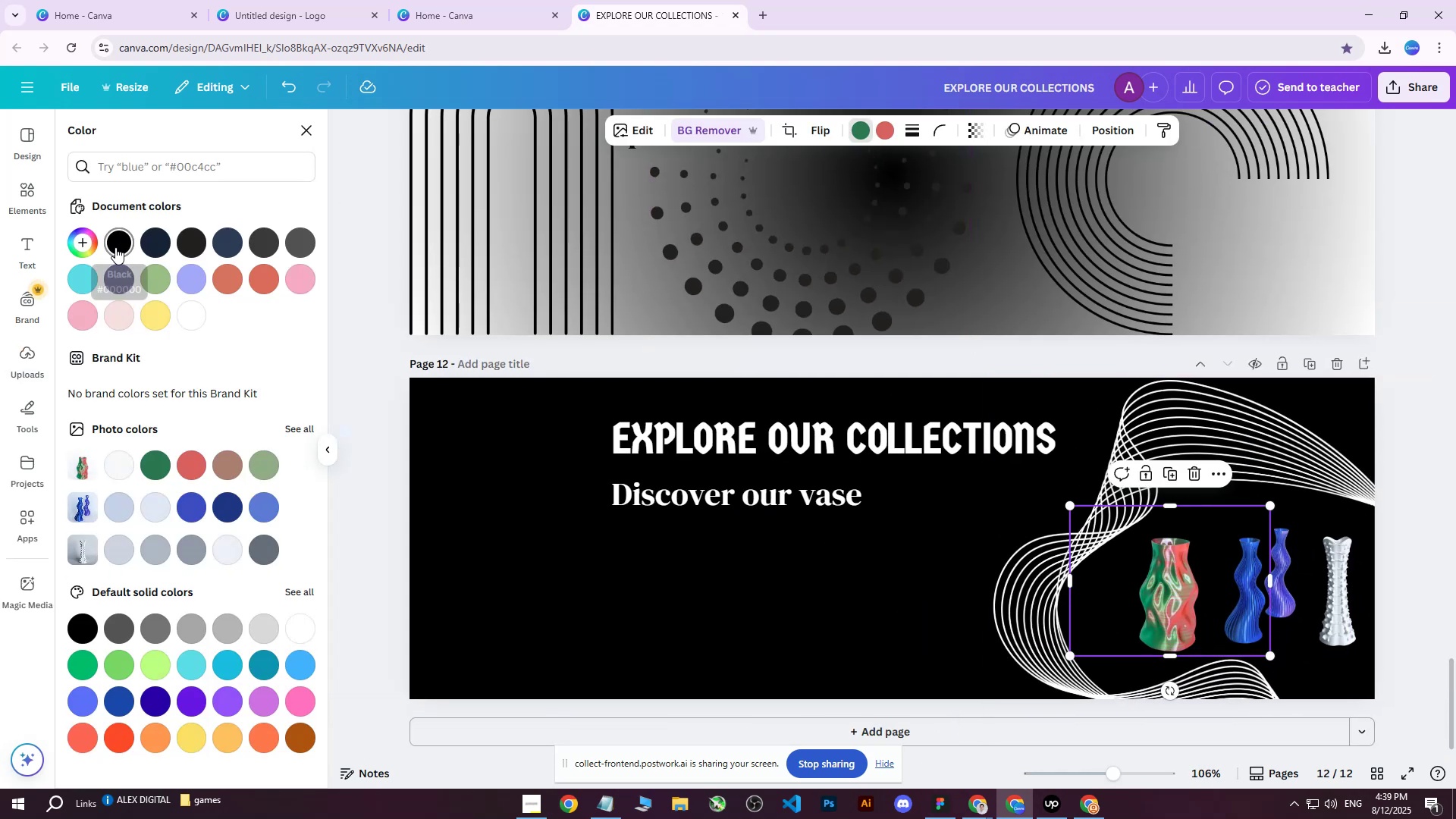 
left_click([115, 247])
 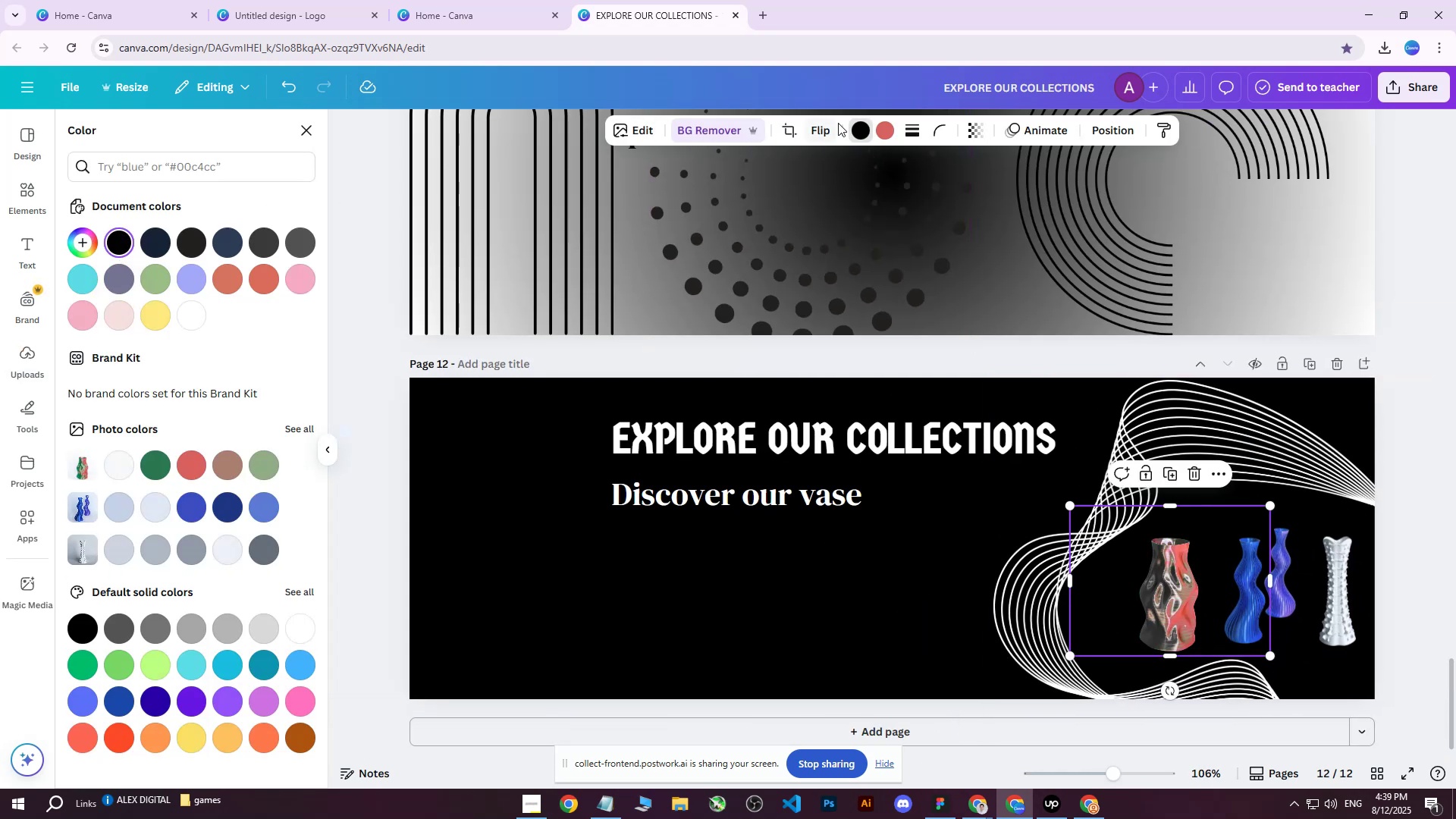 
left_click([877, 126])
 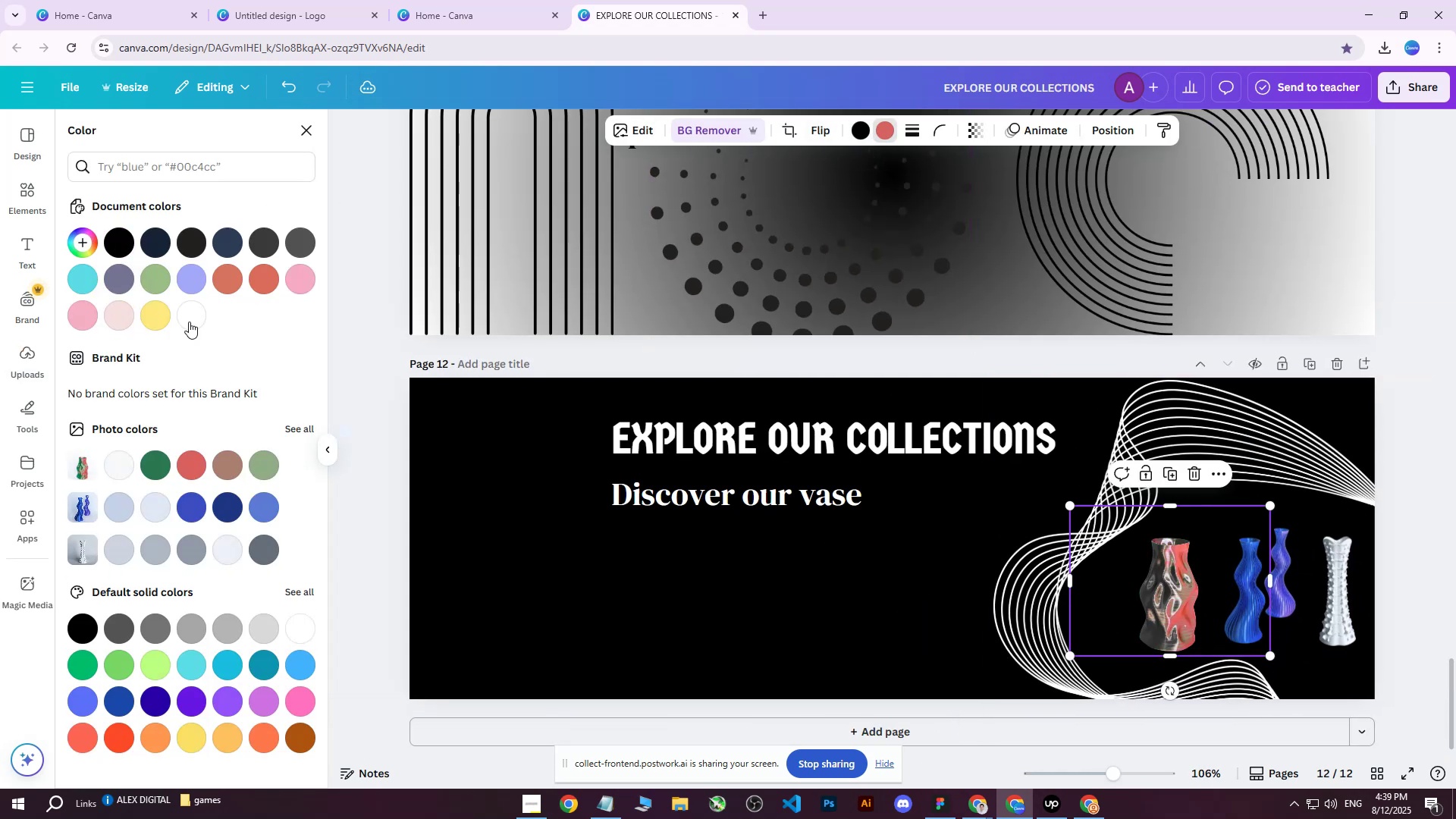 
left_click([190, 322])
 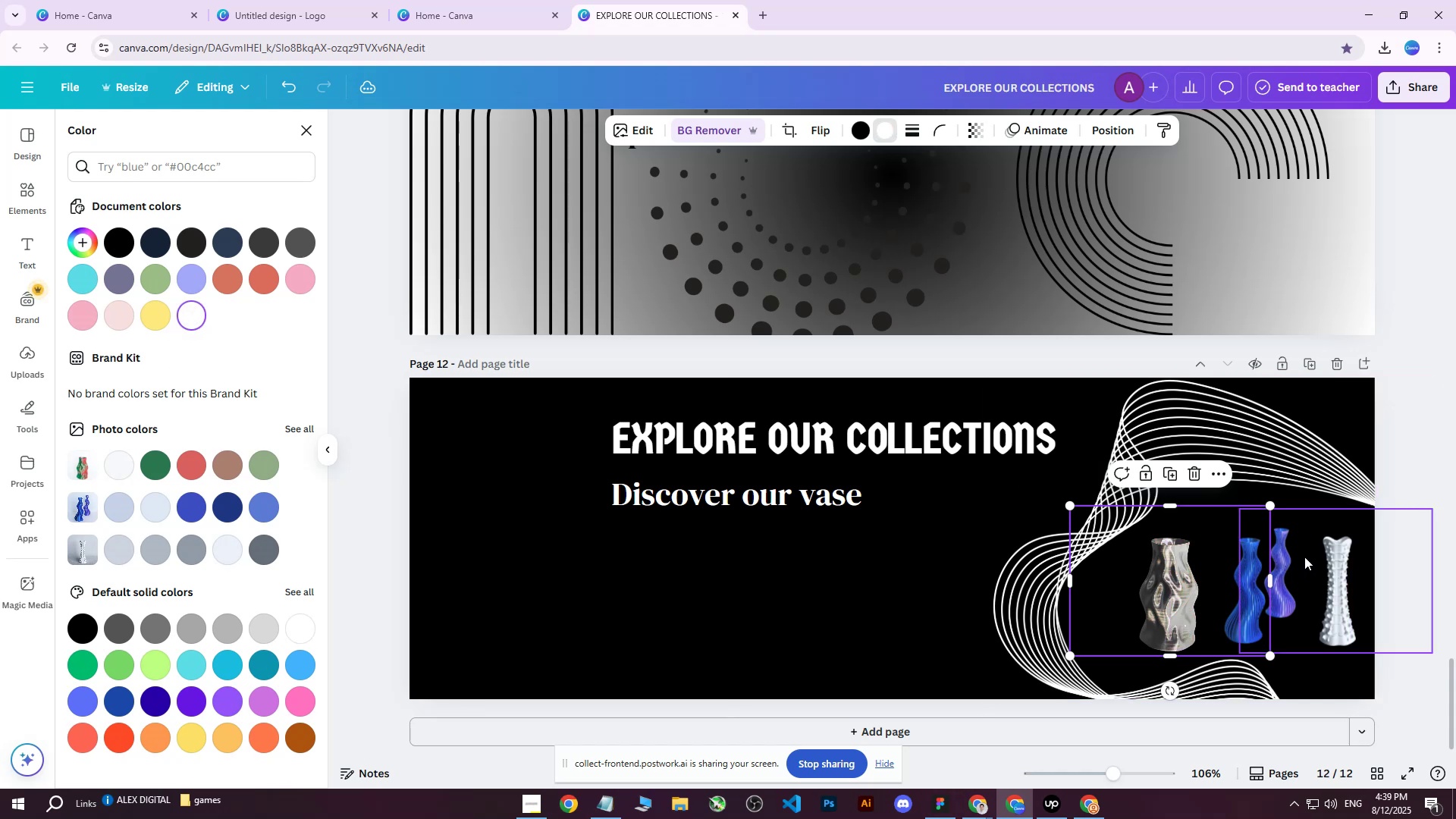 
hold_key(key=ControlLeft, duration=0.55)
scroll: coordinate [1281, 557], scroll_direction: down, amount: 8.0
 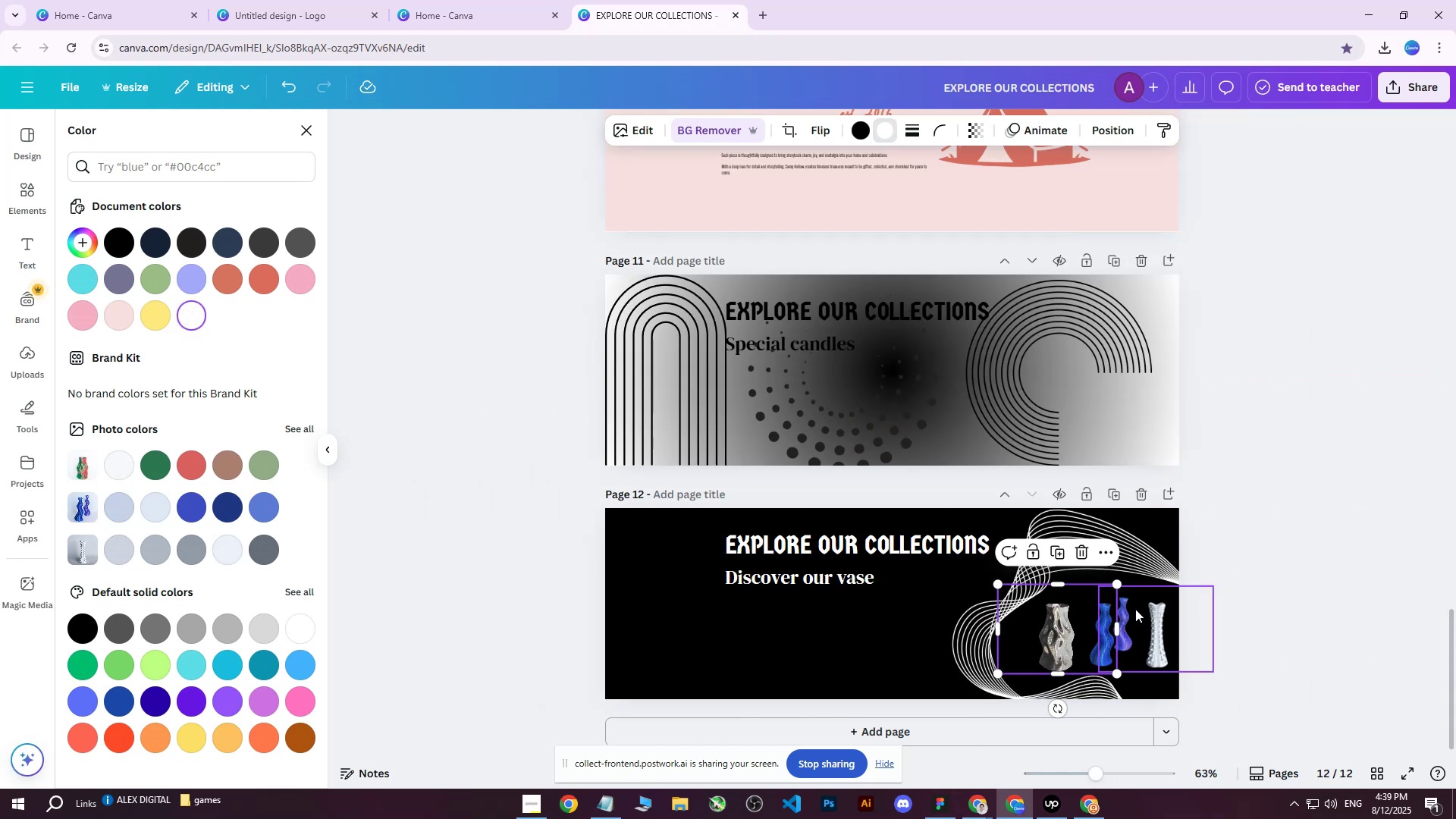 
left_click([1085, 656])
 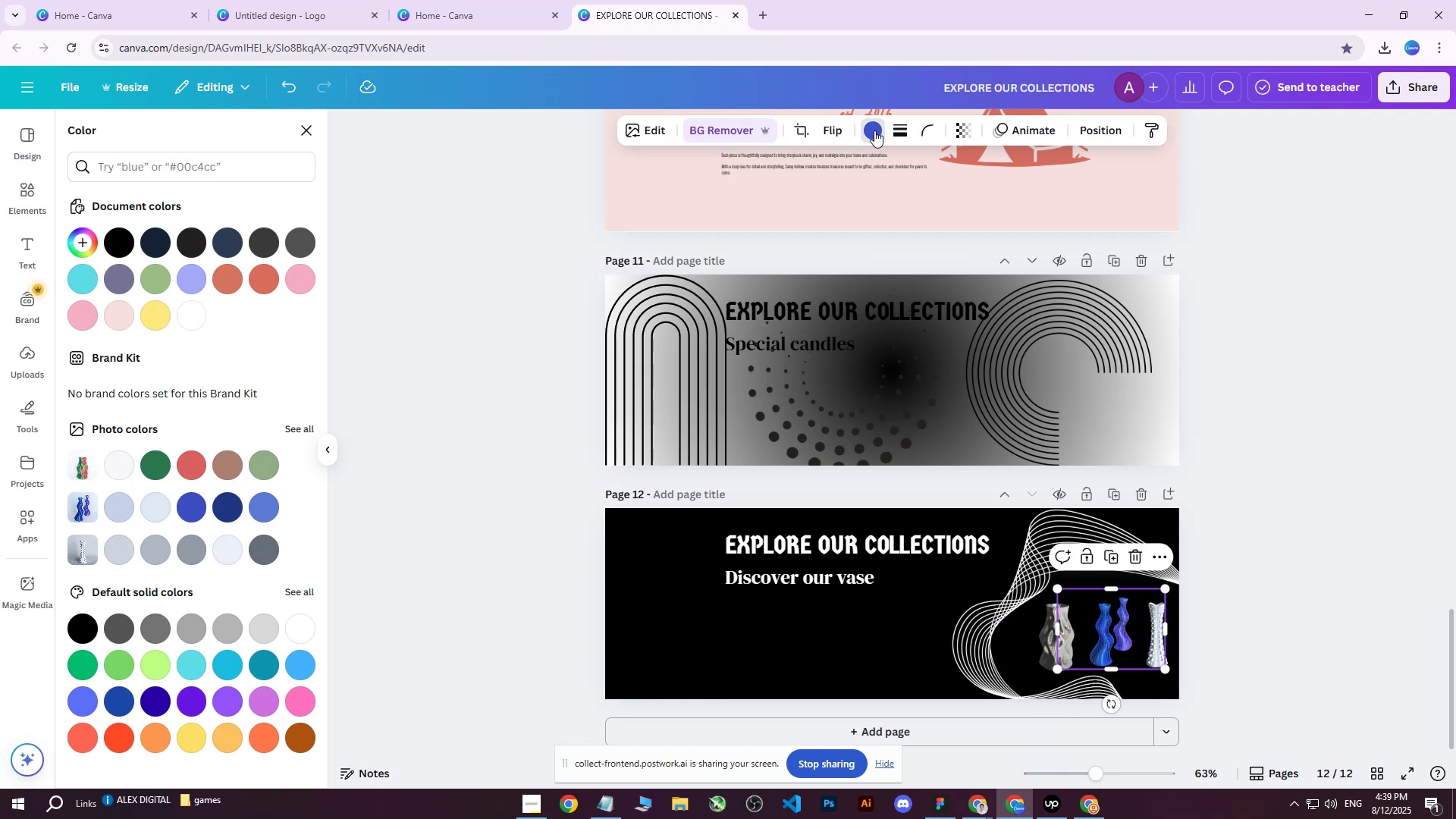 
left_click([874, 130])
 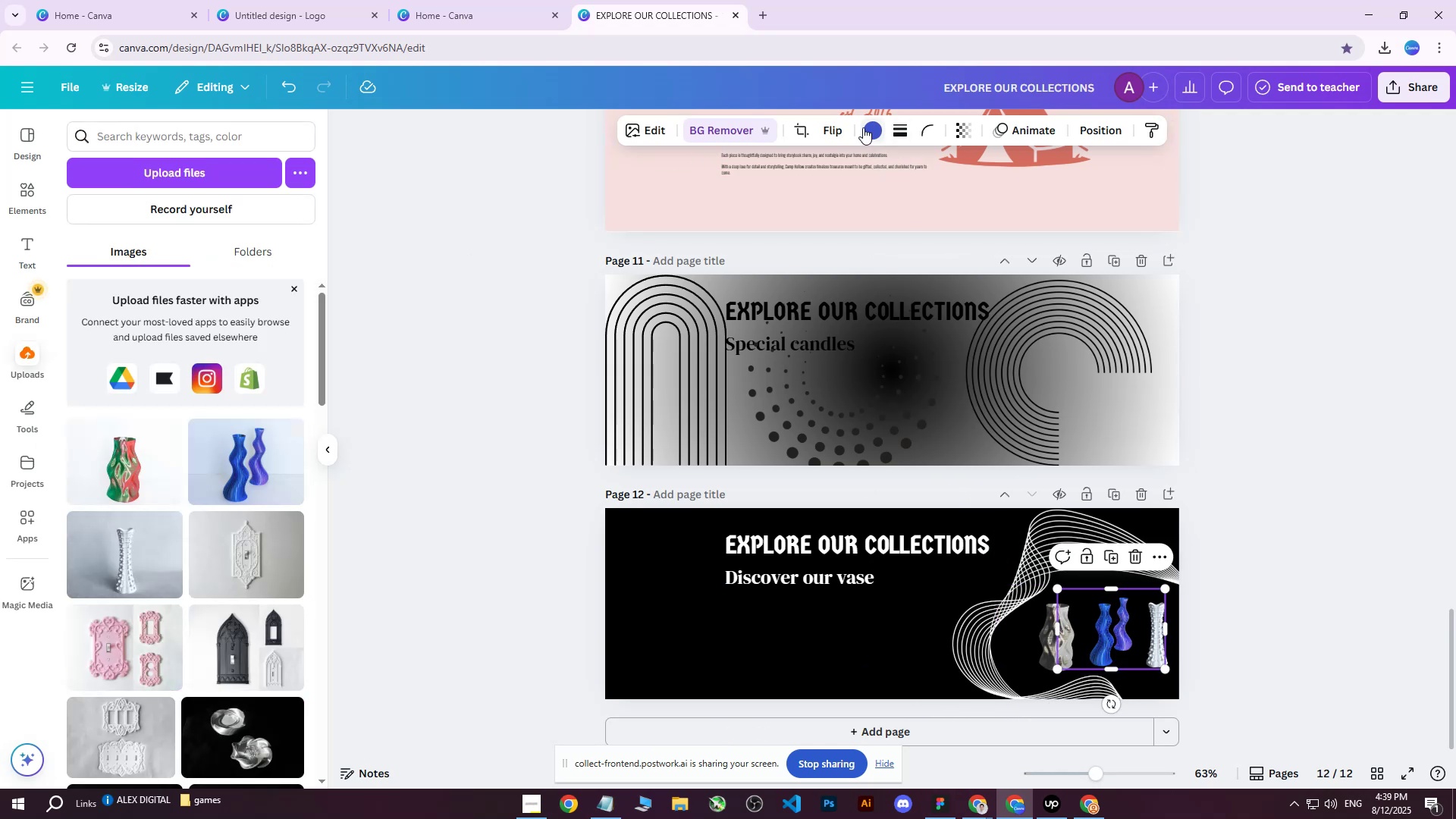 
left_click([870, 129])
 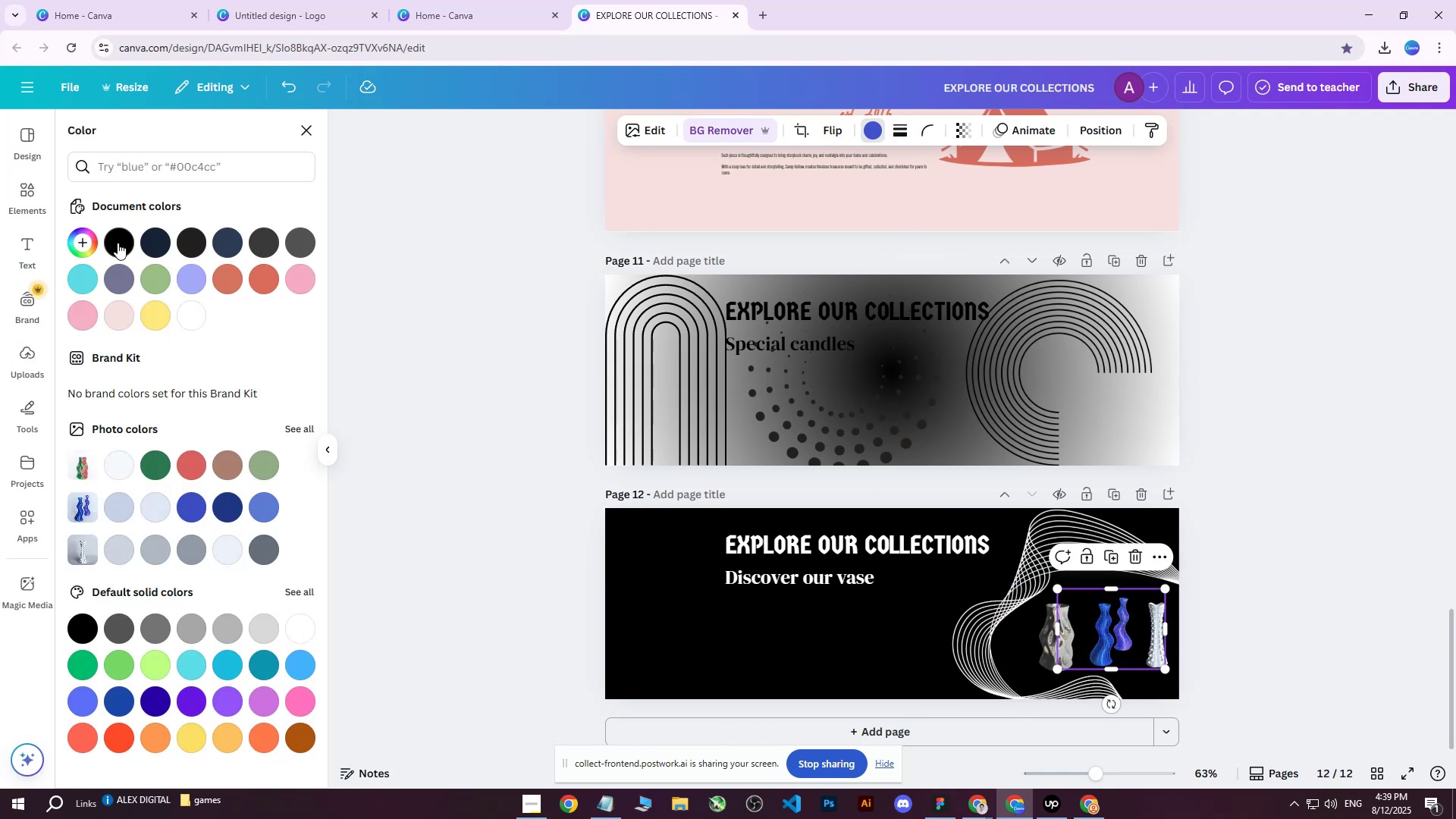 
left_click([114, 242])
 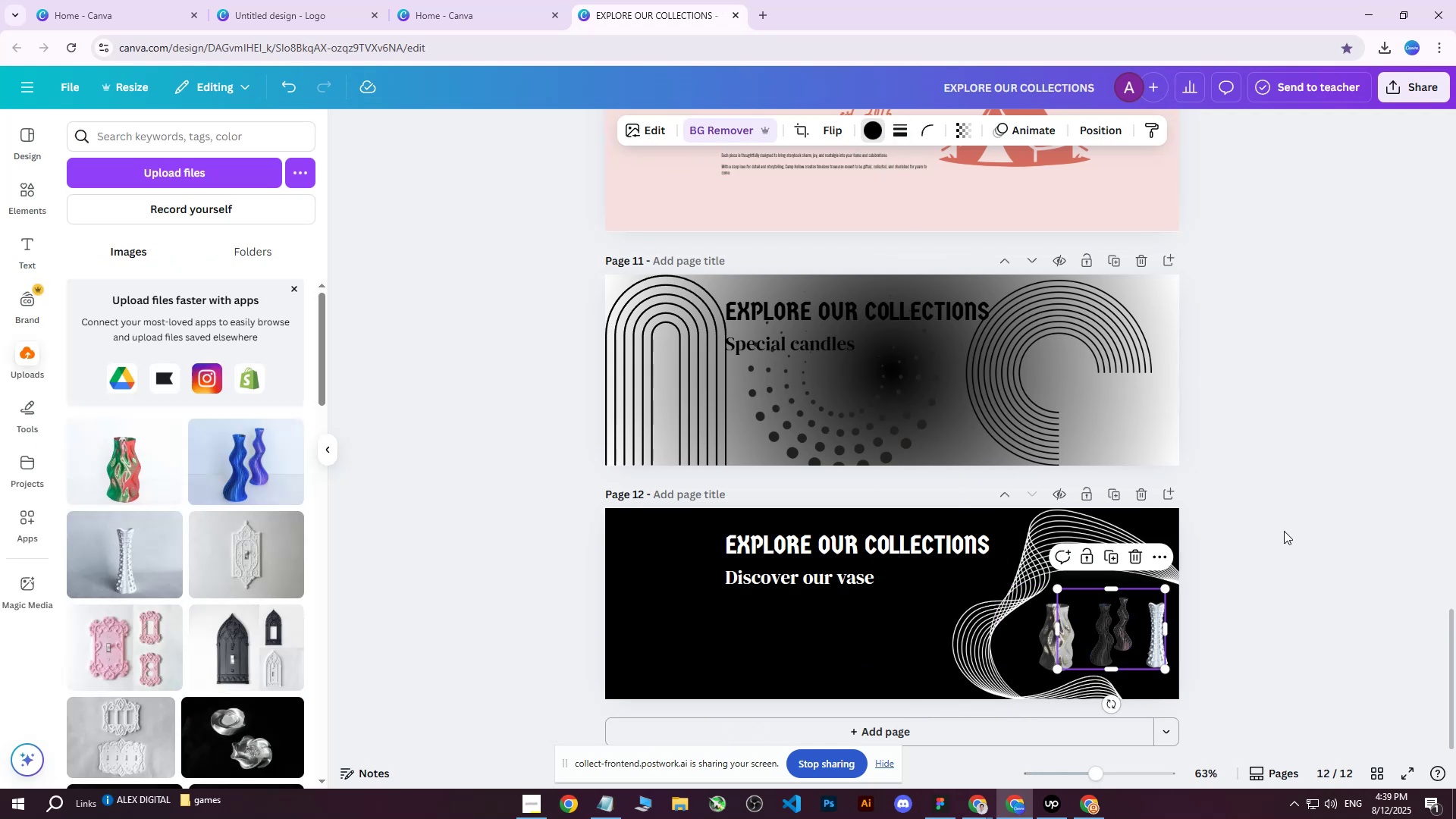 
double_click([1284, 531])
 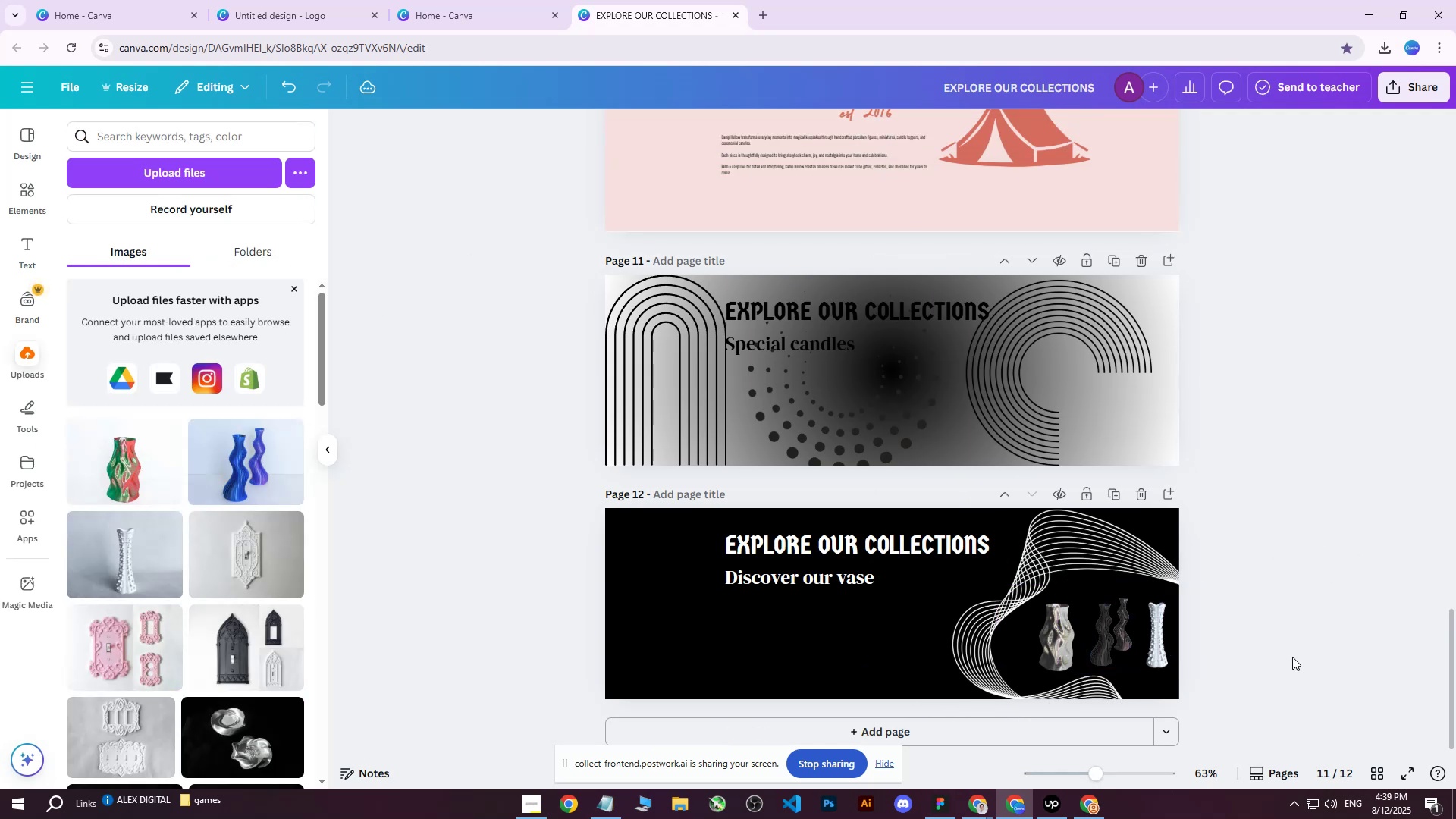 
hold_key(key=ControlLeft, duration=0.4)
scroll: coordinate [1276, 519], scroll_direction: up, amount: 3.0
 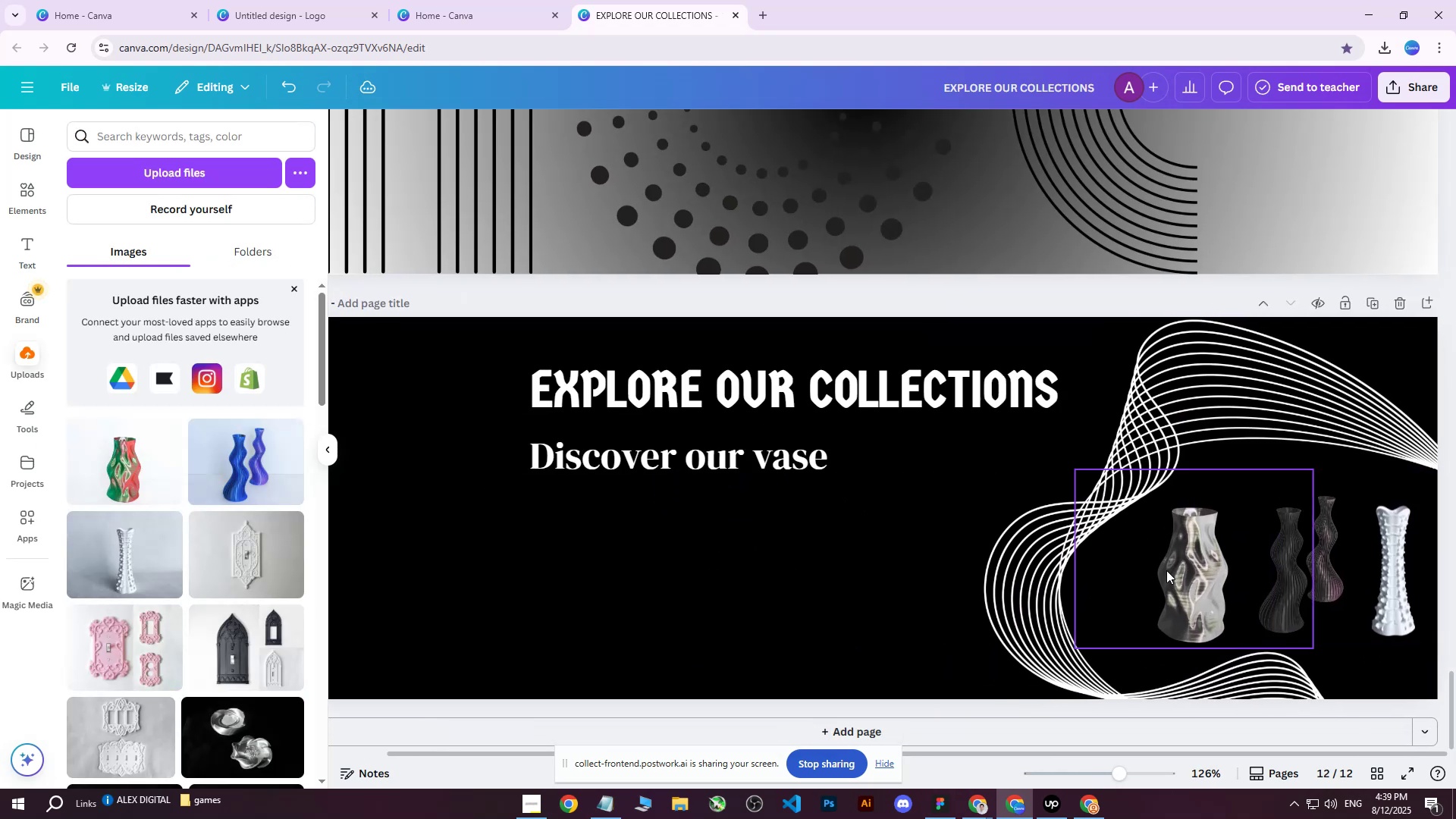 
hold_key(key=ControlLeft, duration=0.45)
scroll: coordinate [1165, 570], scroll_direction: down, amount: 3.0
 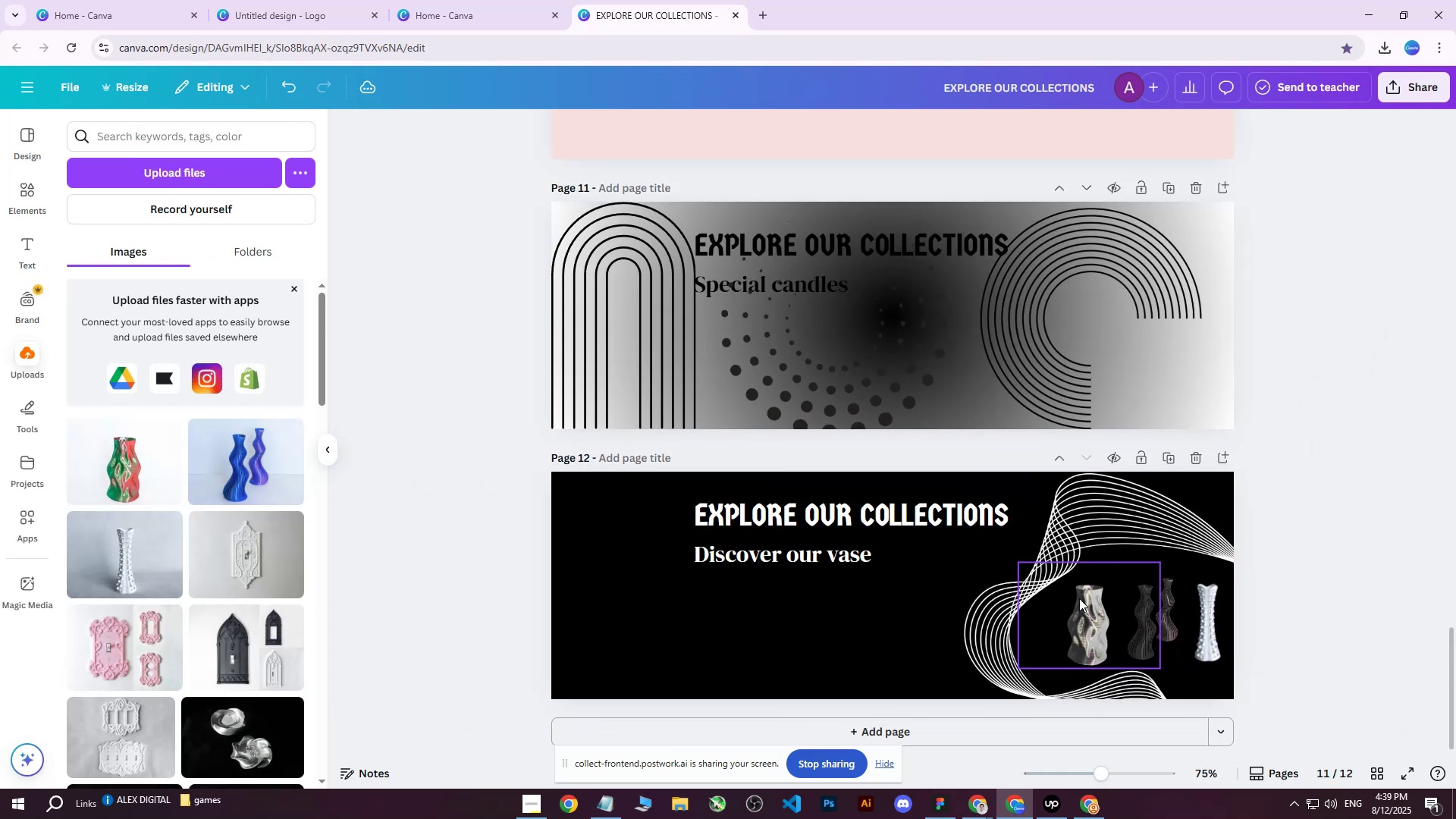 
left_click_drag(start_coordinate=[1088, 613], to_coordinate=[1092, 608])
 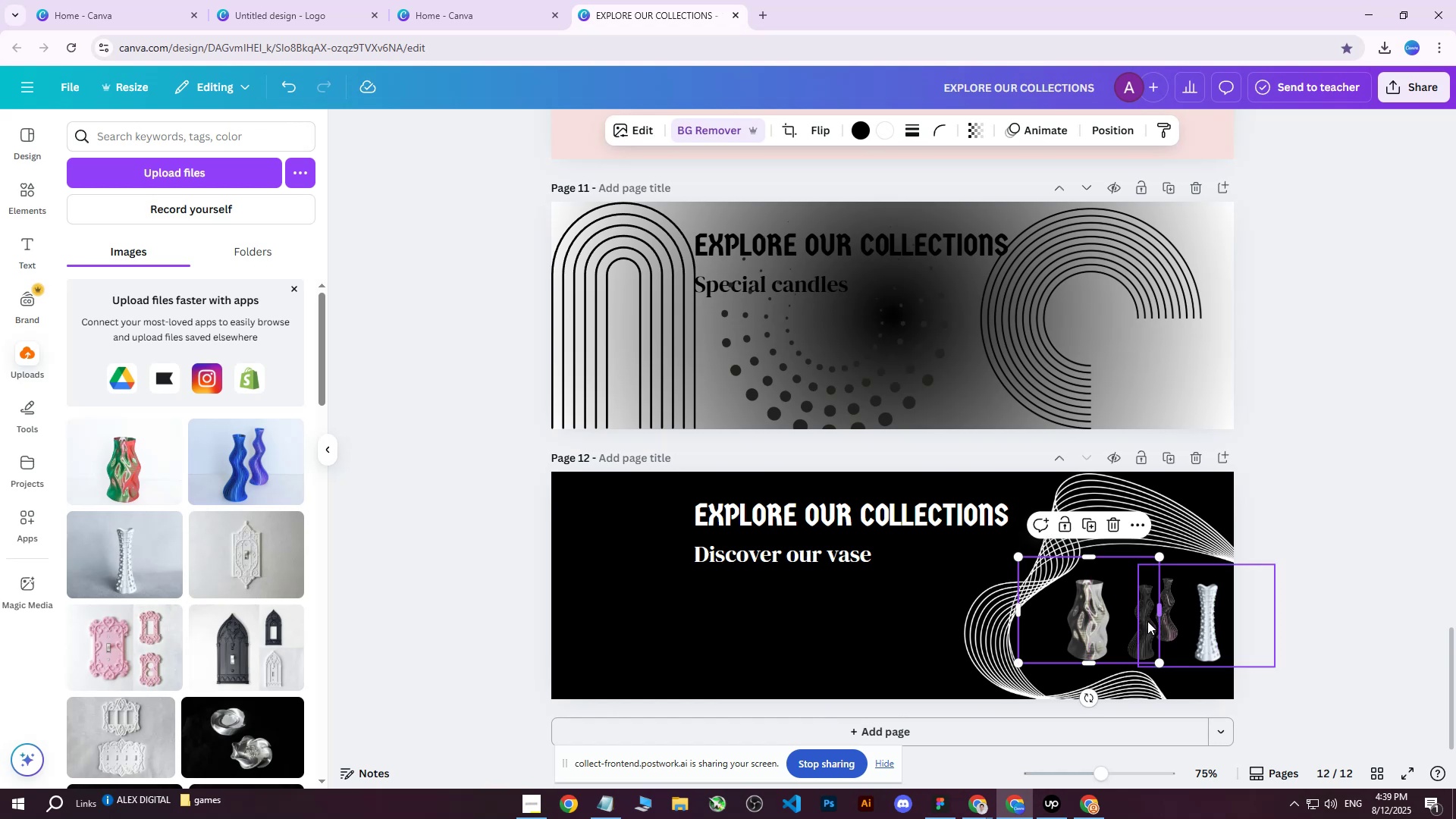 
double_click([1142, 622])
 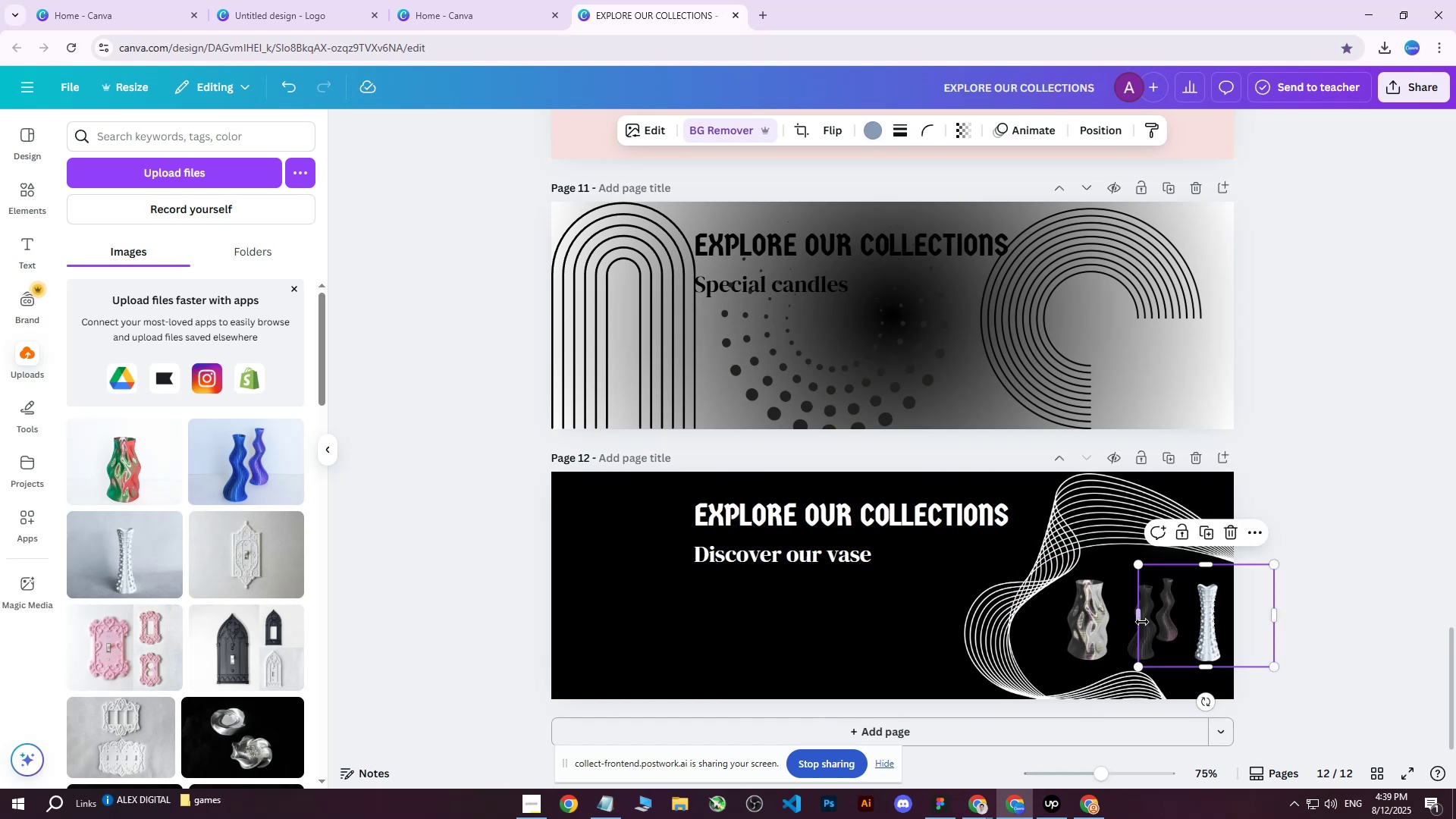 
hold_key(key=ControlLeft, duration=0.56)
scroll: coordinate [1210, 623], scroll_direction: up, amount: 4.0
 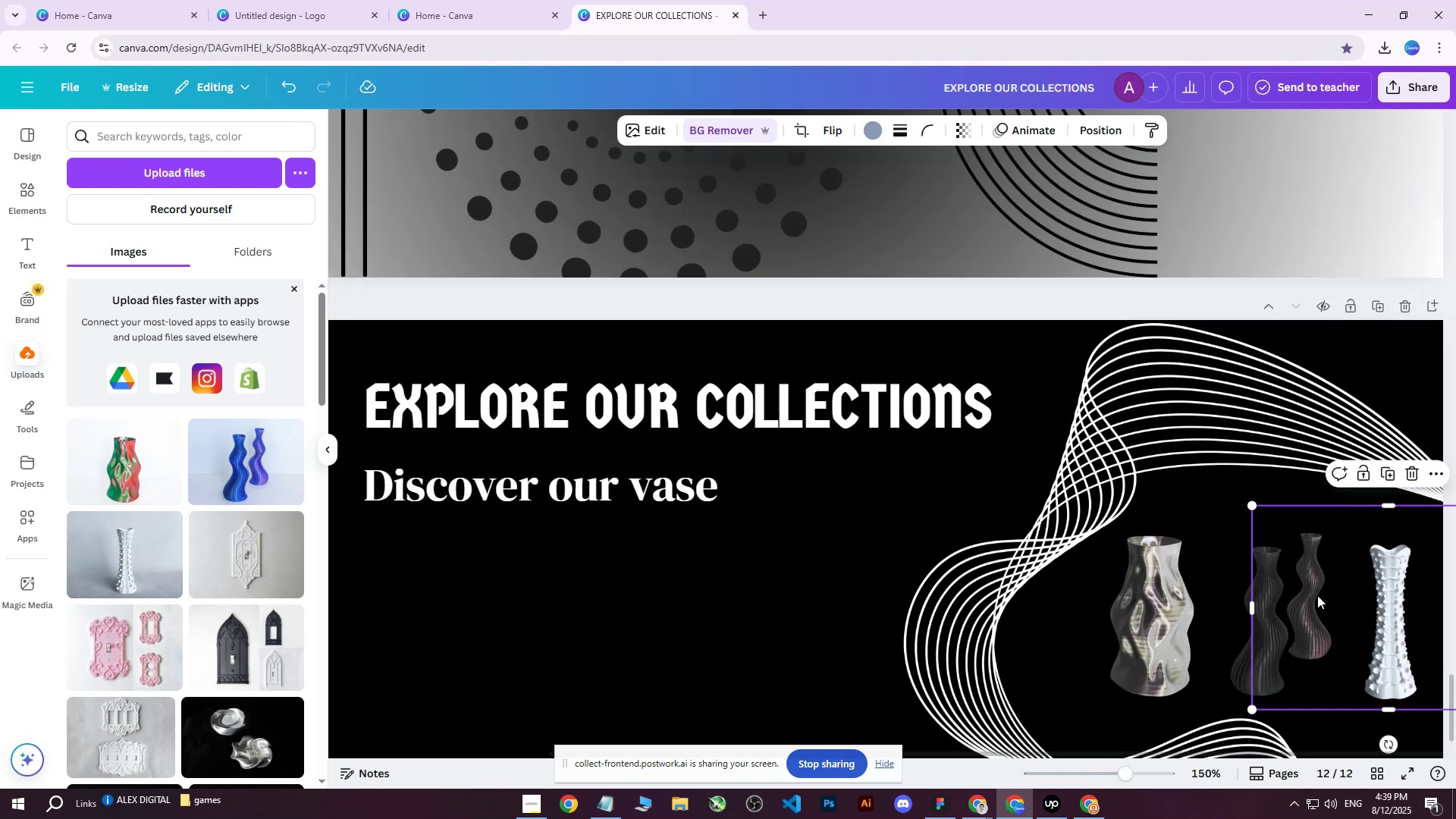 
hold_key(key=ShiftLeft, duration=0.53)
scroll: coordinate [1204, 625], scroll_direction: down, amount: 7.0
 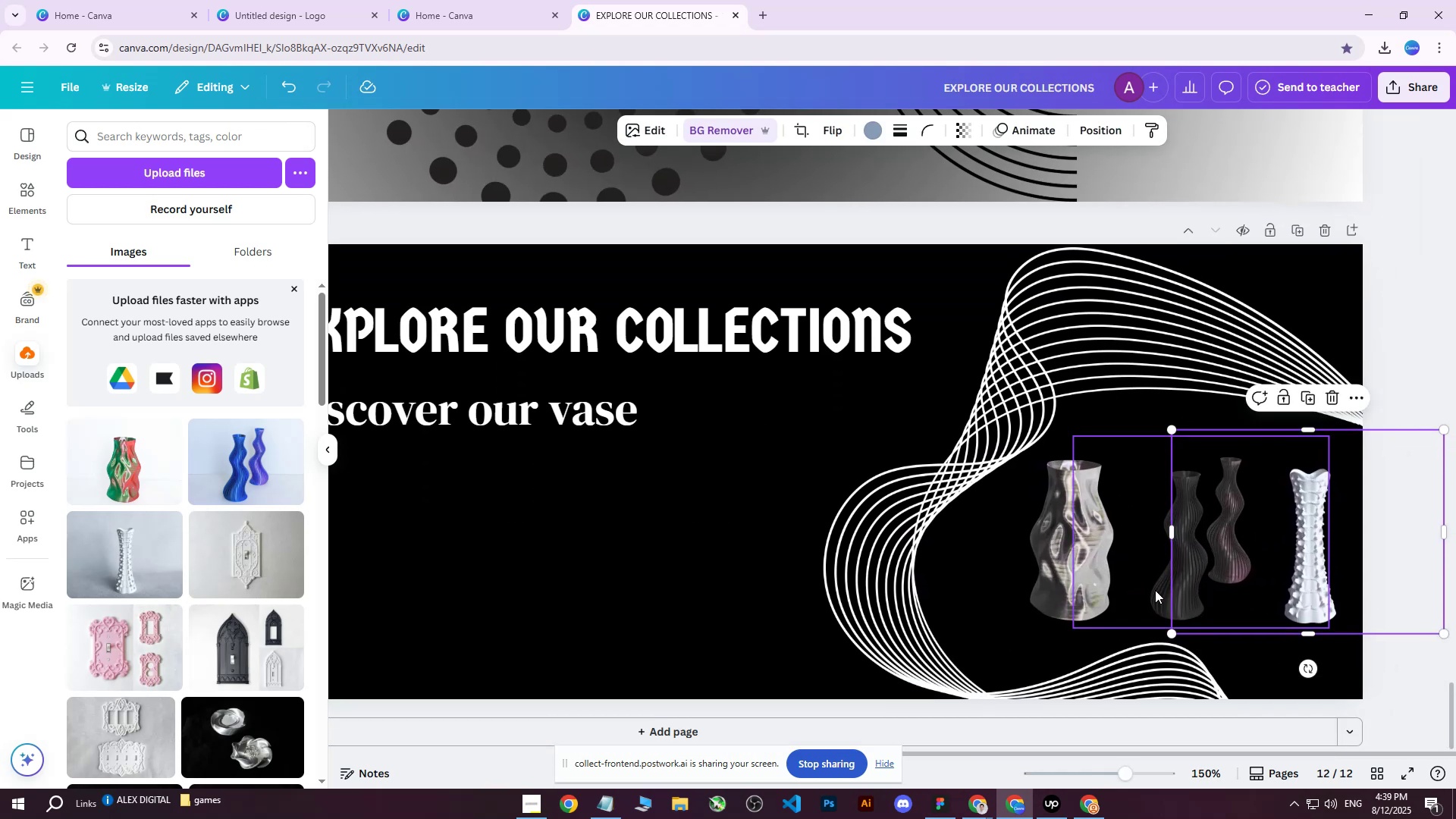 
left_click([1152, 589])
 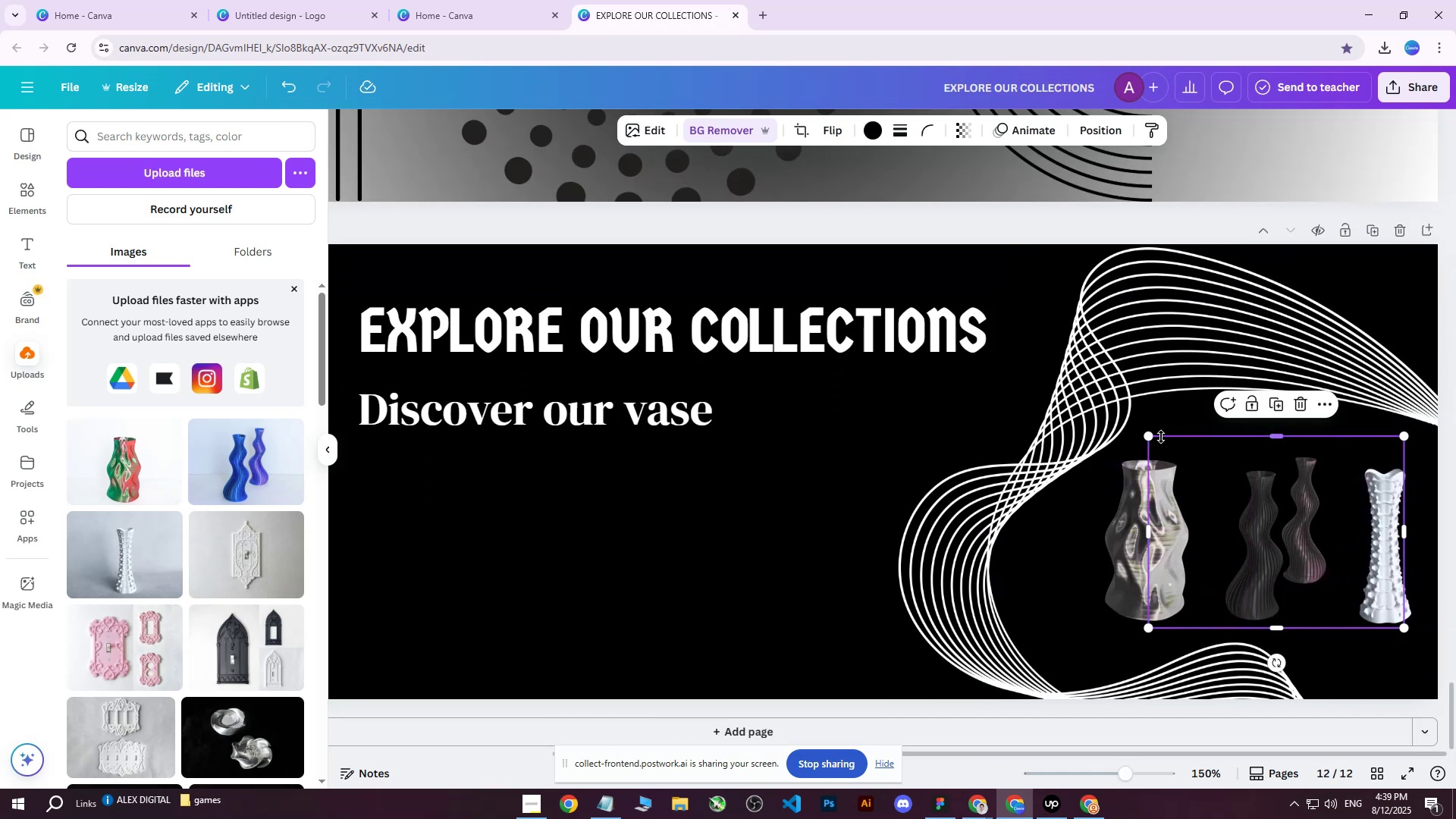 
left_click_drag(start_coordinate=[1148, 436], to_coordinate=[1129, 422])
 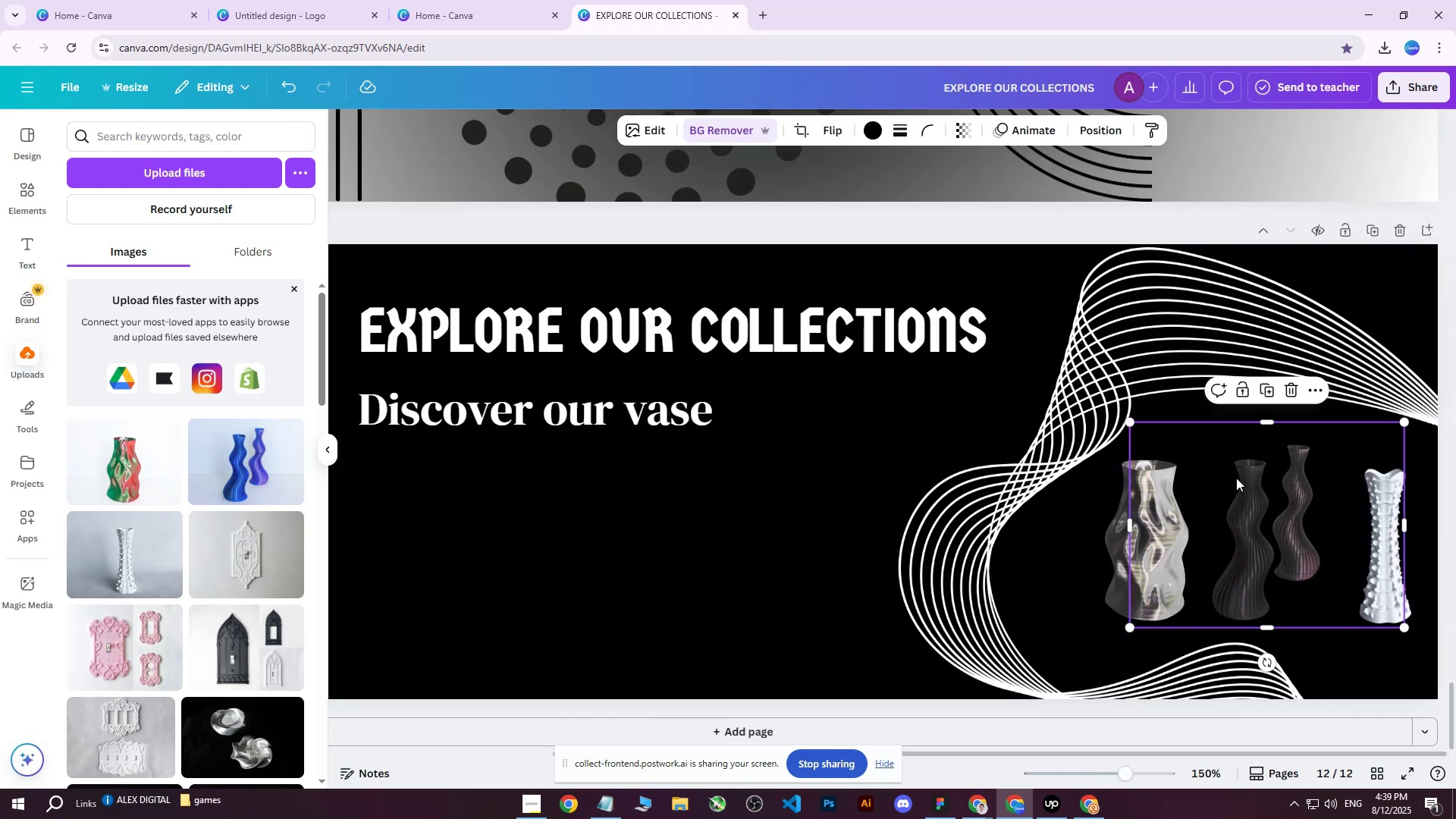 
left_click_drag(start_coordinate=[1253, 485], to_coordinate=[1264, 495])
 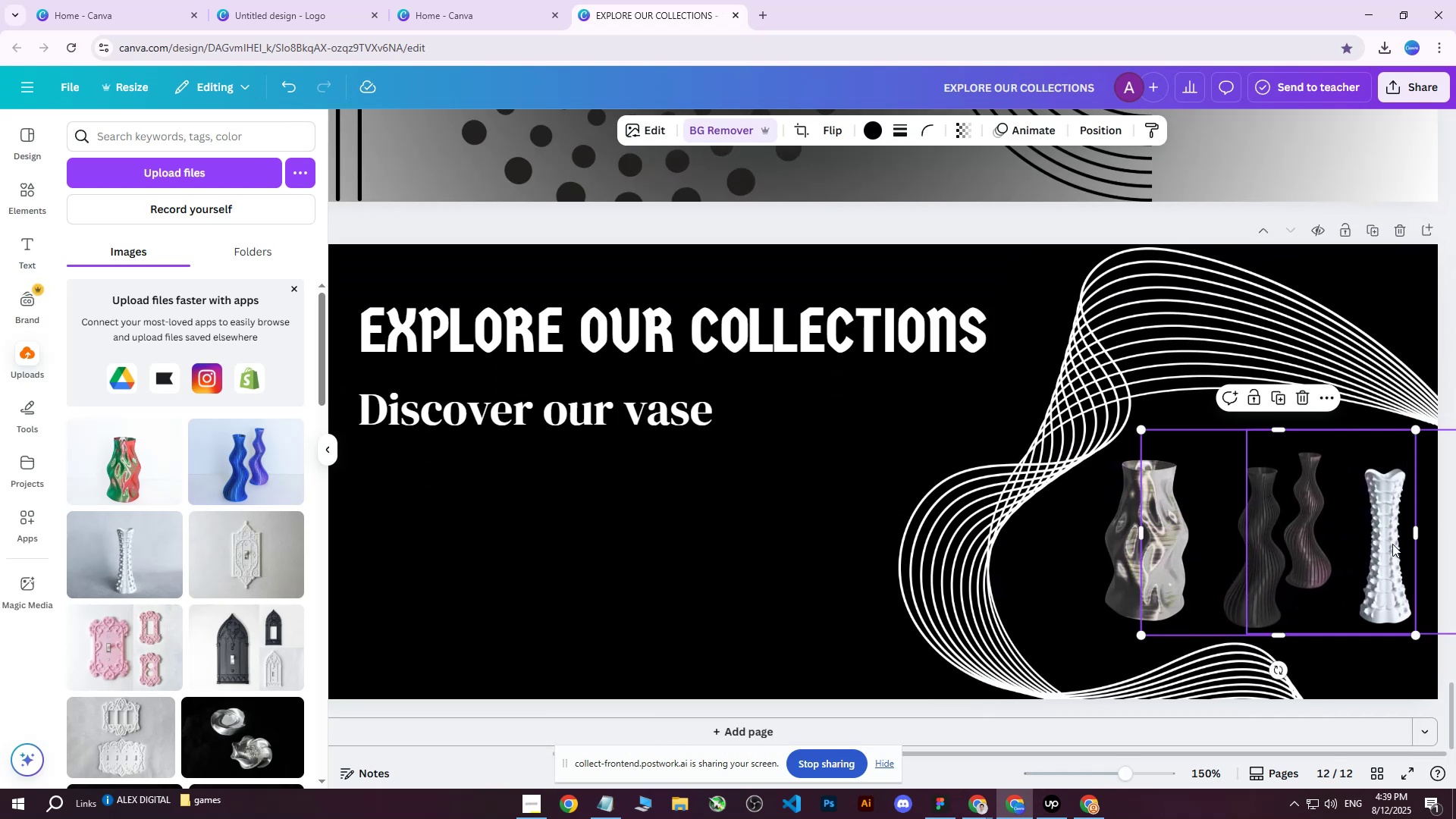 
hold_key(key=ControlLeft, duration=0.5)
scroll: coordinate [1197, 523], scroll_direction: down, amount: 2.0
 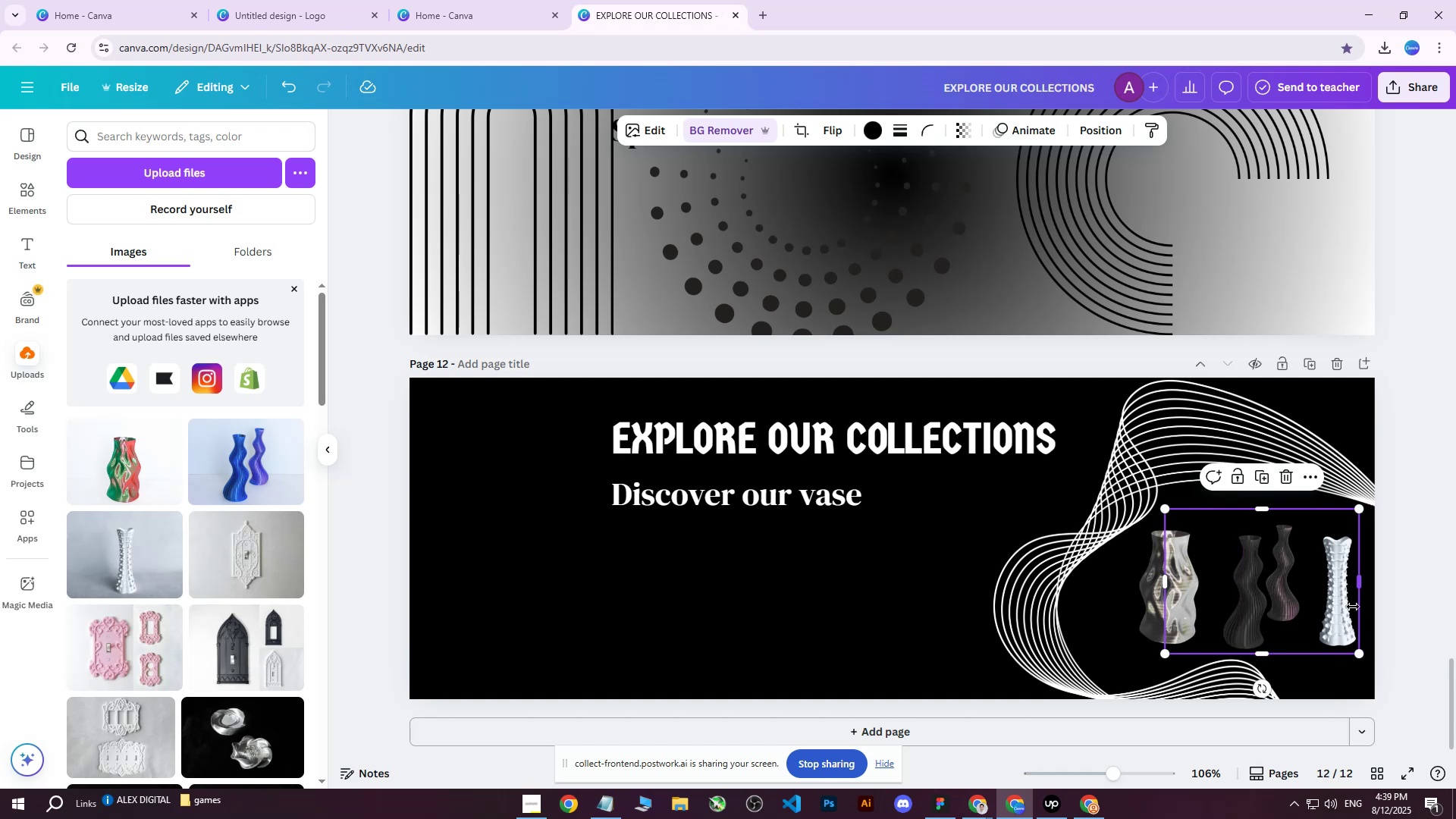 
double_click([1343, 606])
 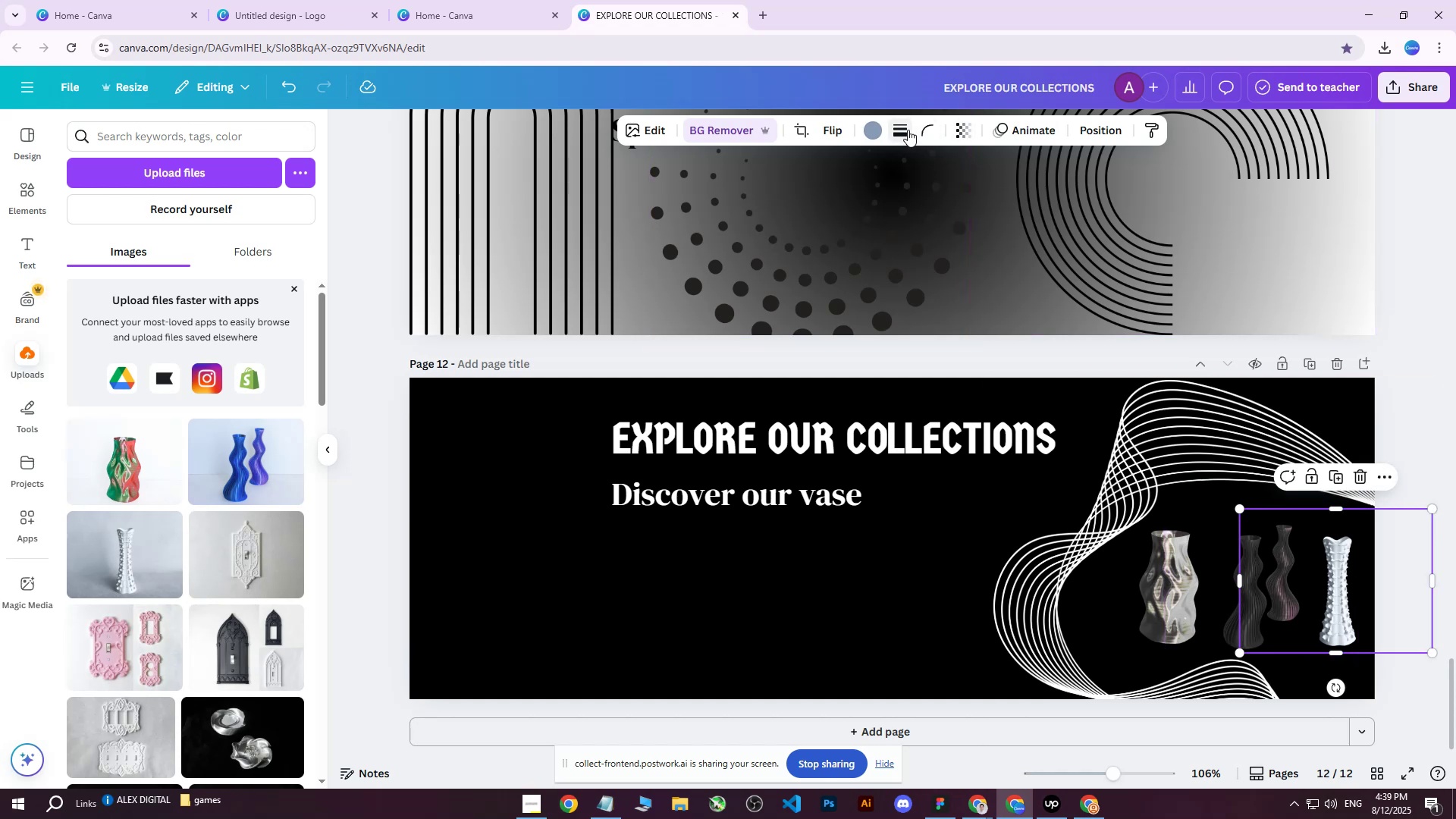 
double_click([902, 130])
 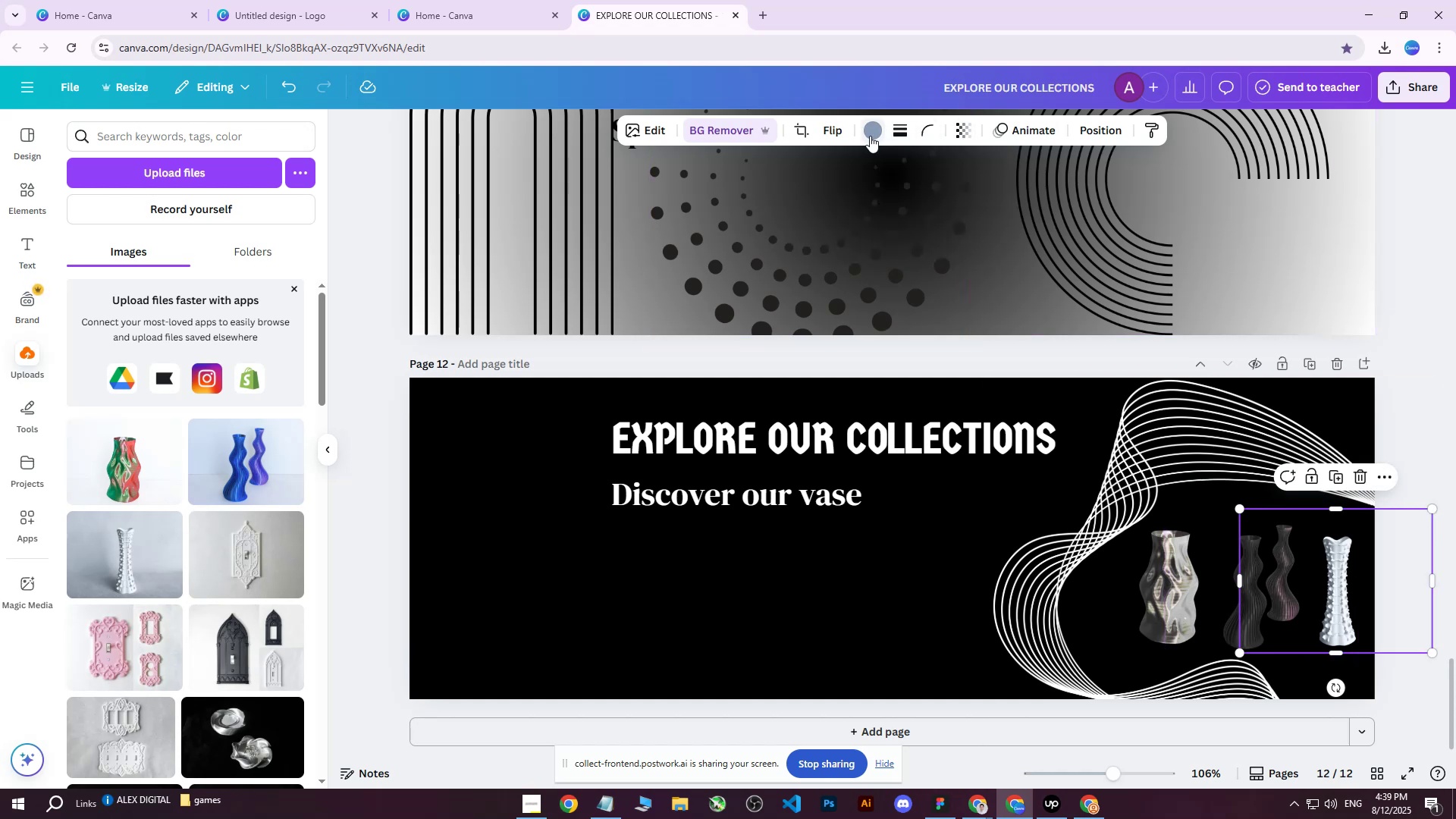 
triple_click([870, 136])
 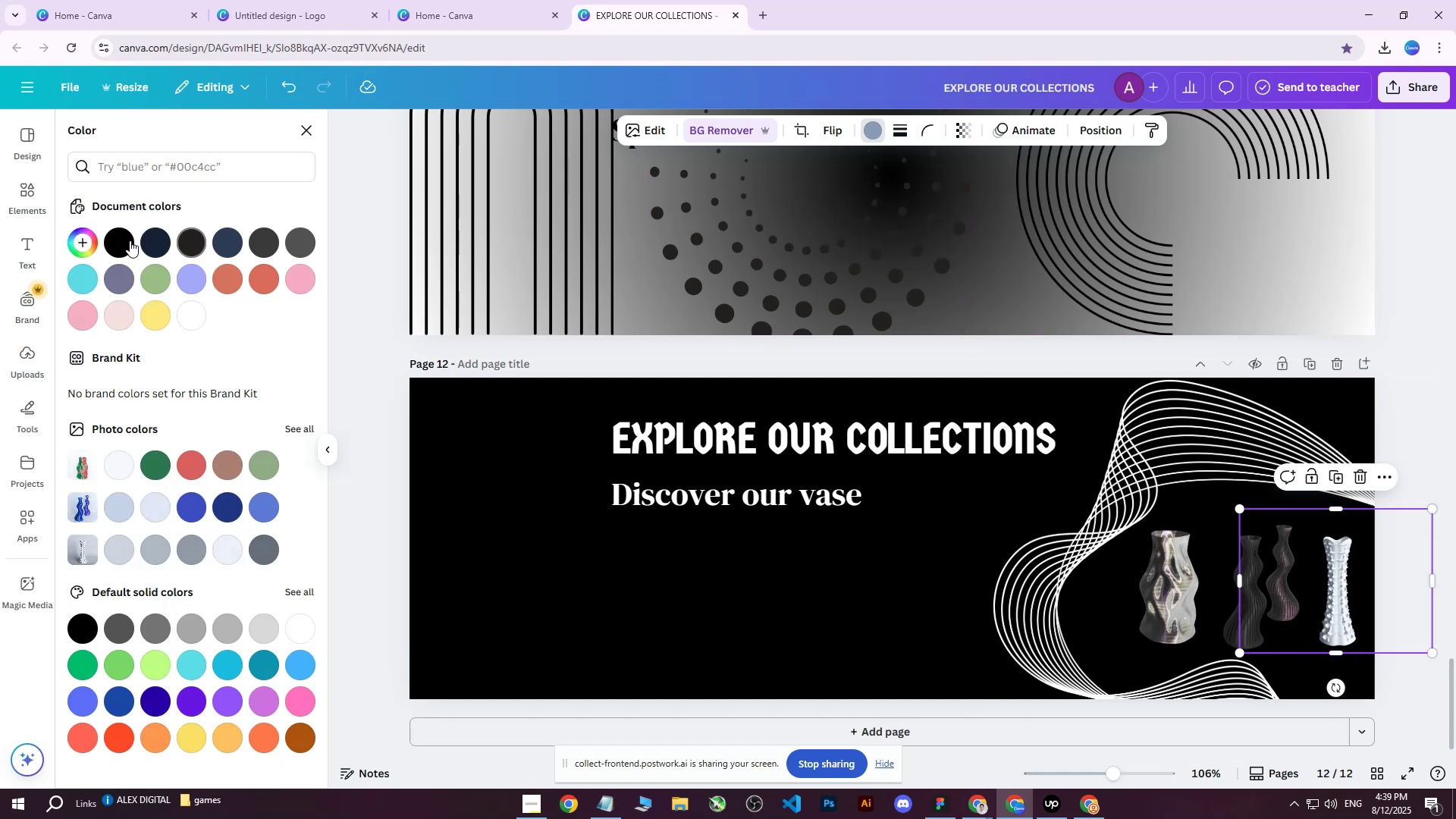 
left_click([128, 240])
 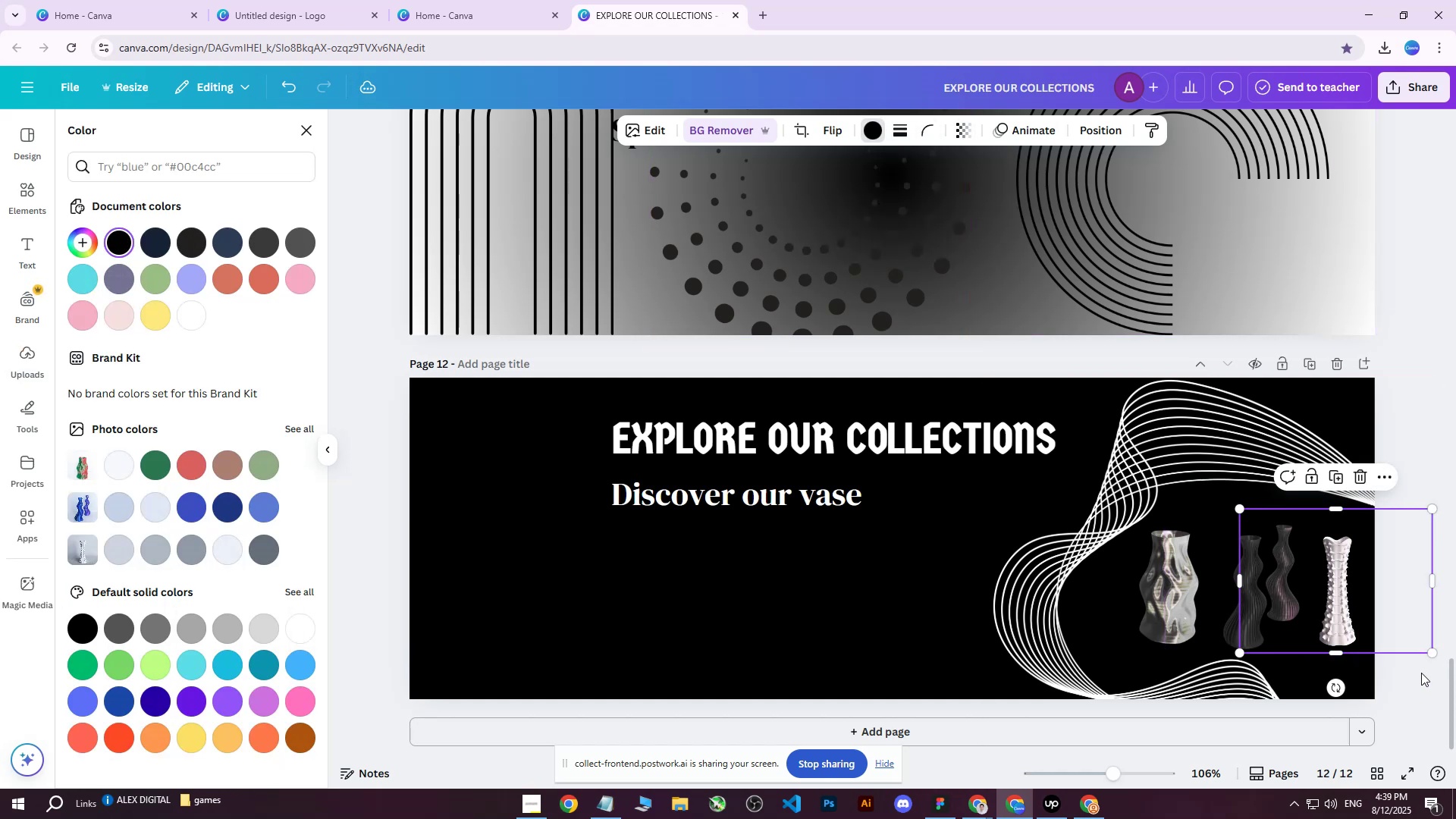 
left_click_drag(start_coordinate=[1348, 613], to_coordinate=[1361, 607])
 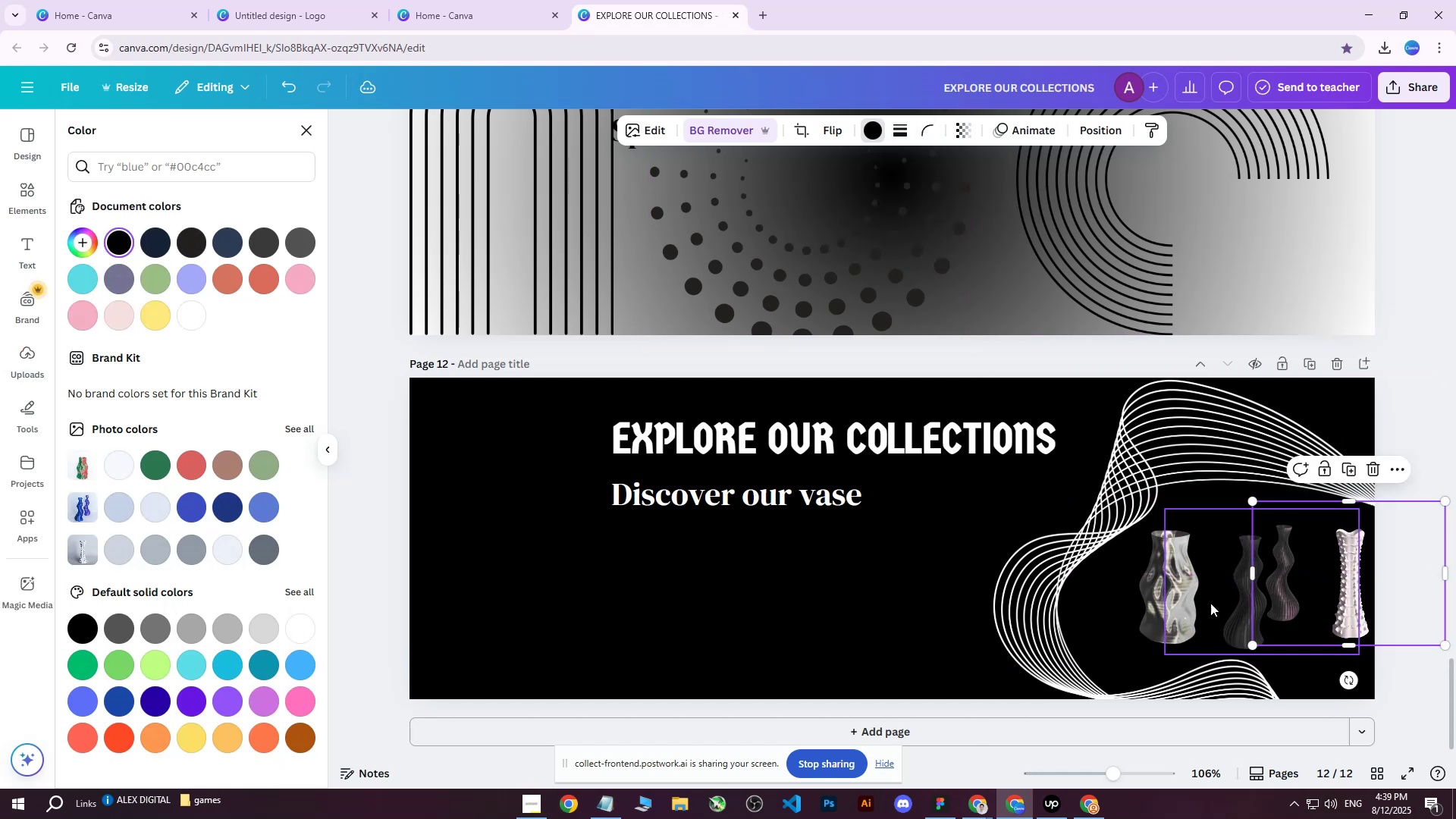 
hold_key(key=ControlLeft, duration=0.52)
scroll: coordinate [1029, 598], scroll_direction: down, amount: 2.0
 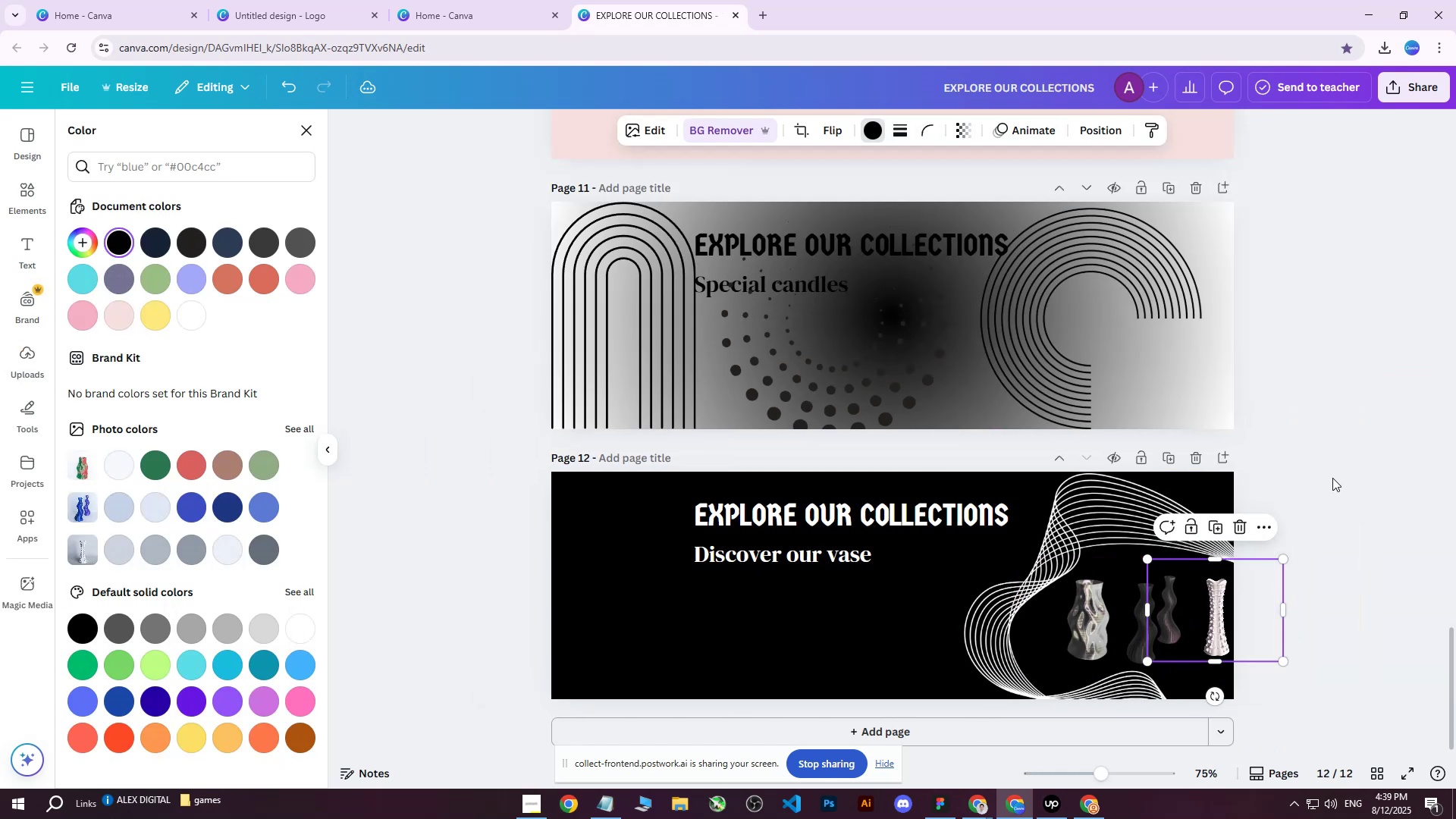 
left_click([1337, 424])
 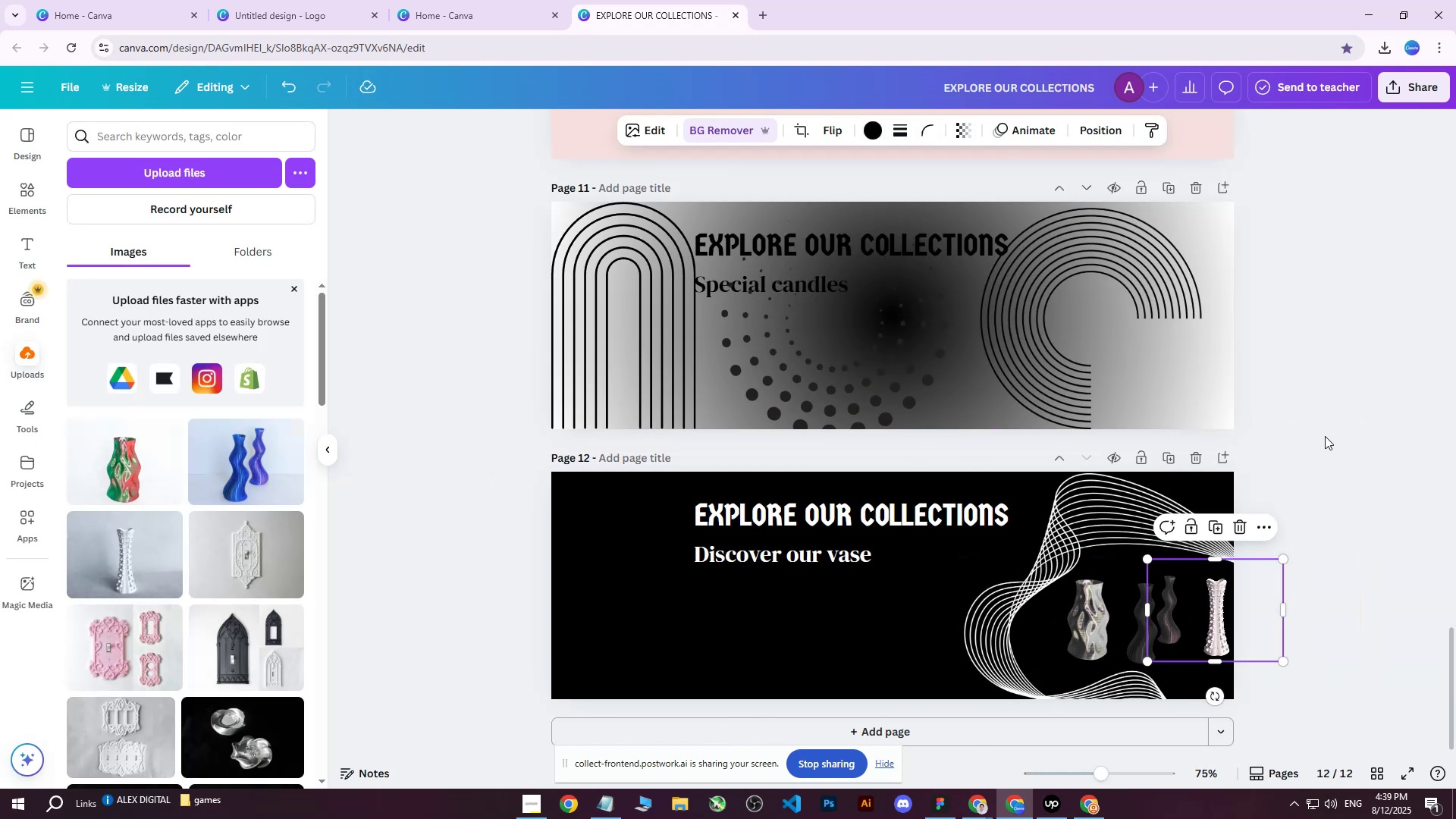 
left_click([1325, 436])
 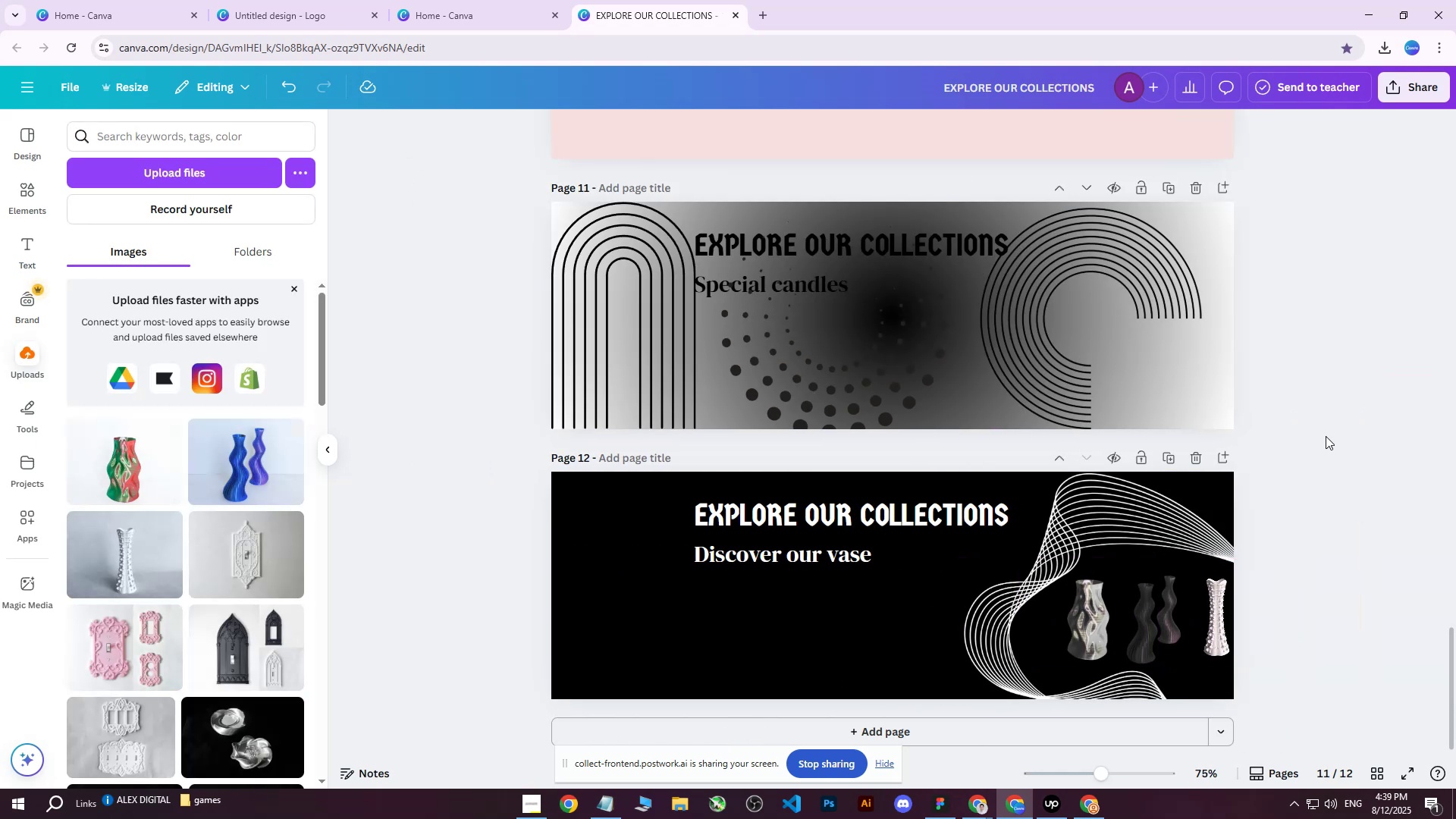 
scroll: coordinate [1326, 437], scroll_direction: down, amount: 3.0
 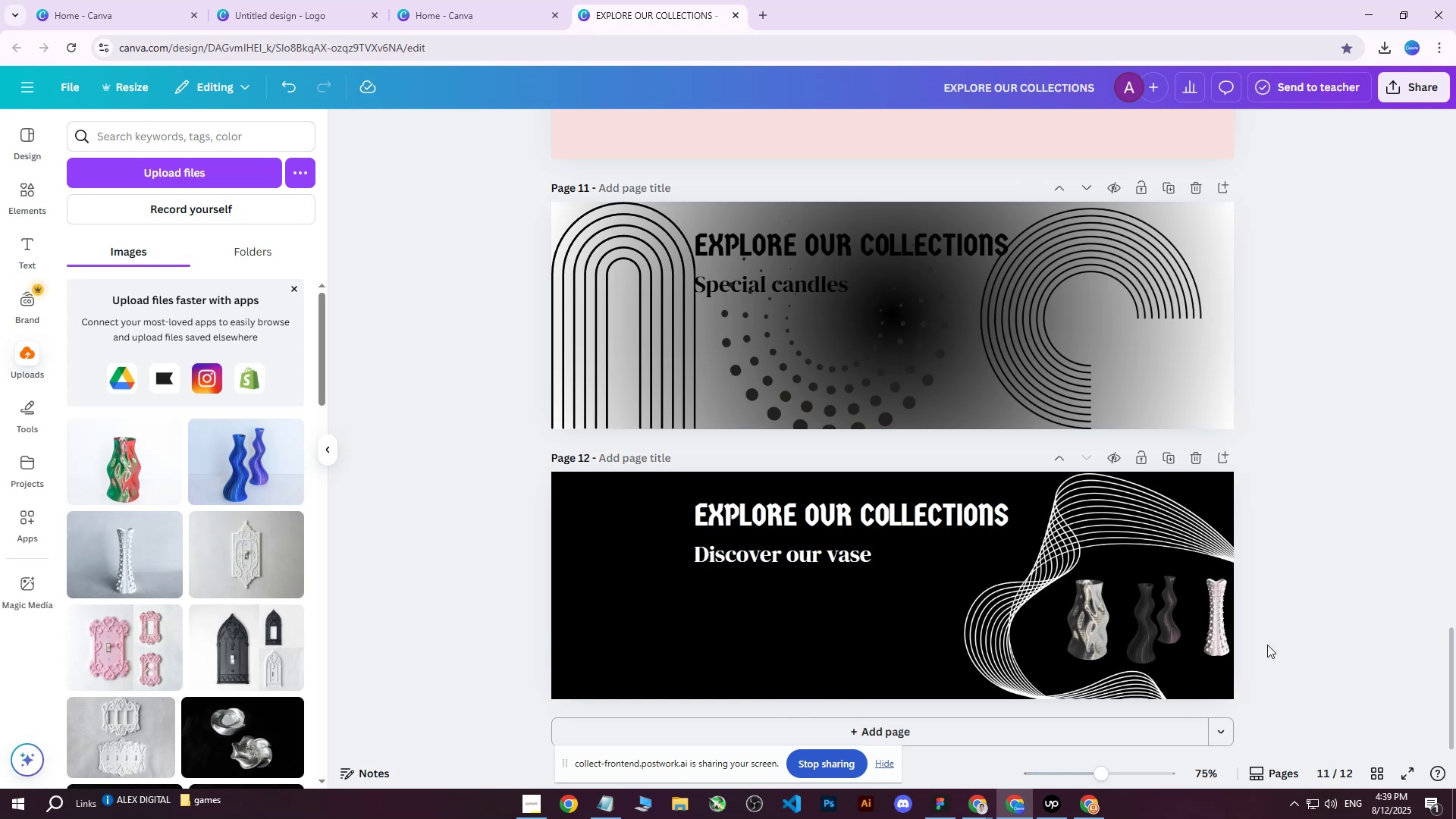 
hold_key(key=ShiftLeft, duration=1.54)
left_click([1141, 620])
 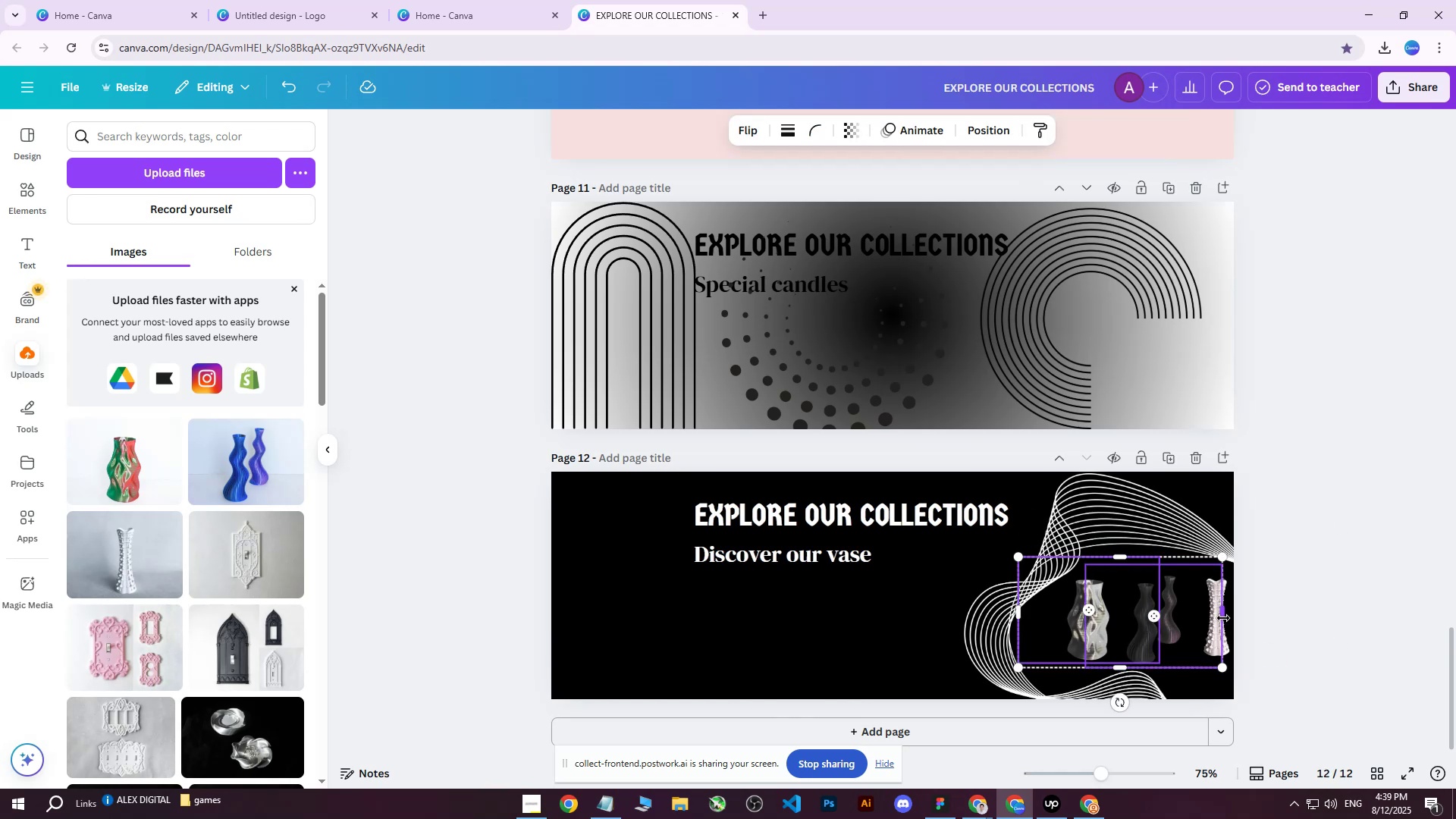 
hold_key(key=ShiftLeft, duration=0.81)
left_click([1212, 622])
 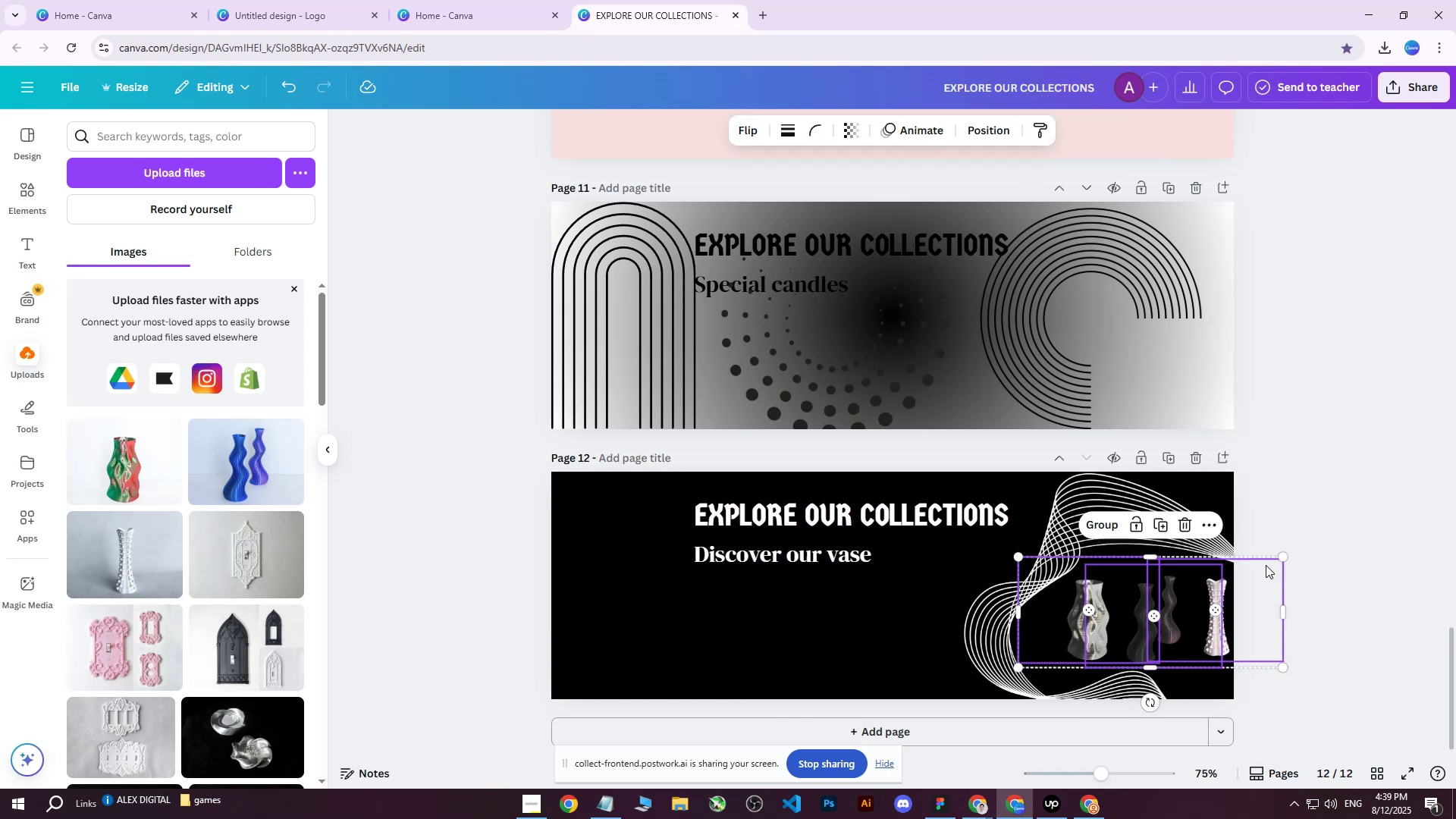 
hold_key(key=ArrowLeft, duration=0.91)
 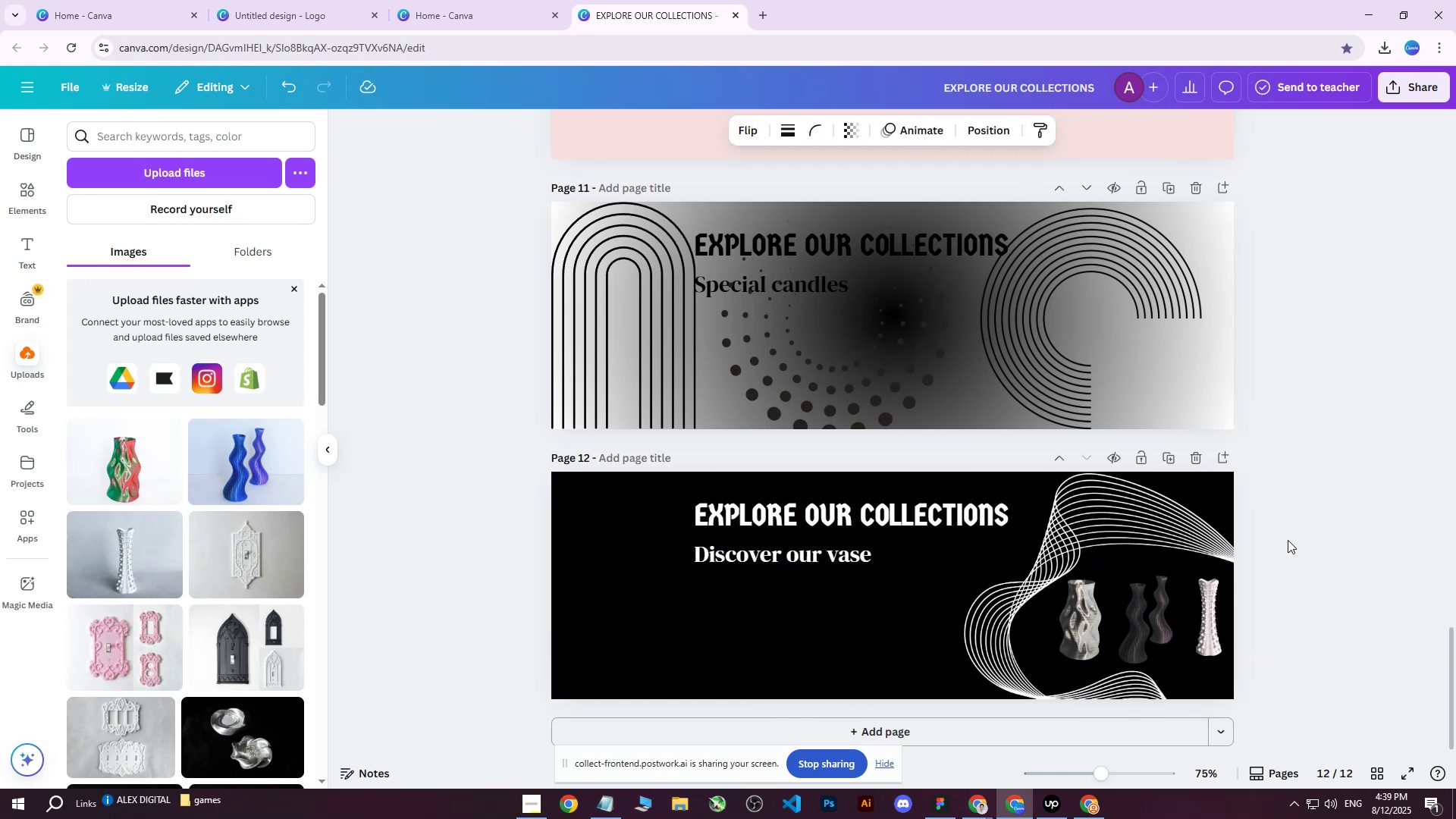 
hold_key(key=ArrowLeft, duration=0.4)
 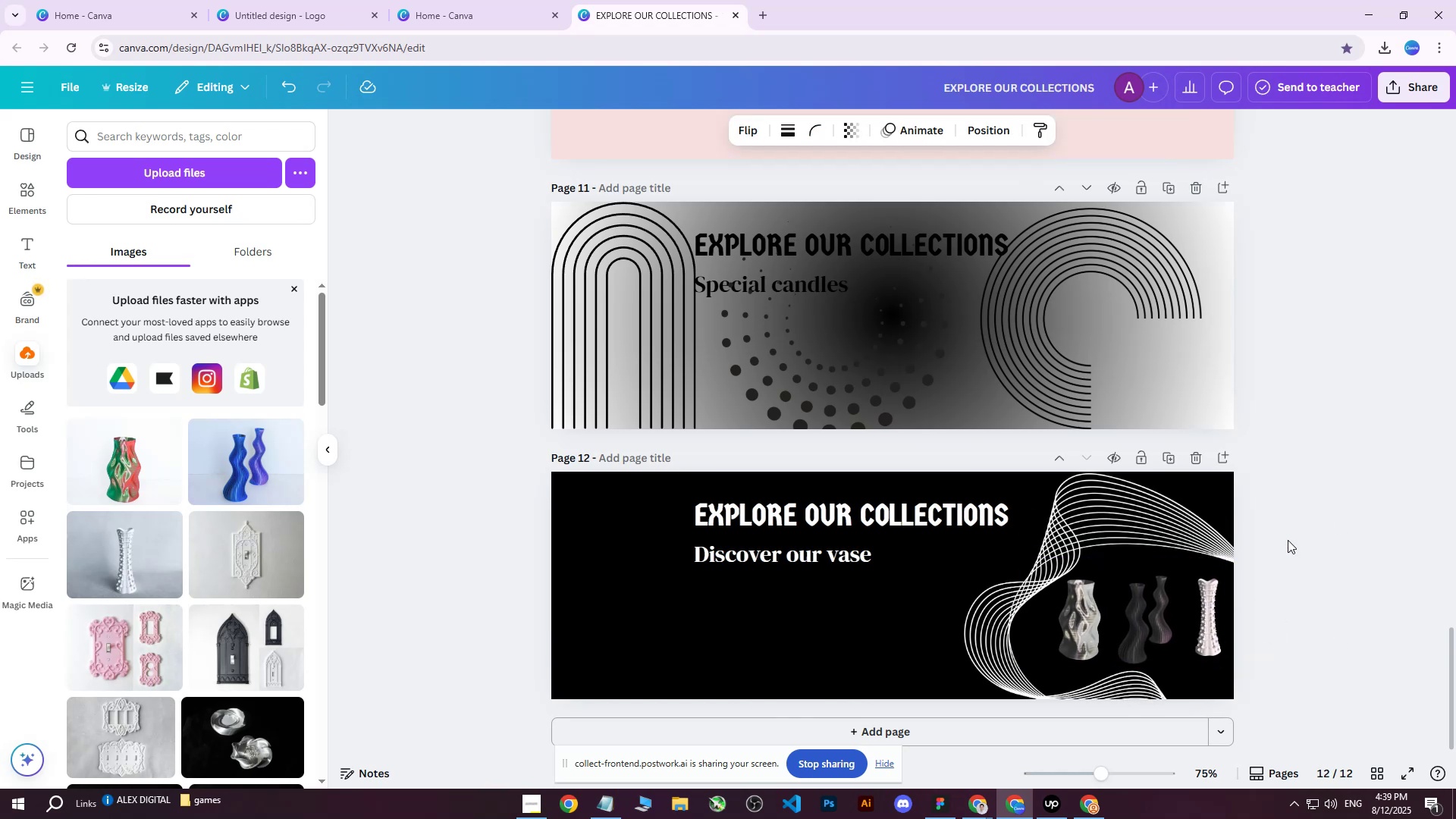 
hold_key(key=ArrowDown, duration=0.41)
 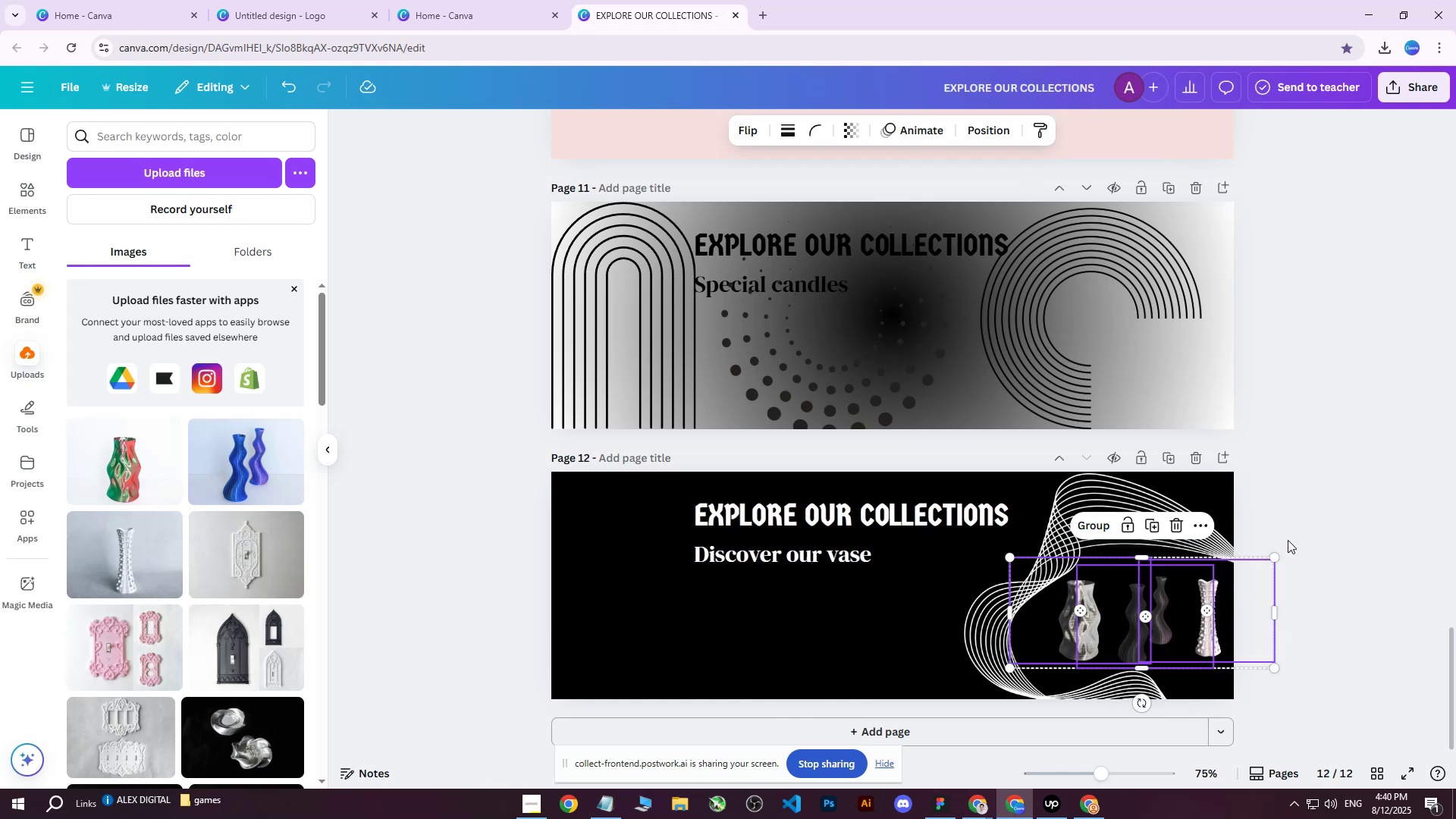 
key(ArrowLeft)
 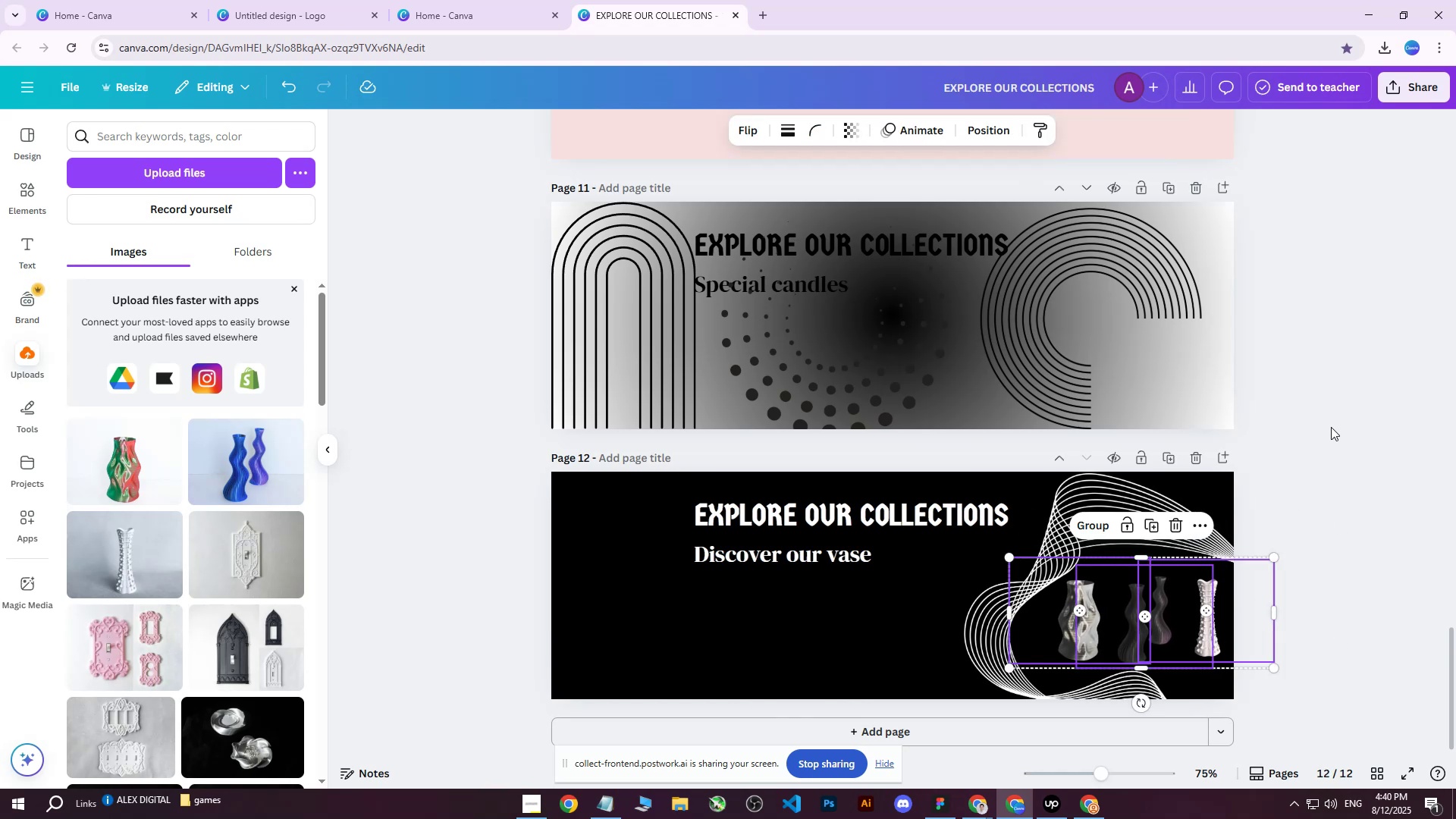 
double_click([1331, 427])
 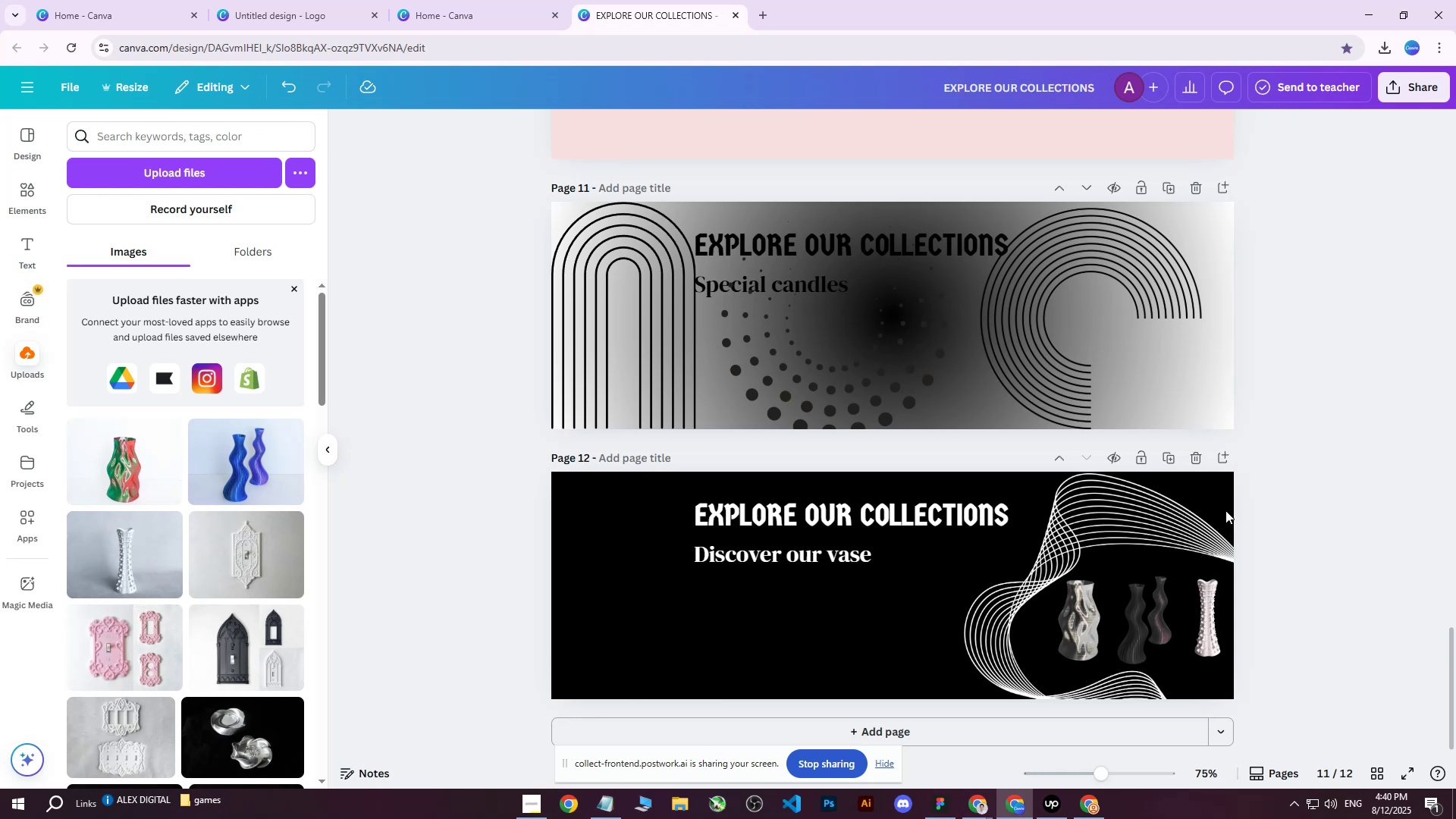 
left_click([1041, 537])
 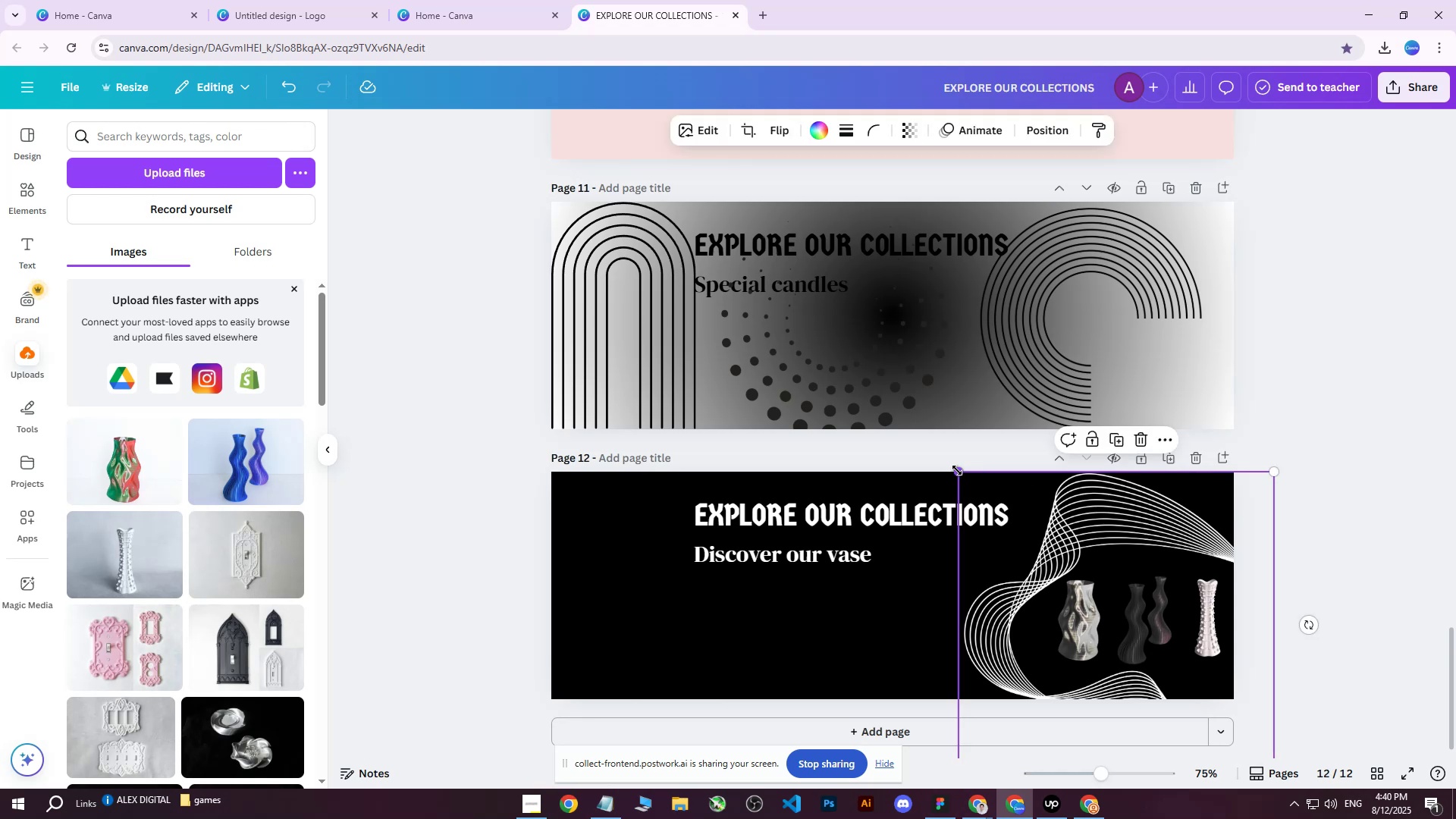 
left_click_drag(start_coordinate=[957, 469], to_coordinate=[958, 444])
 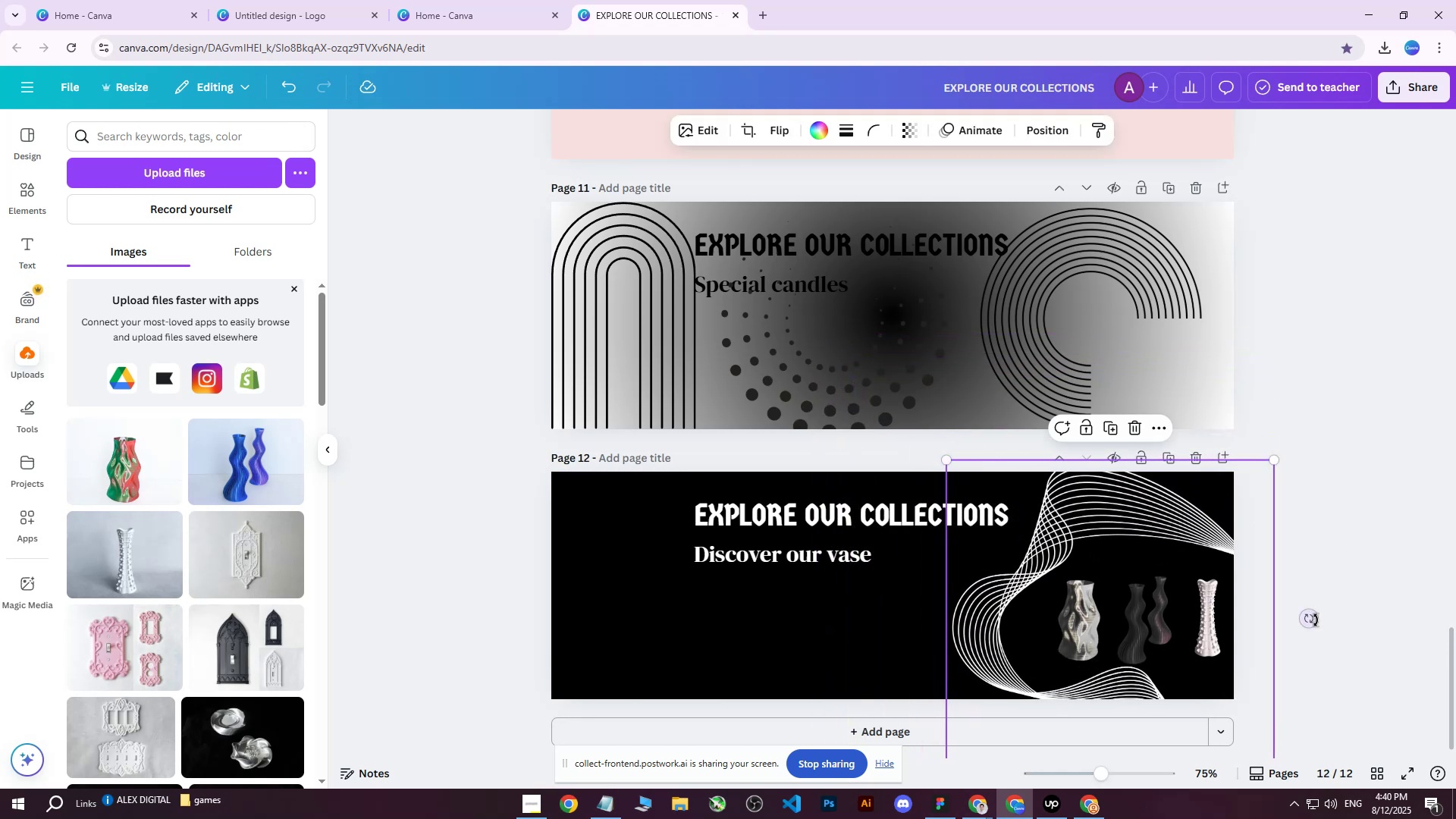 
left_click_drag(start_coordinate=[1316, 620], to_coordinate=[1318, 645])
 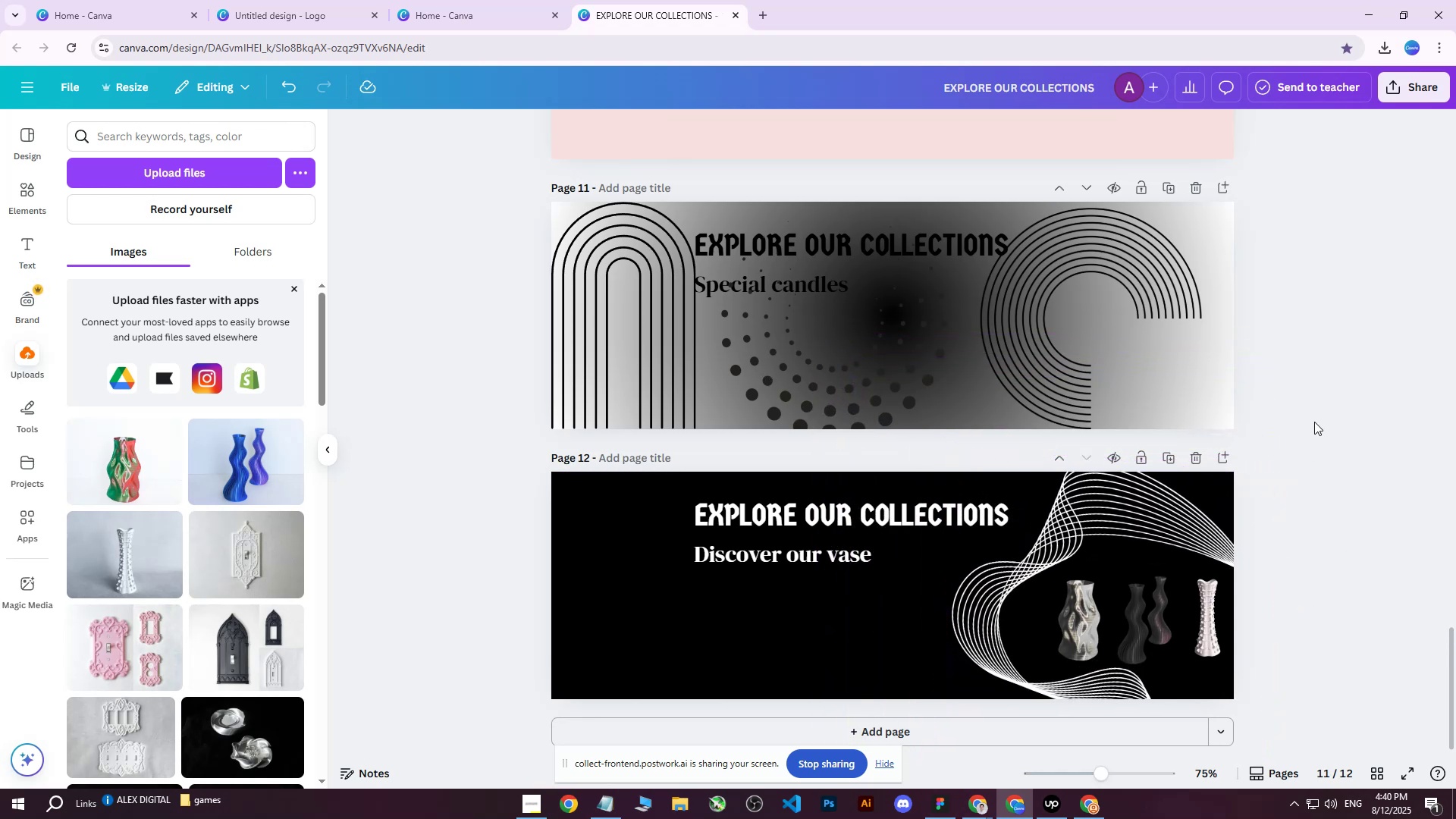 
double_click([1314, 422])
 